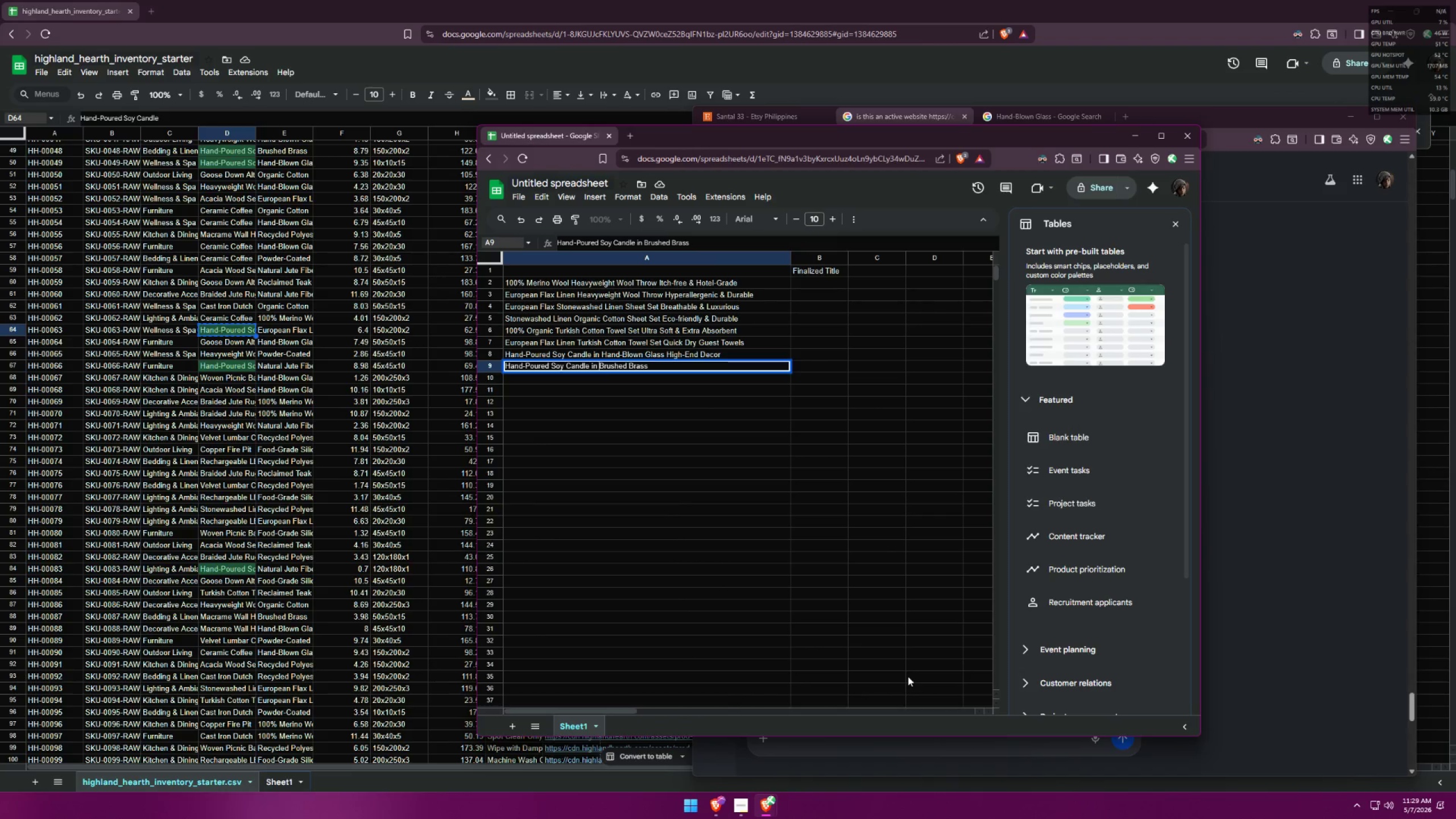 
key(Alt+AltLeft)
 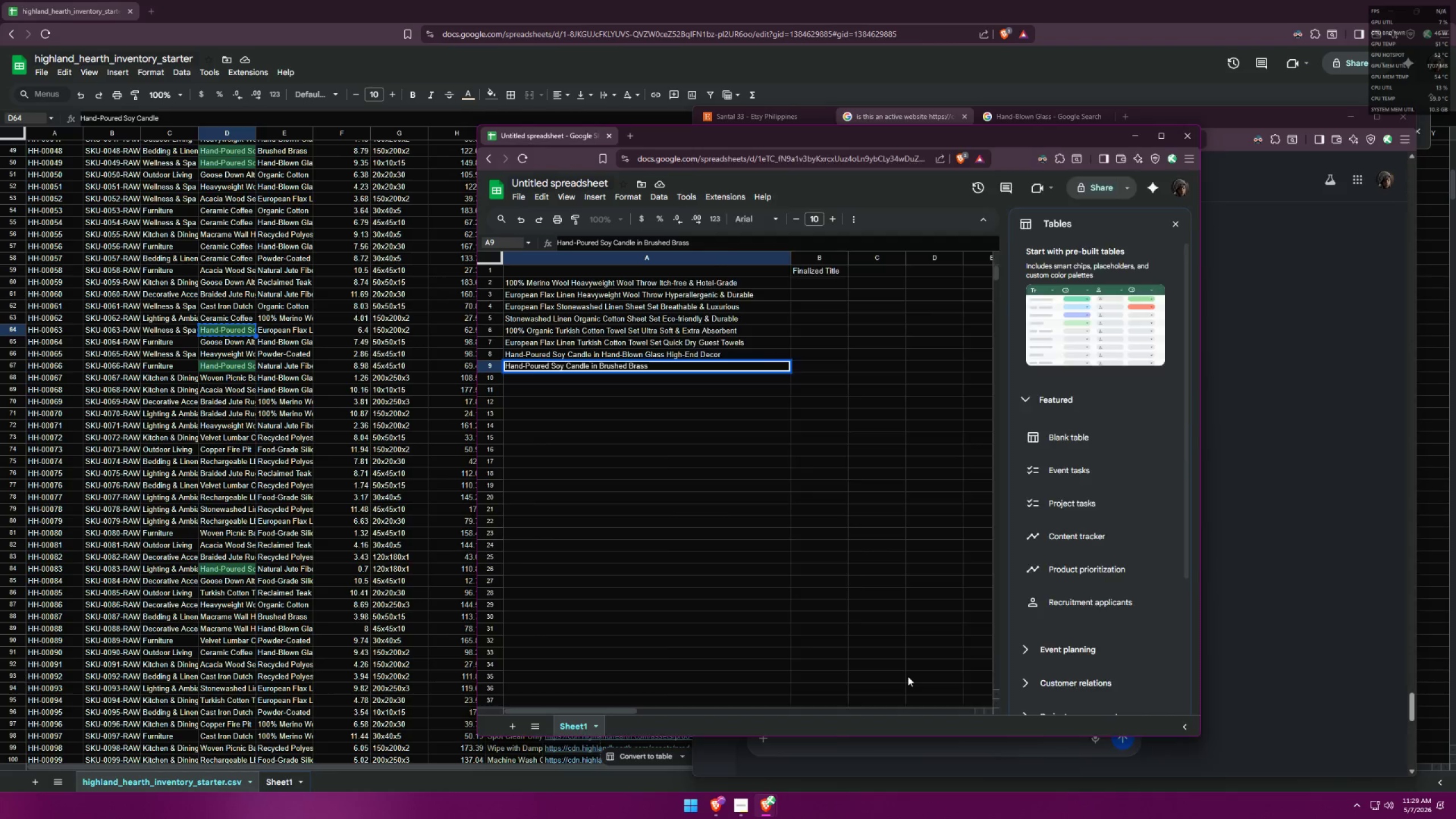 
key(Alt+Tab)
 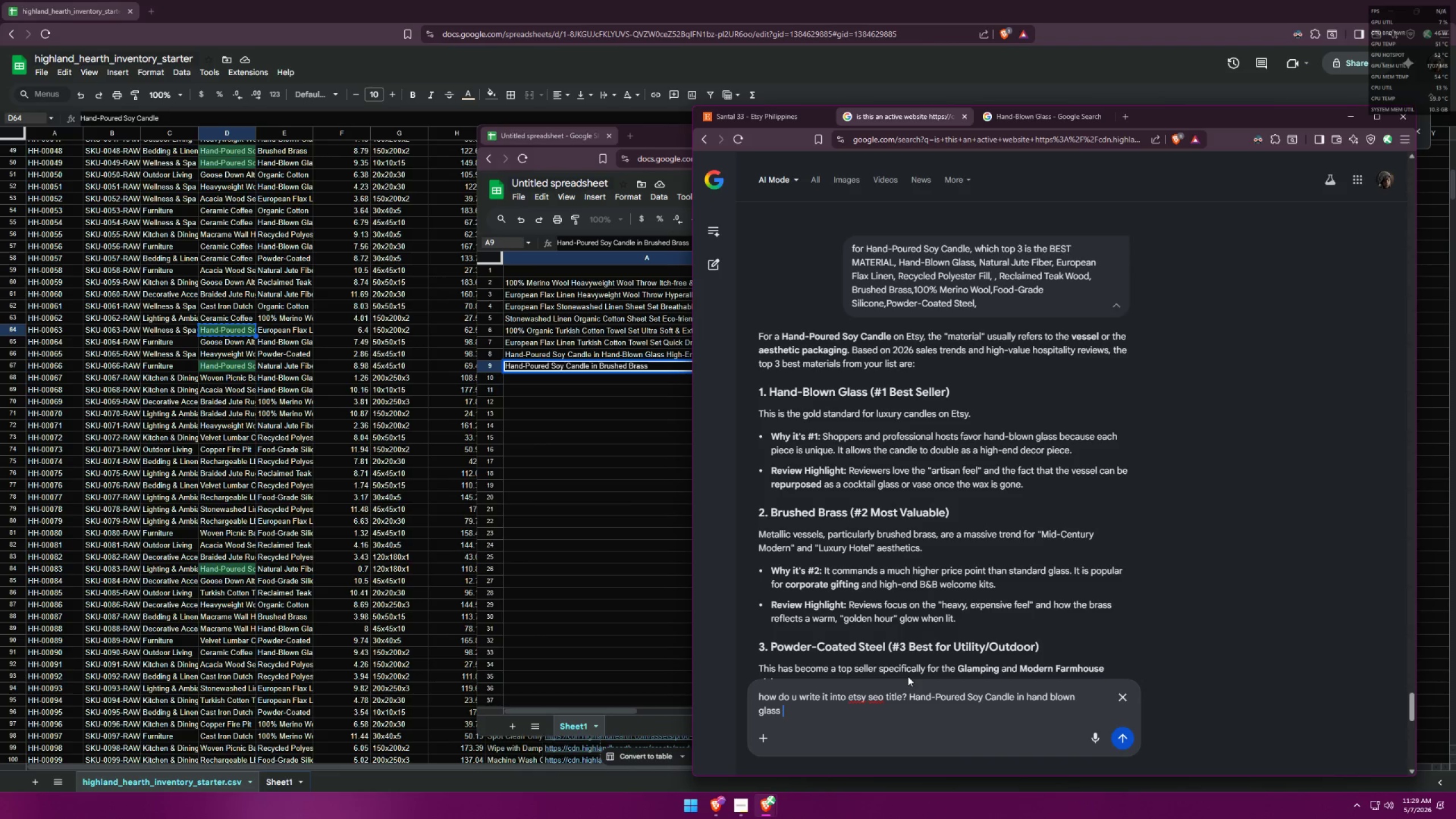 
key(Shift+ShiftRight)
 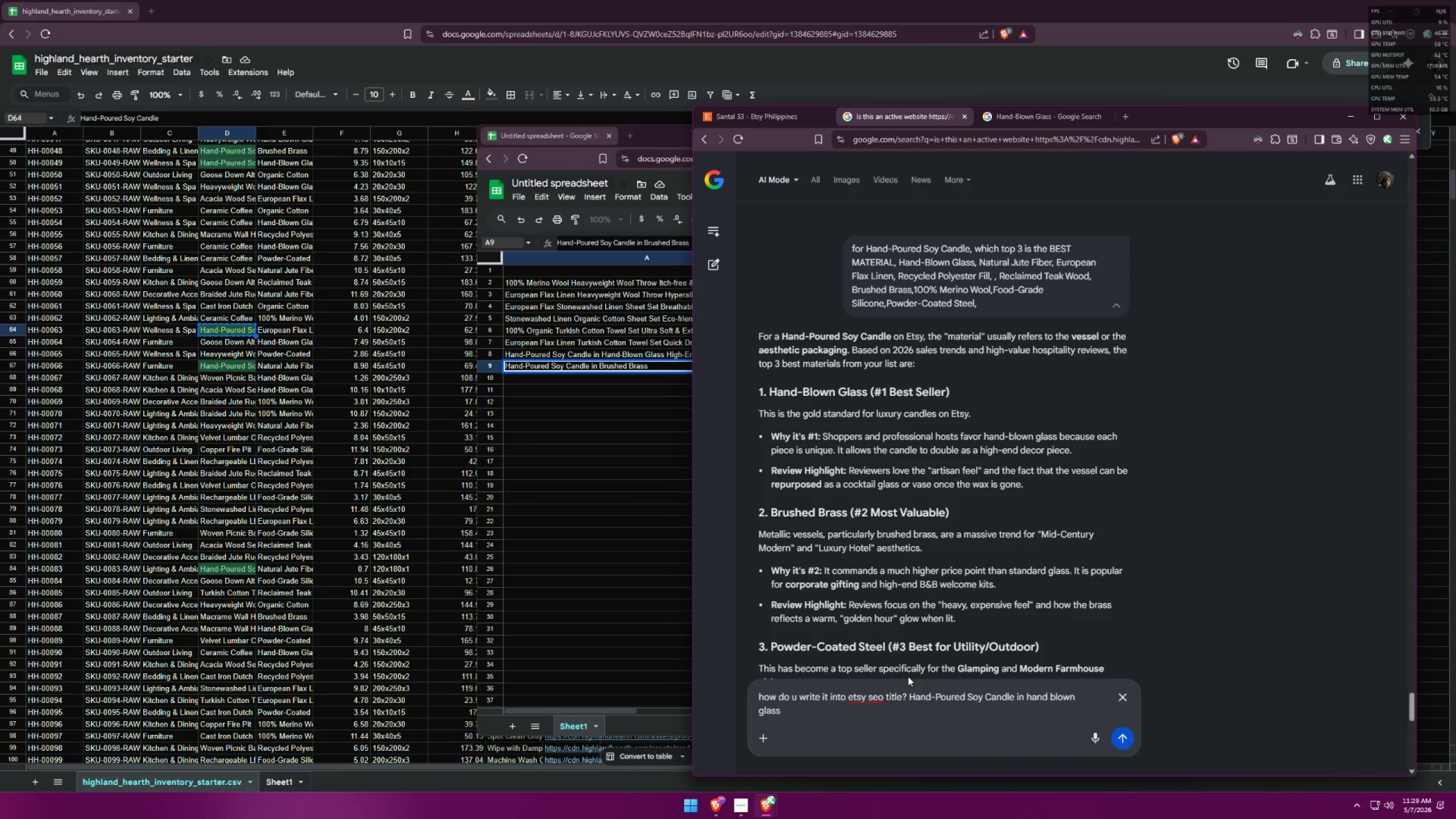 
key(Shift+Slash)
 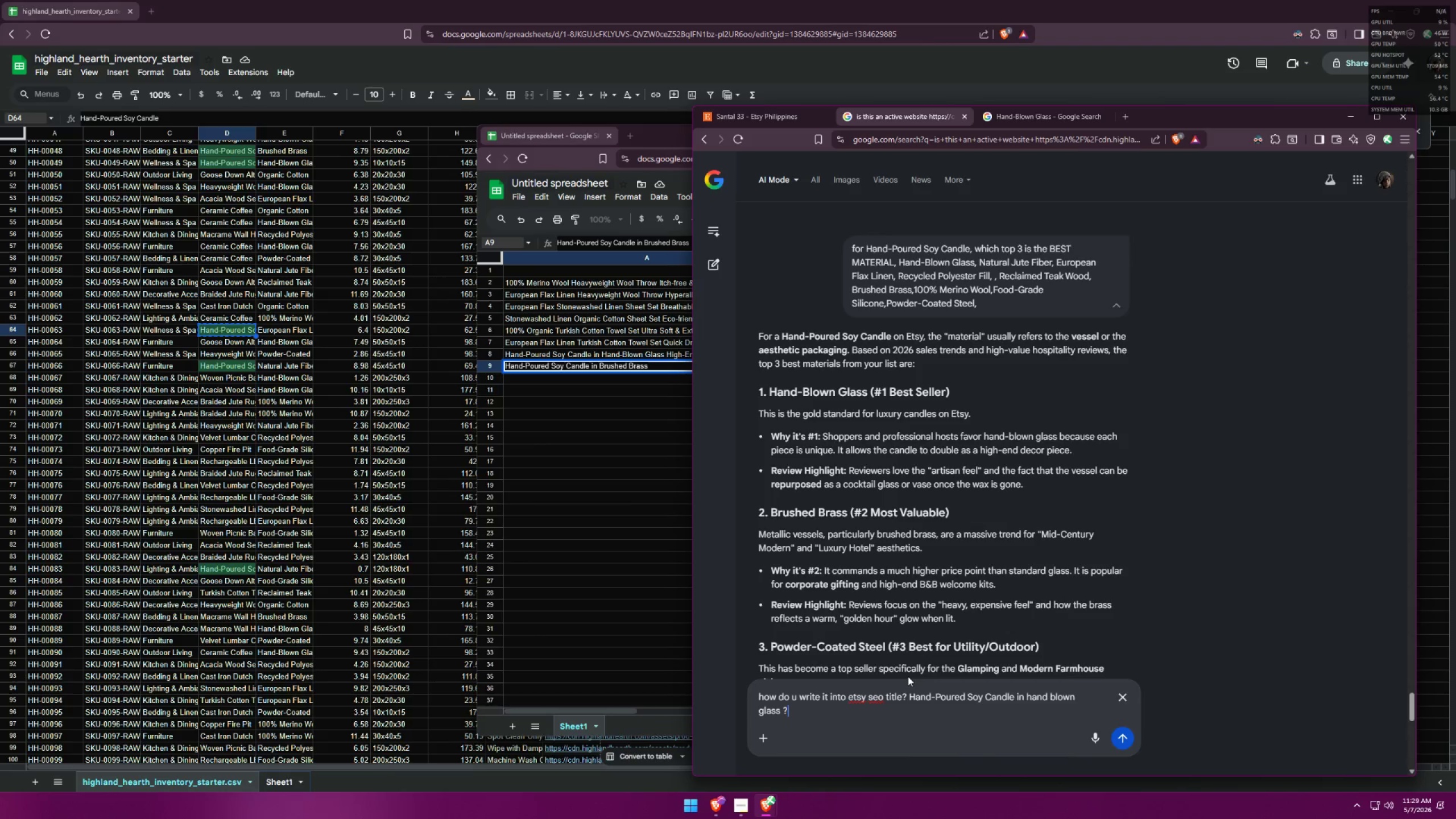 
key(Enter)
 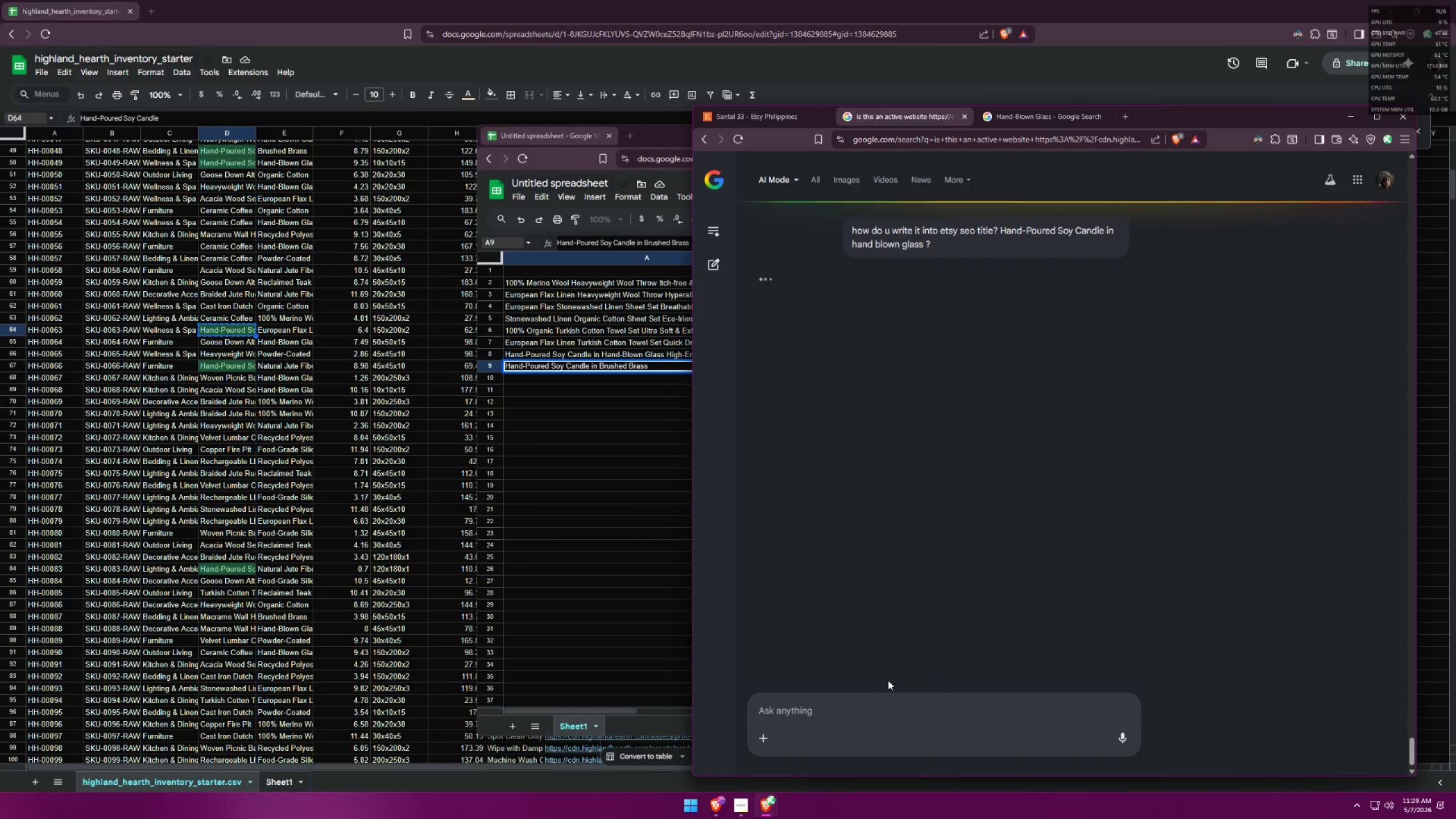 
left_click_drag(start_coordinate=[646, 128], to_coordinate=[320, 94])
 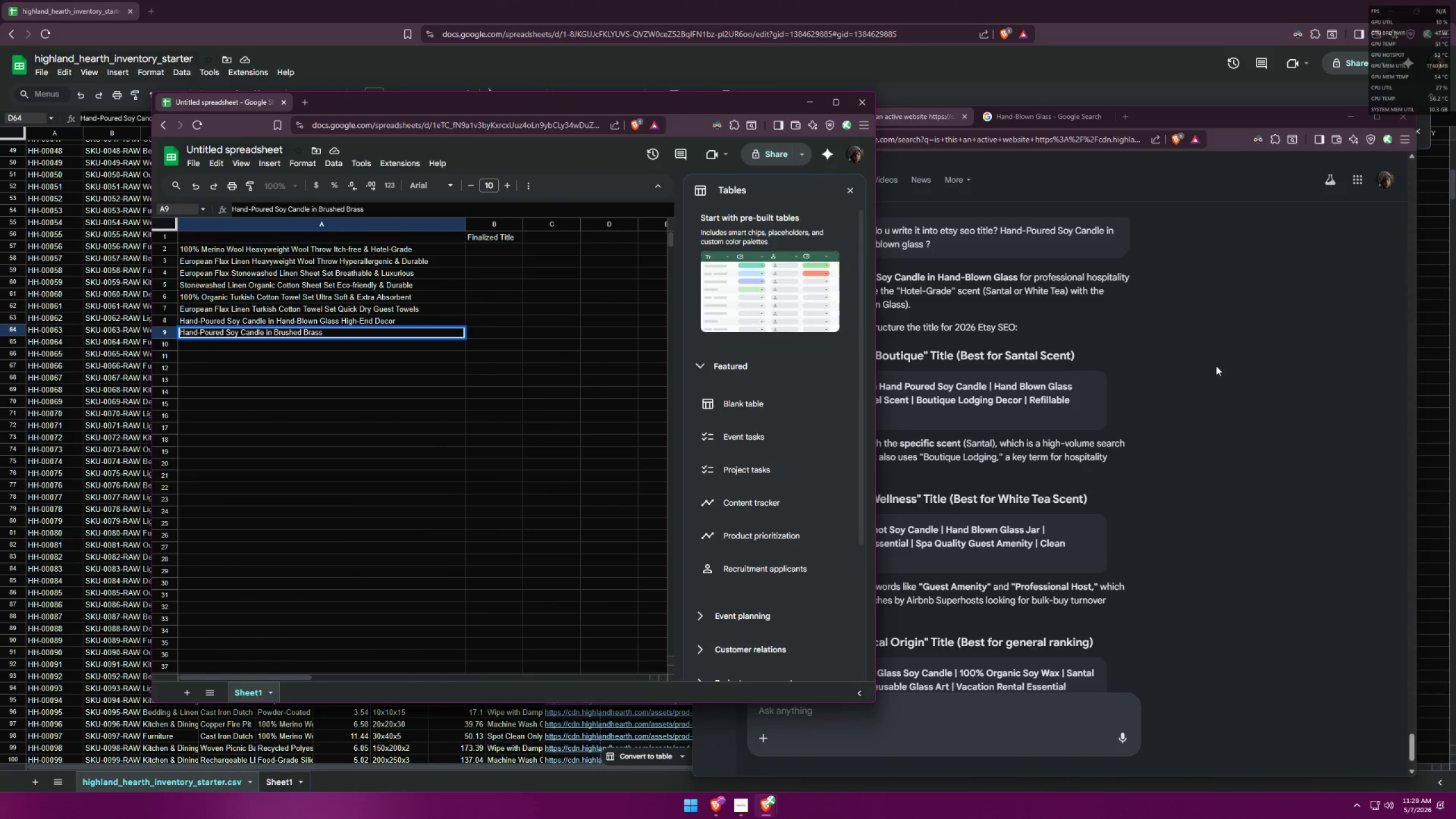 
left_click([1217, 365])
 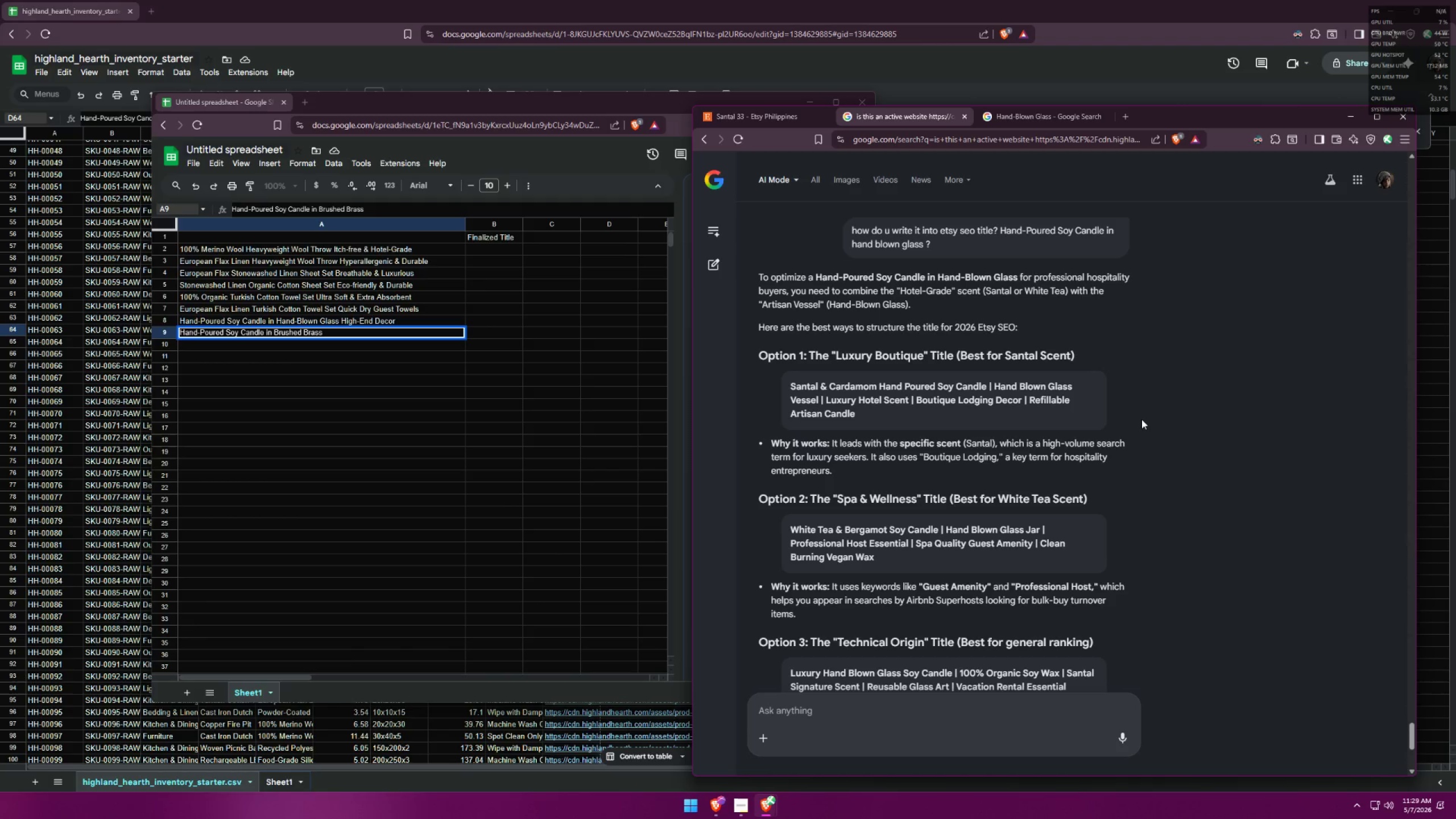 
wait(16.67)
 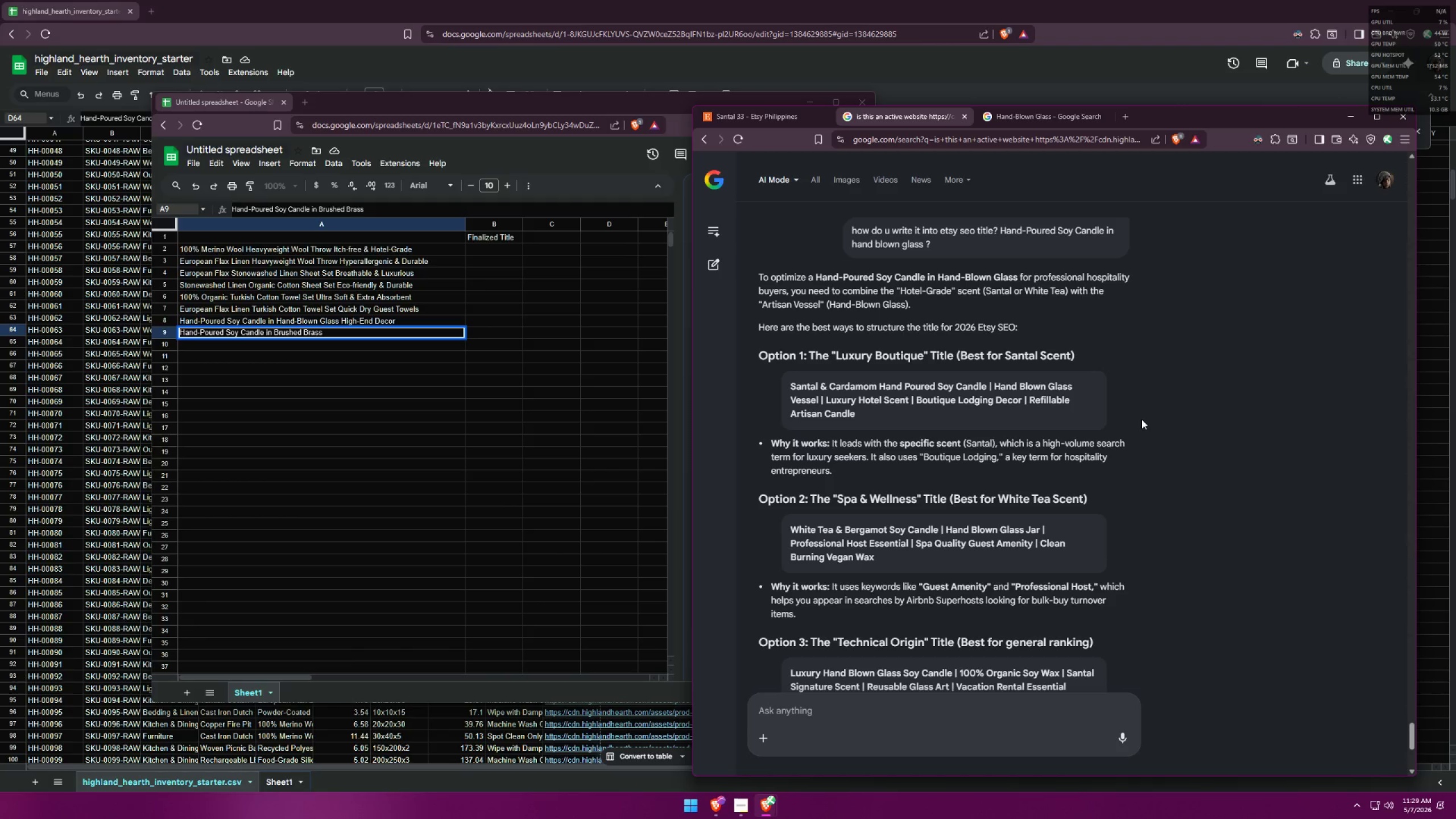 
scroll: coordinate [750, 424], scroll_direction: down, amount: 1.0
 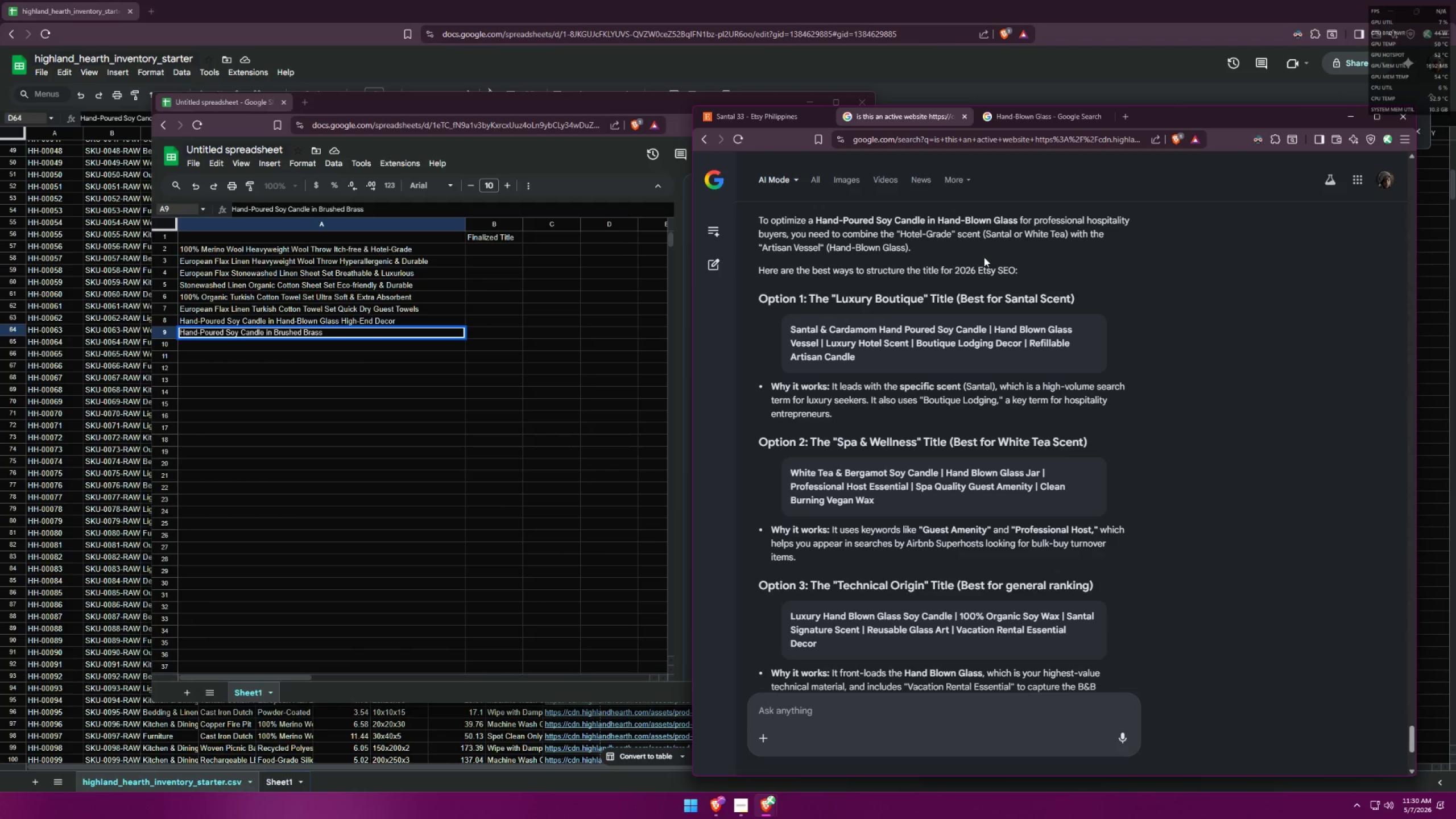 
wait(52.44)
 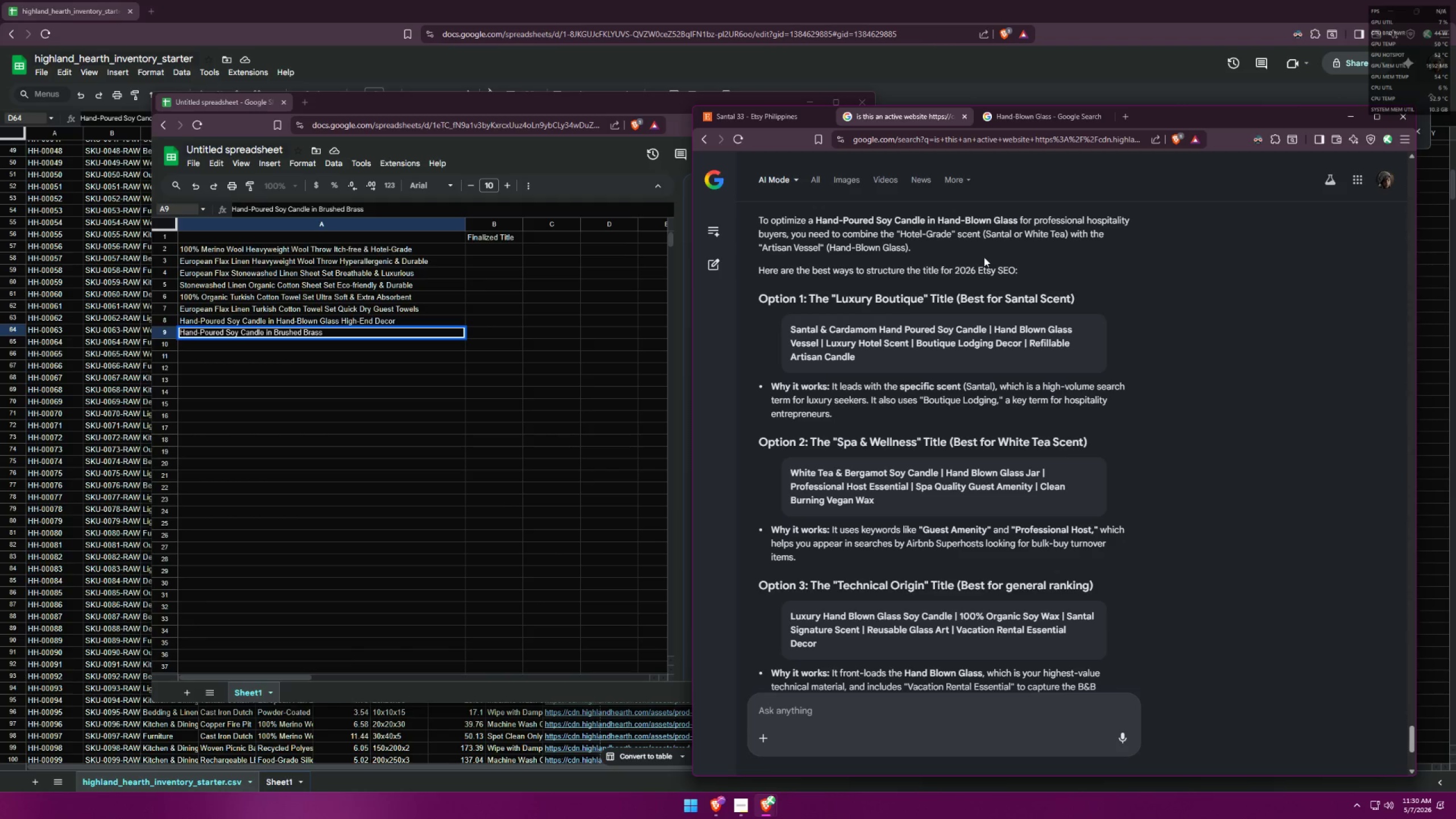 
scroll: coordinate [1069, 421], scroll_direction: up, amount: 2.0
 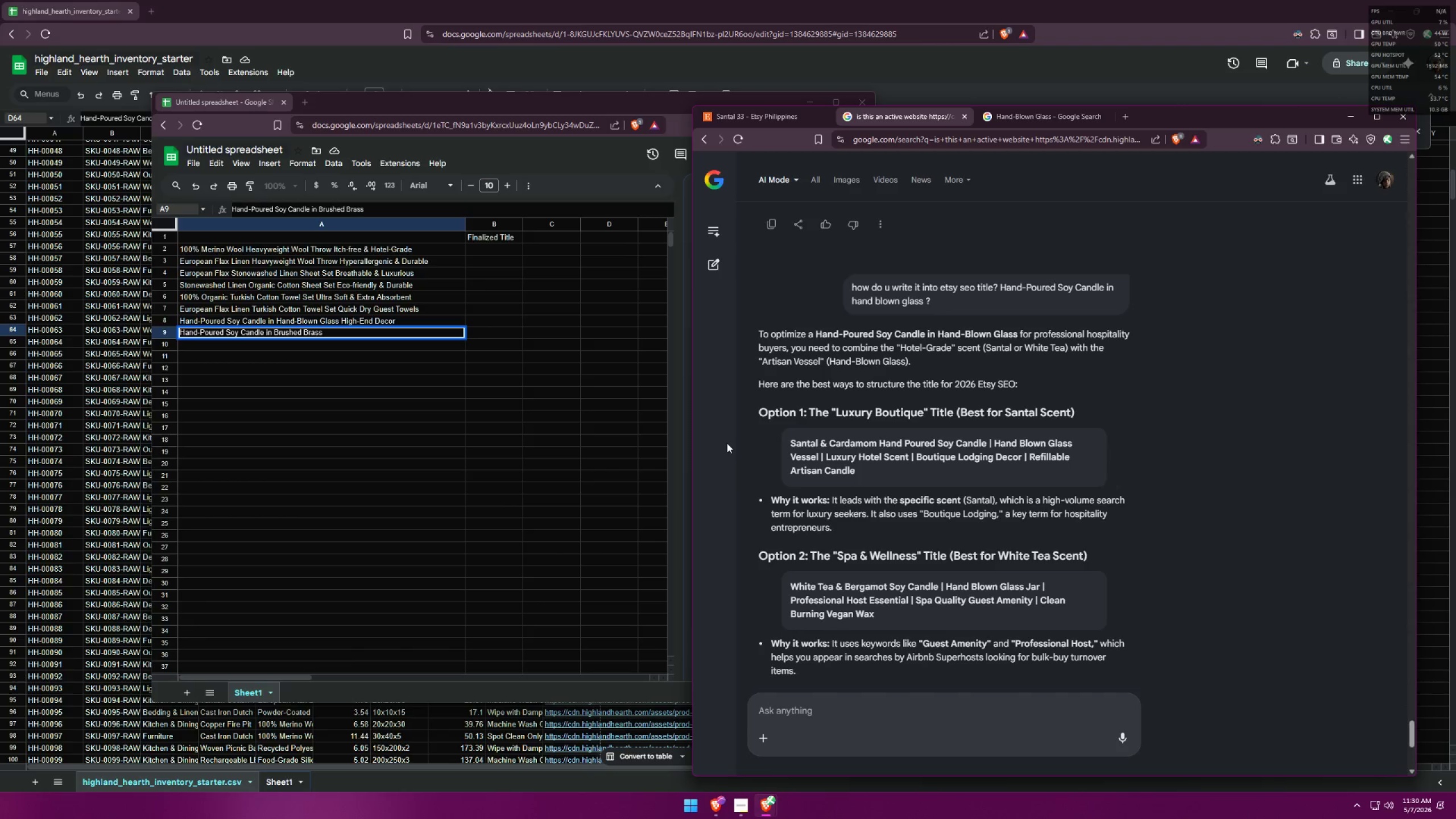 
wait(22.97)
 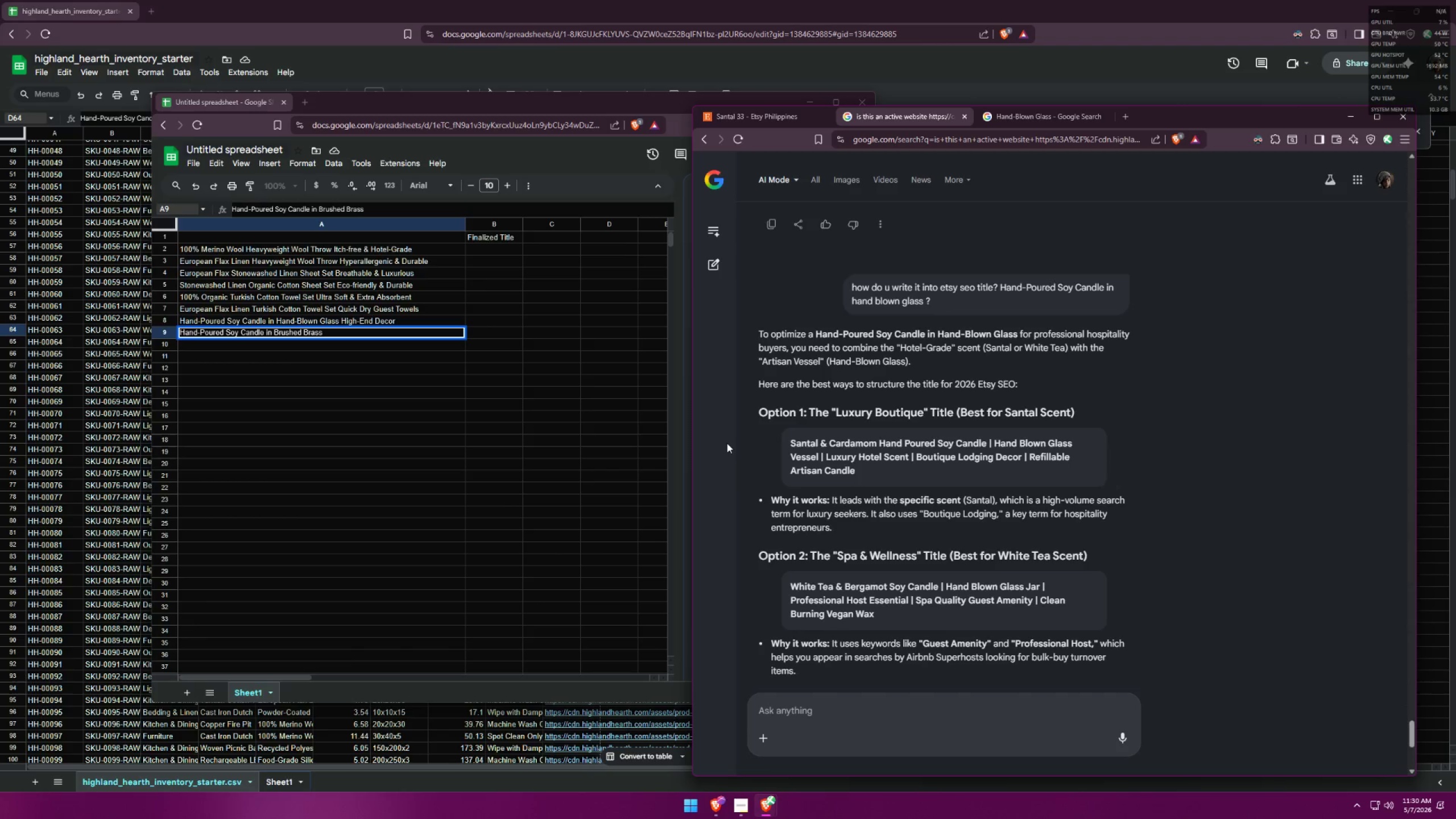 
double_click([211, 317])
 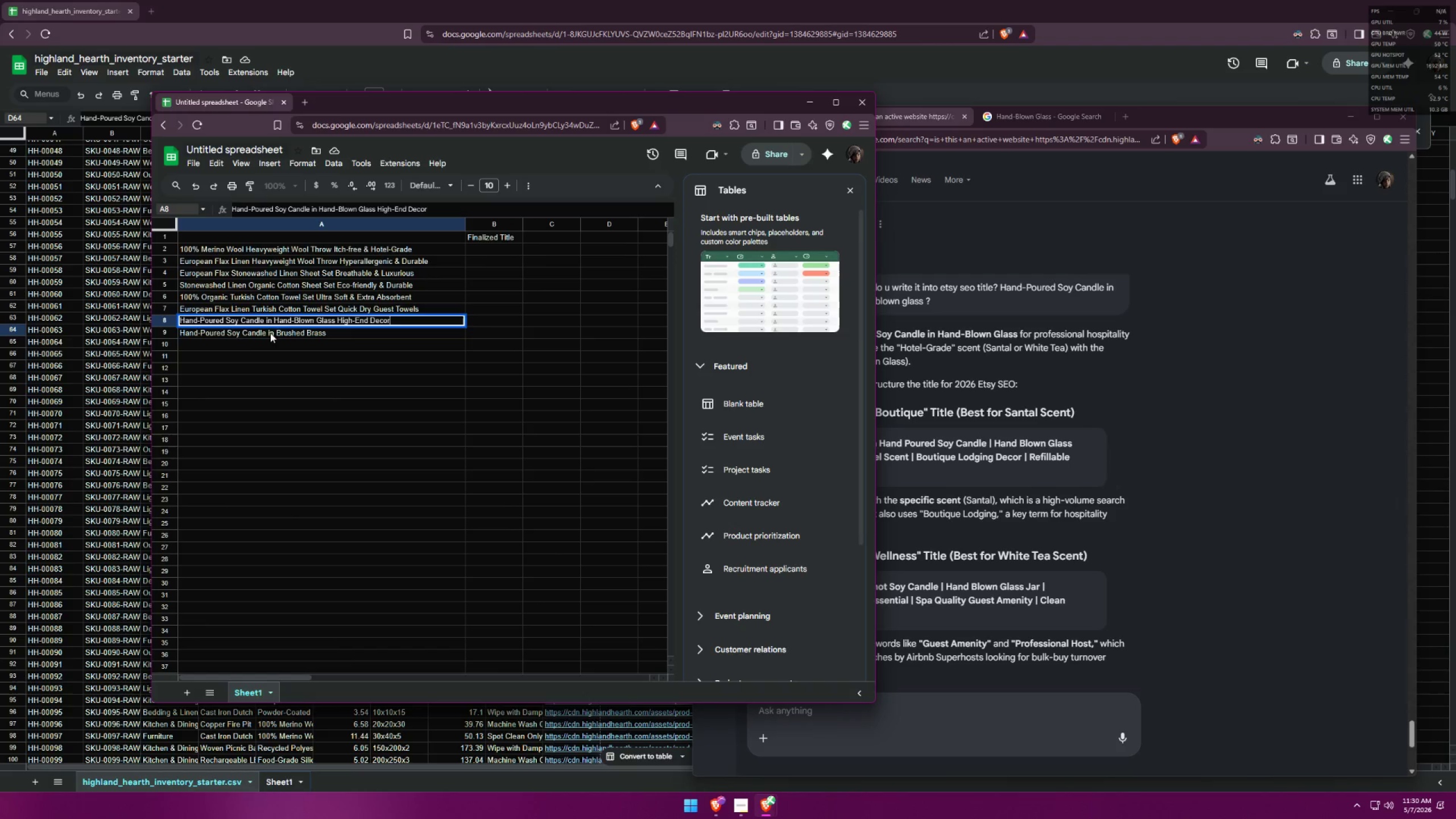 
wait(7.7)
 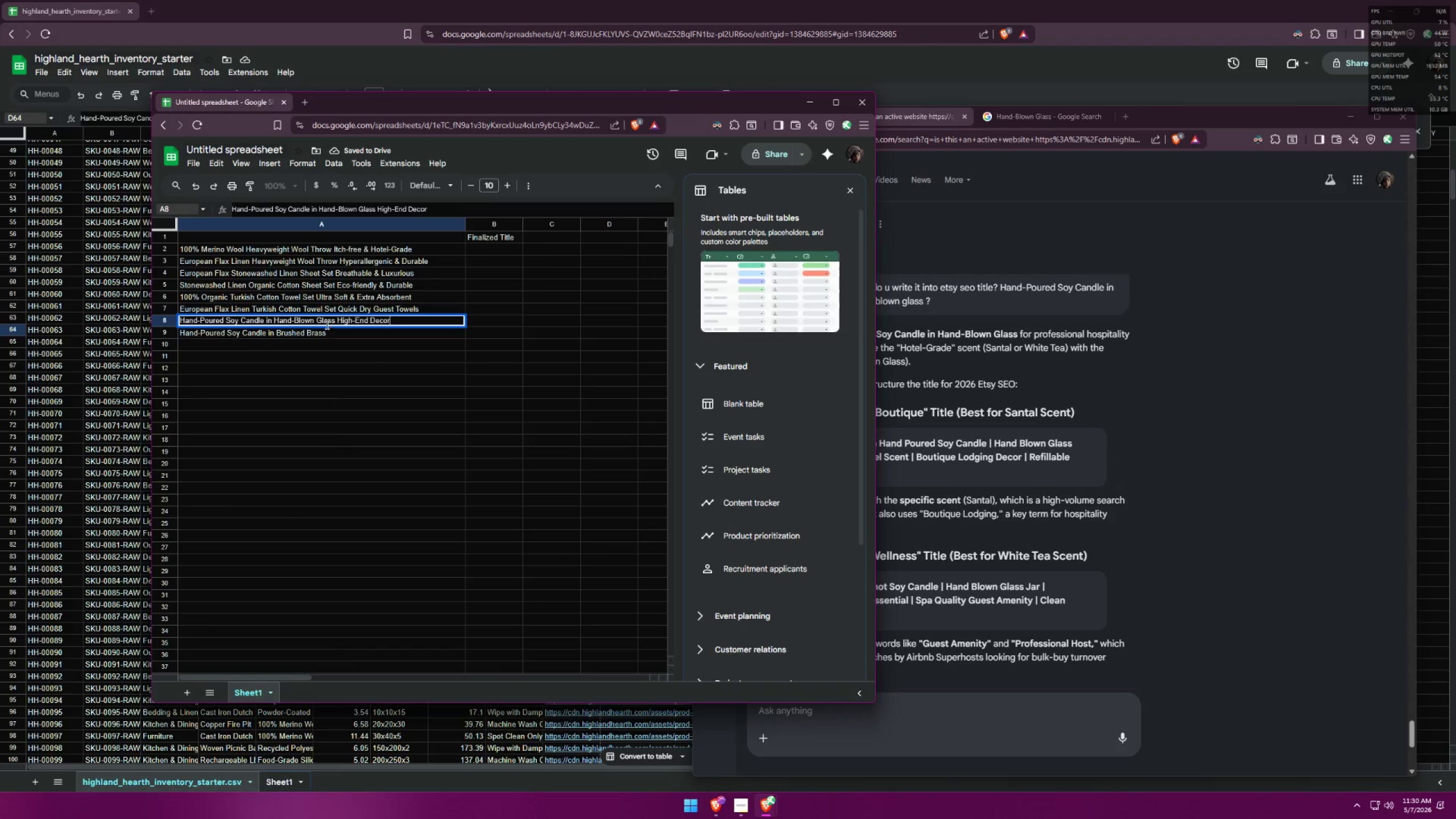 
left_click_drag(start_coordinate=[263, 321], to_coordinate=[228, 317])
 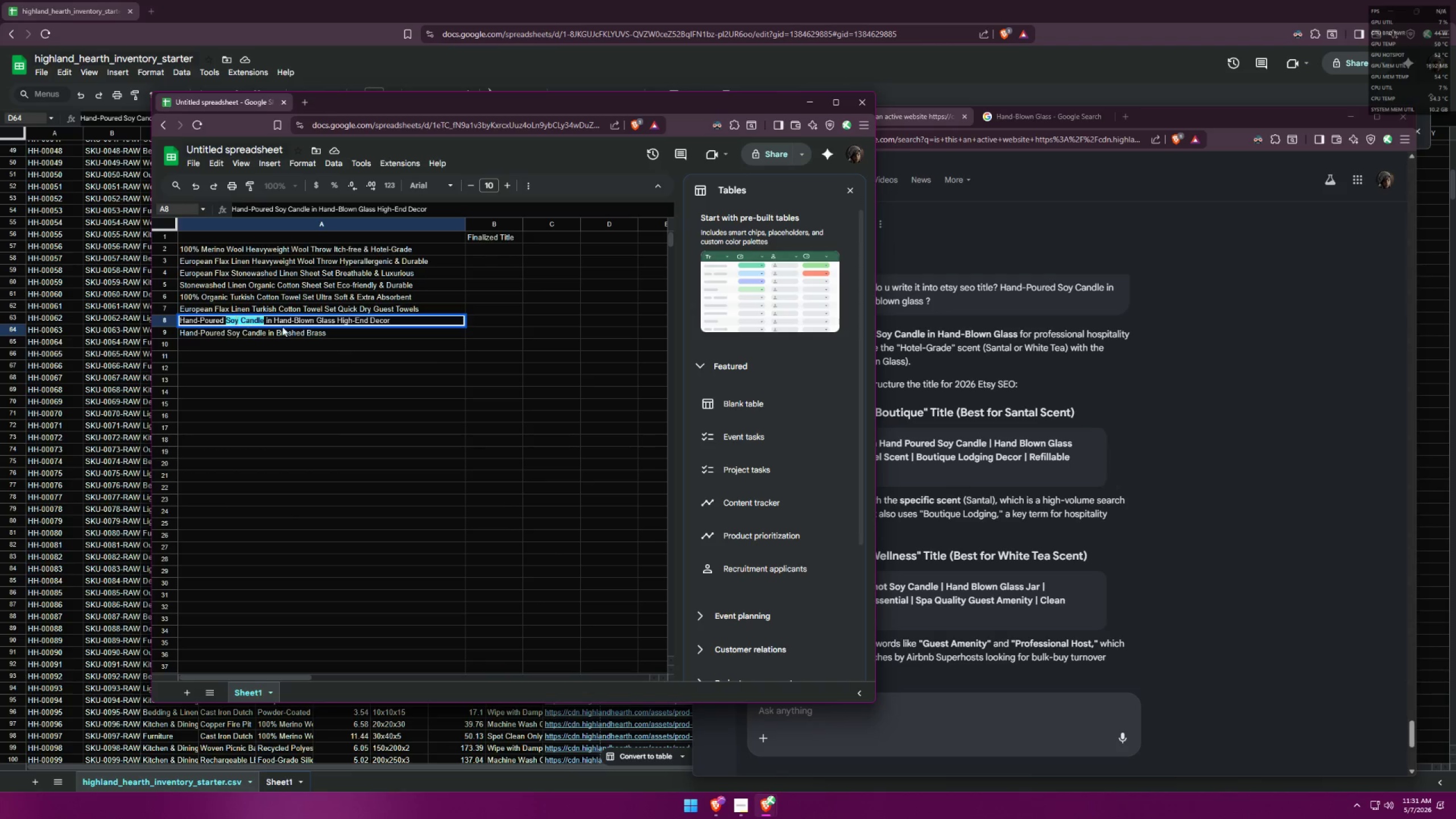 
key(Control+ControlLeft)
 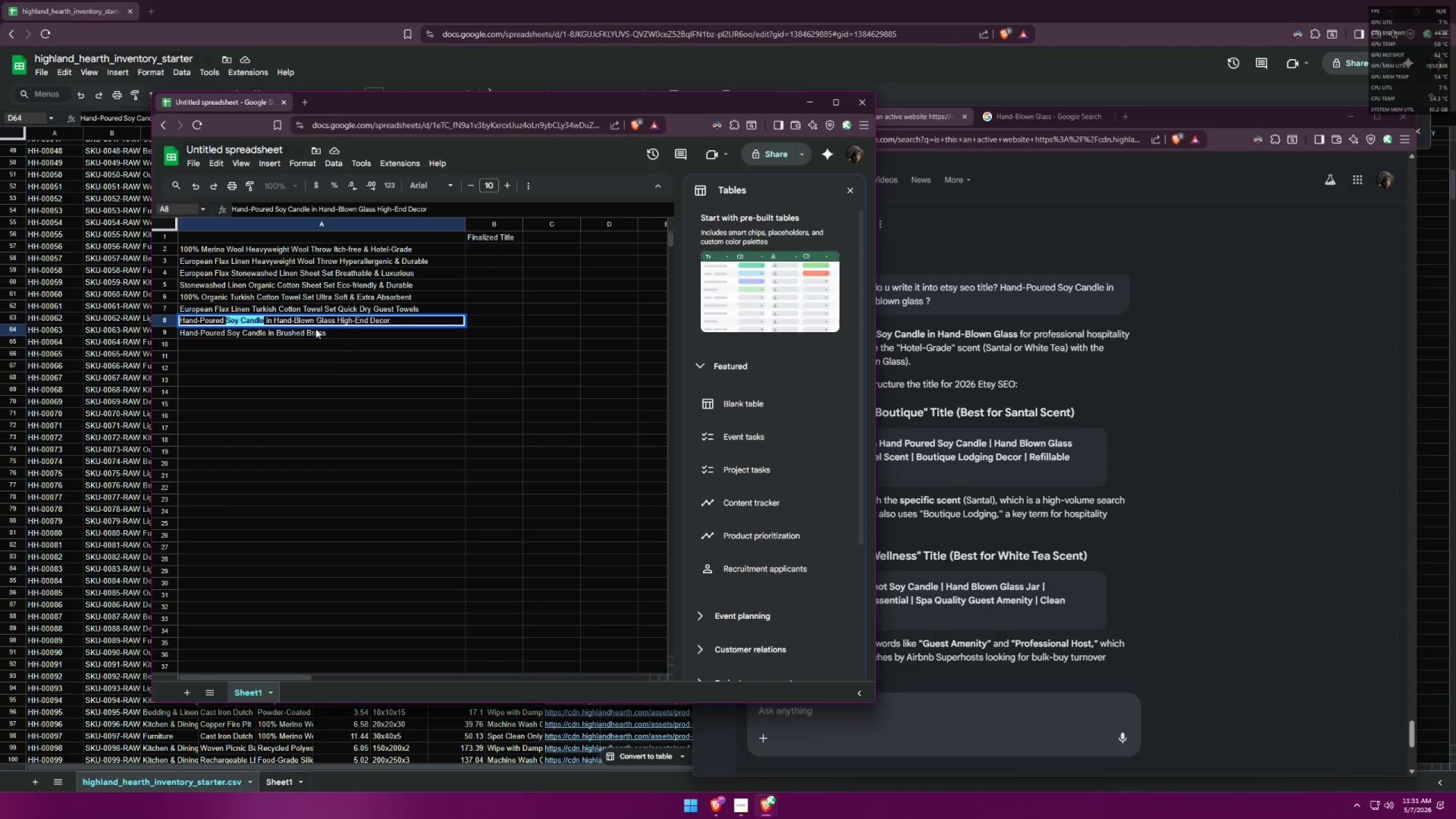 
key(Control+C)
 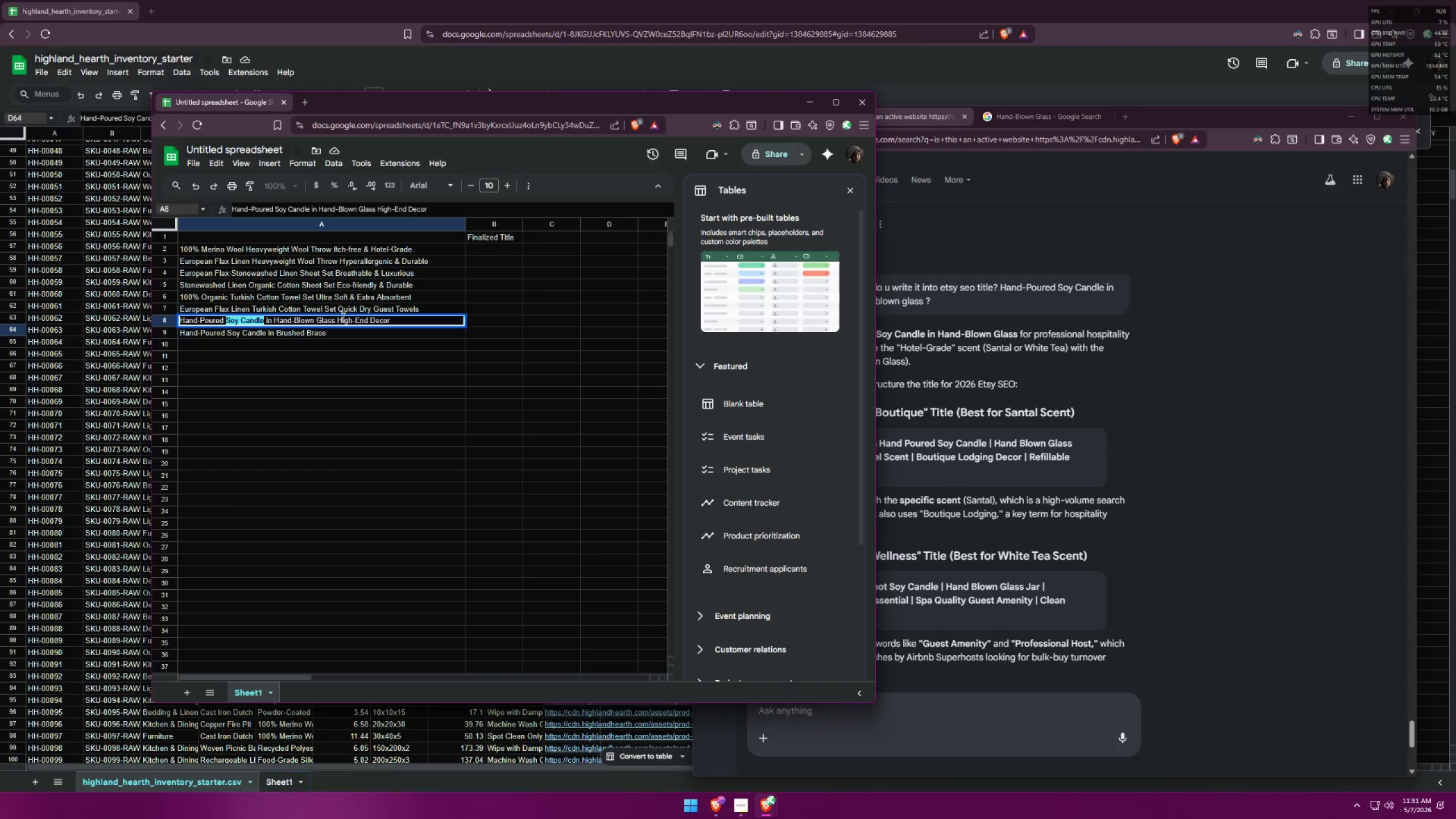 
left_click([336, 317])
 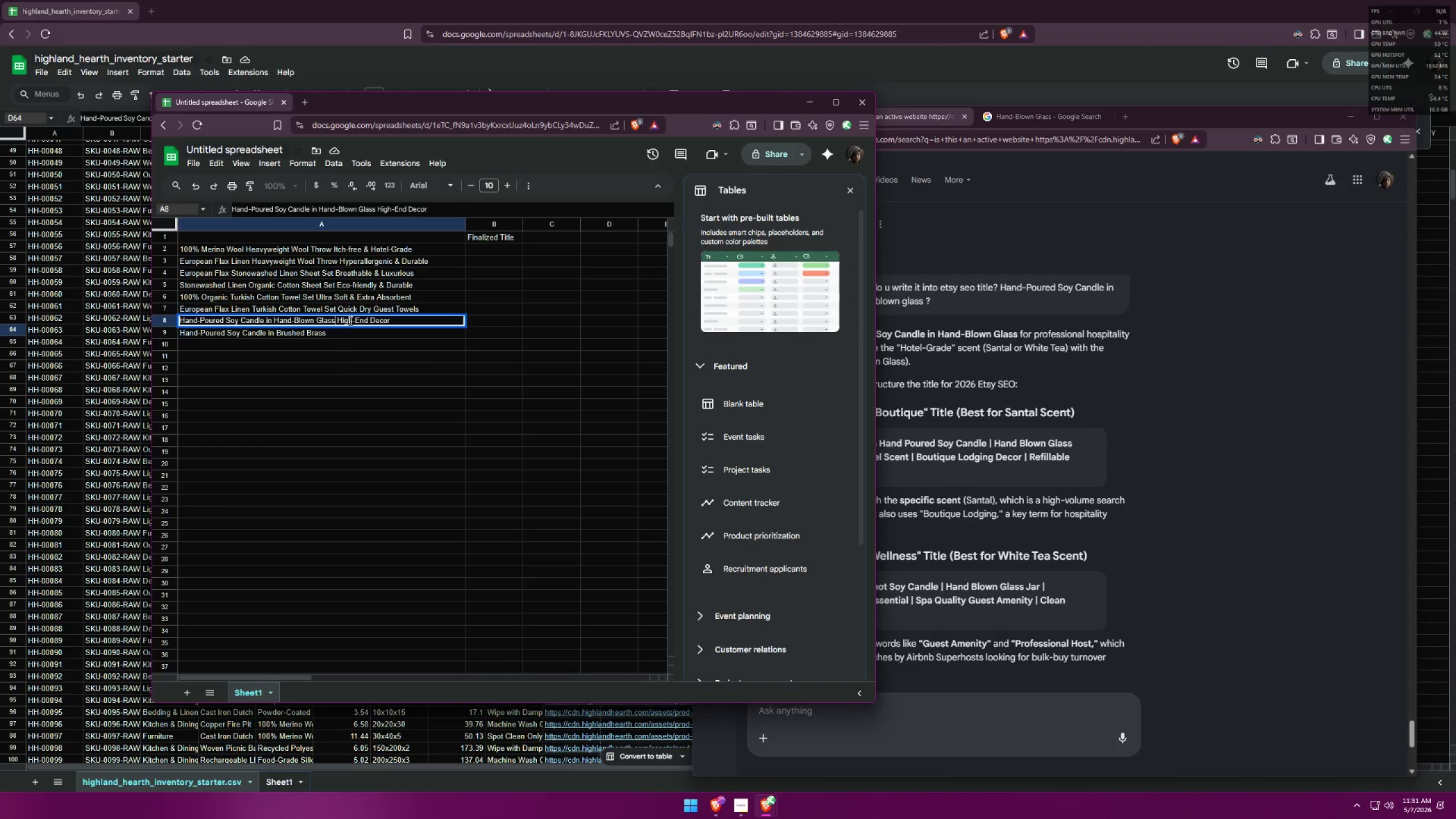 
key(Space)
 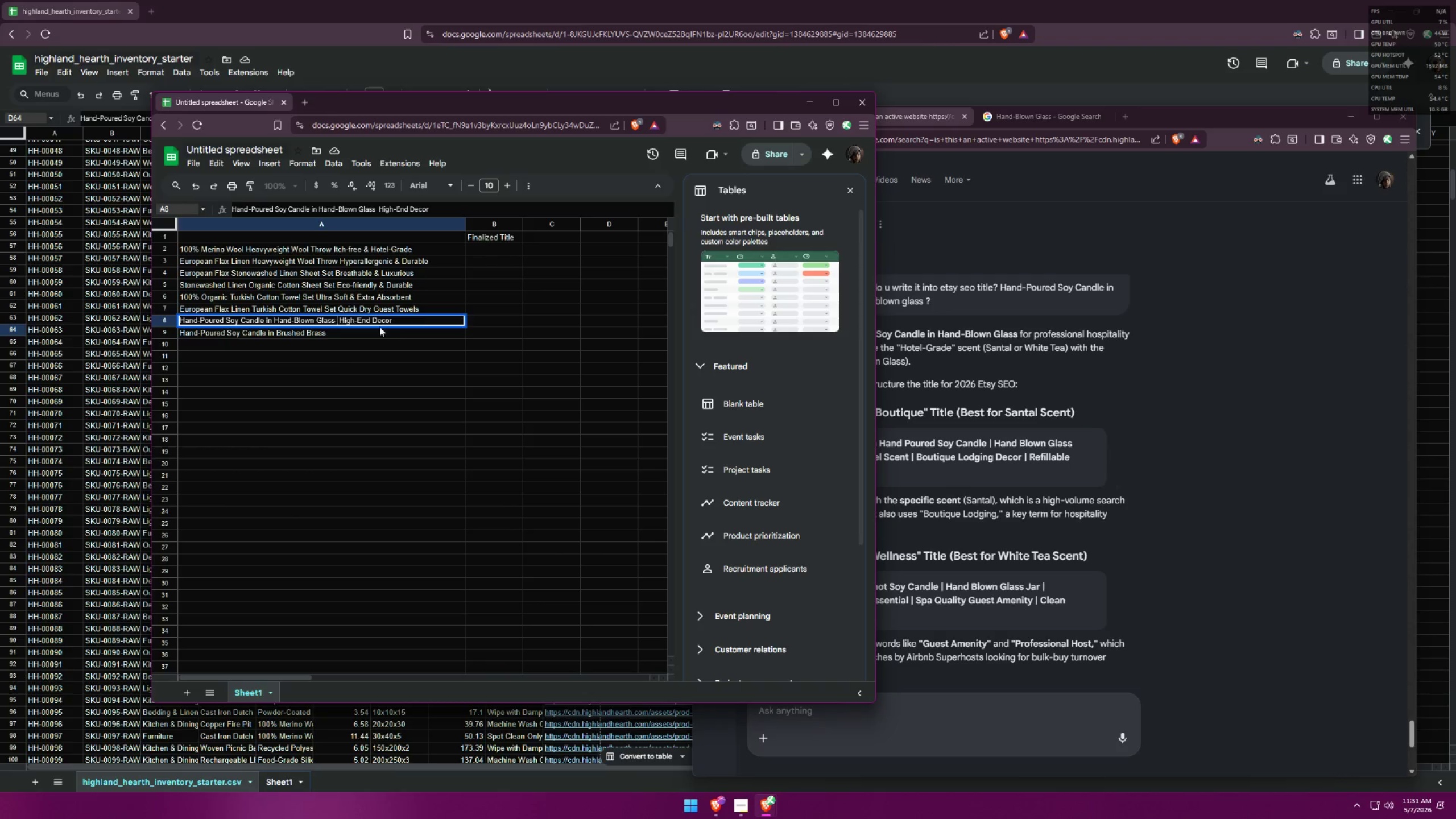 
key(Control+ControlLeft)
 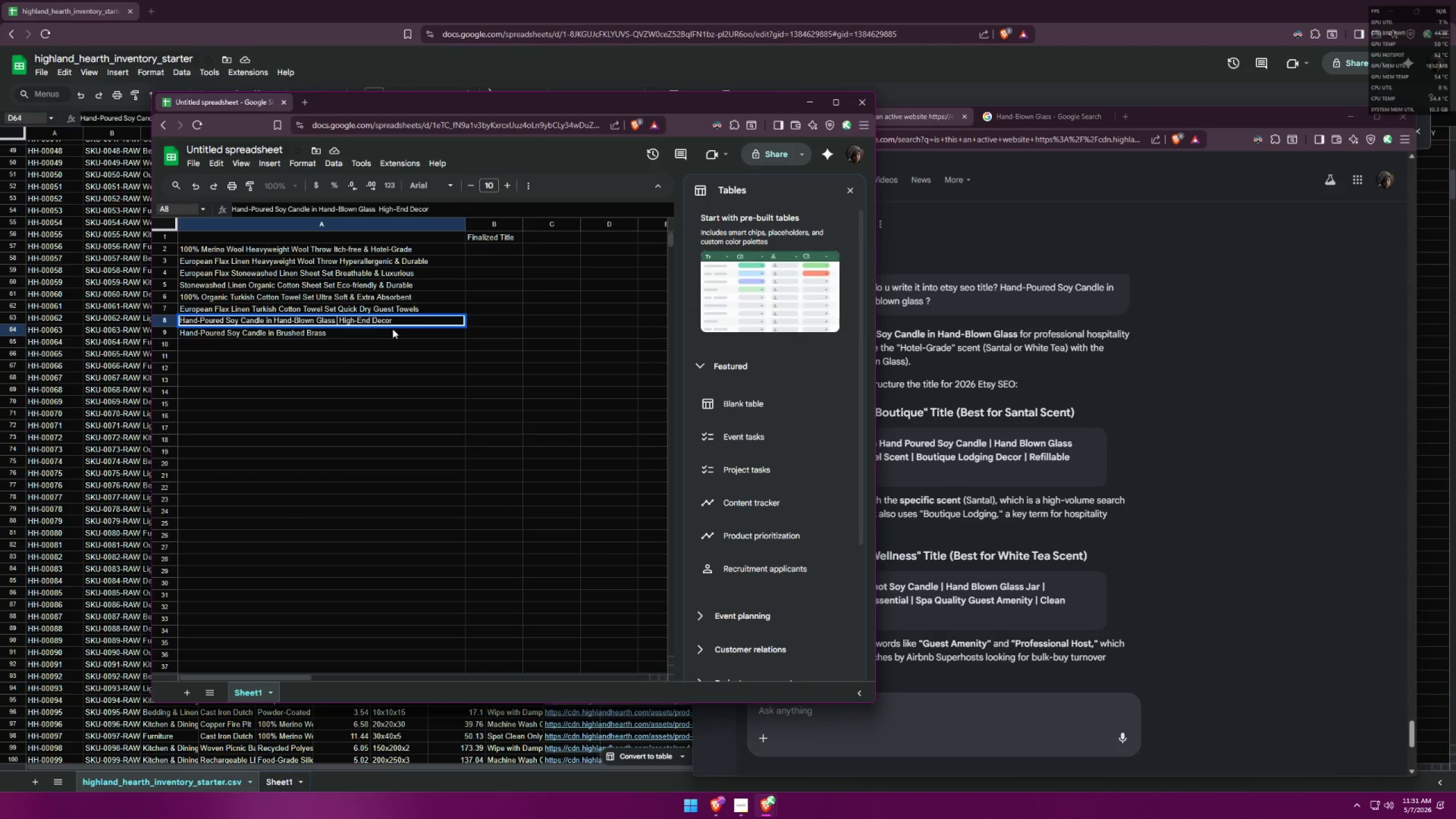 
key(Control+V)
 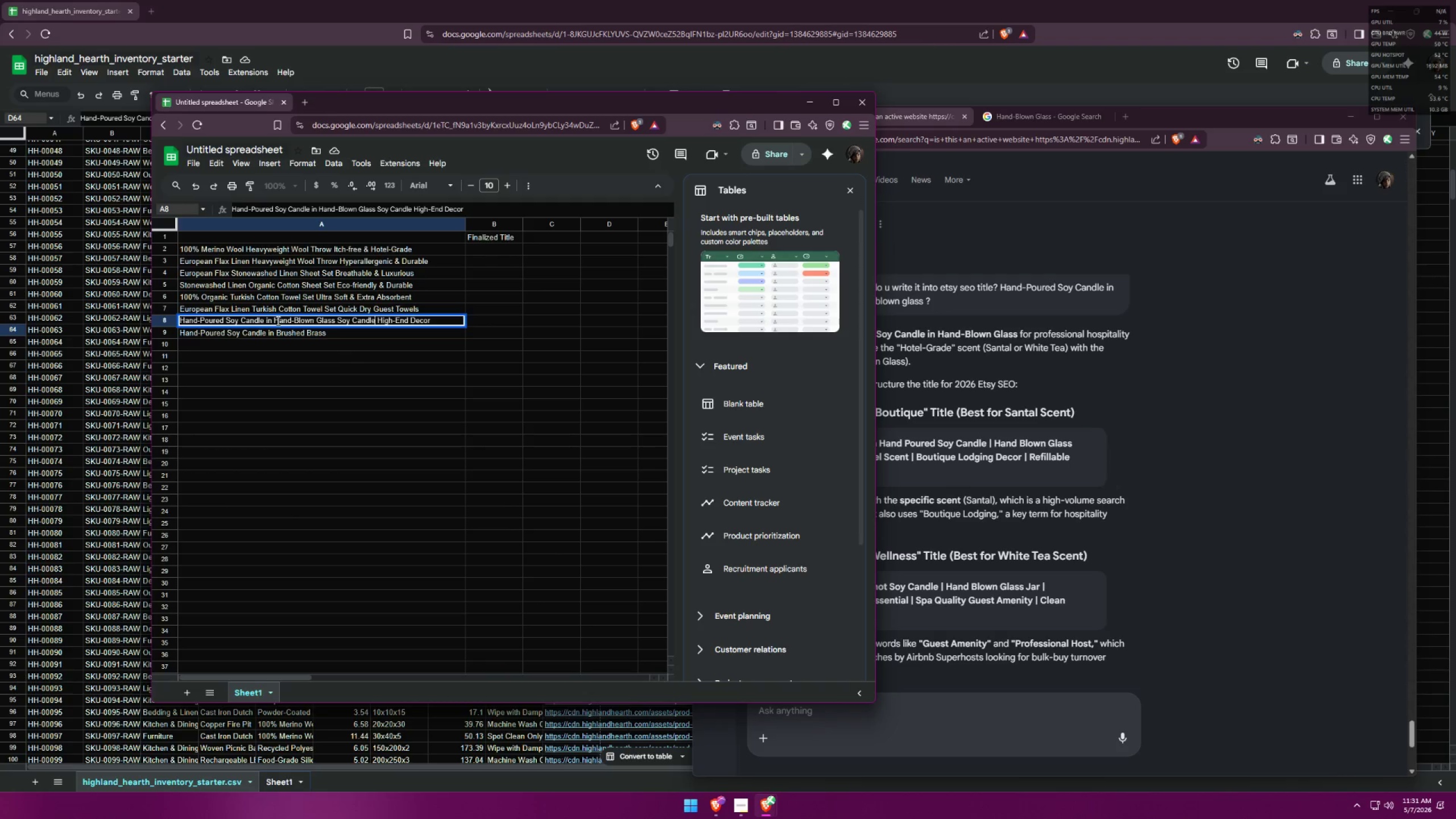 
wait(7.12)
 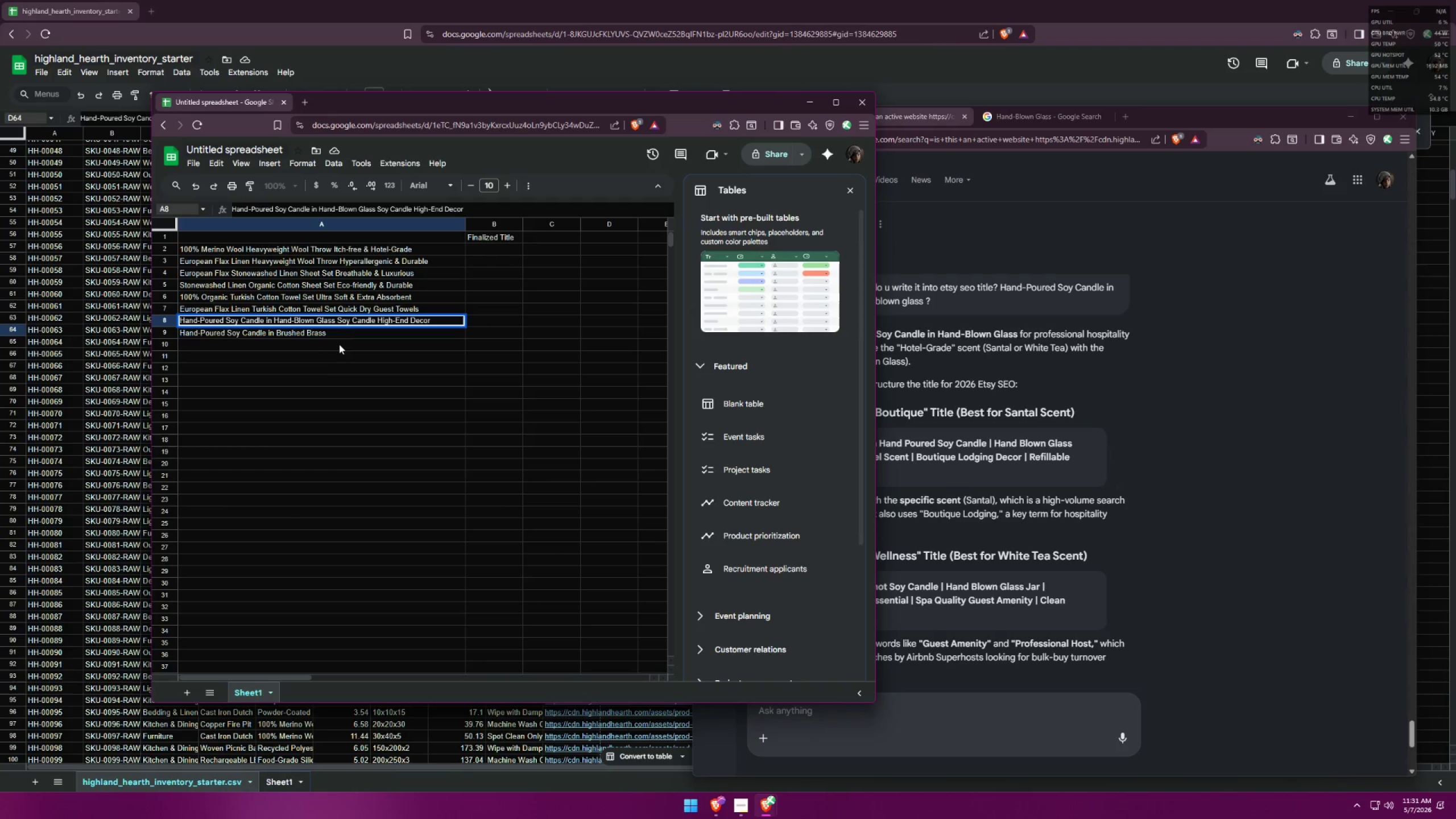 
left_click_drag(start_coordinate=[275, 318], to_coordinate=[179, 323])
 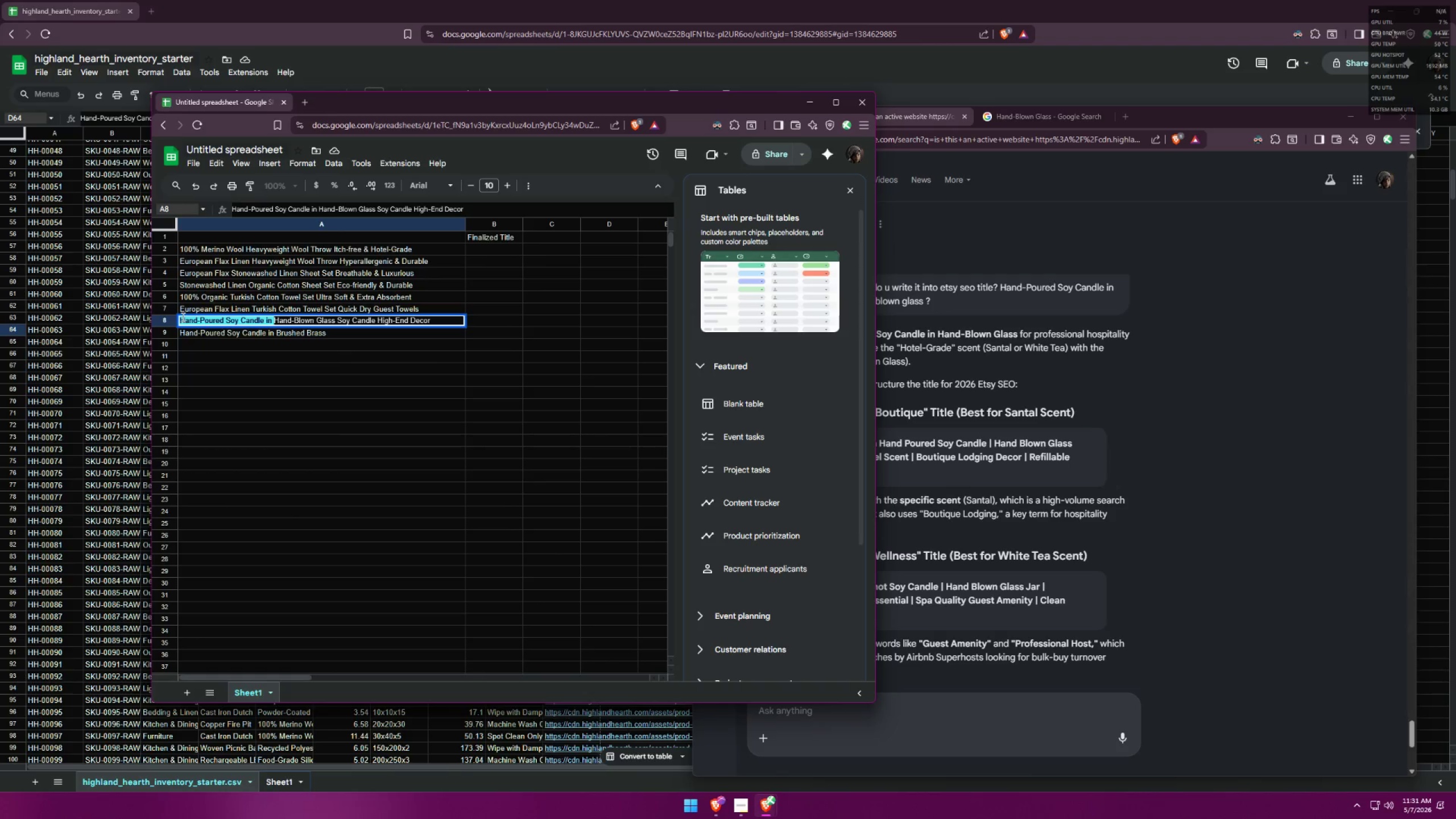 
key(Backspace)
 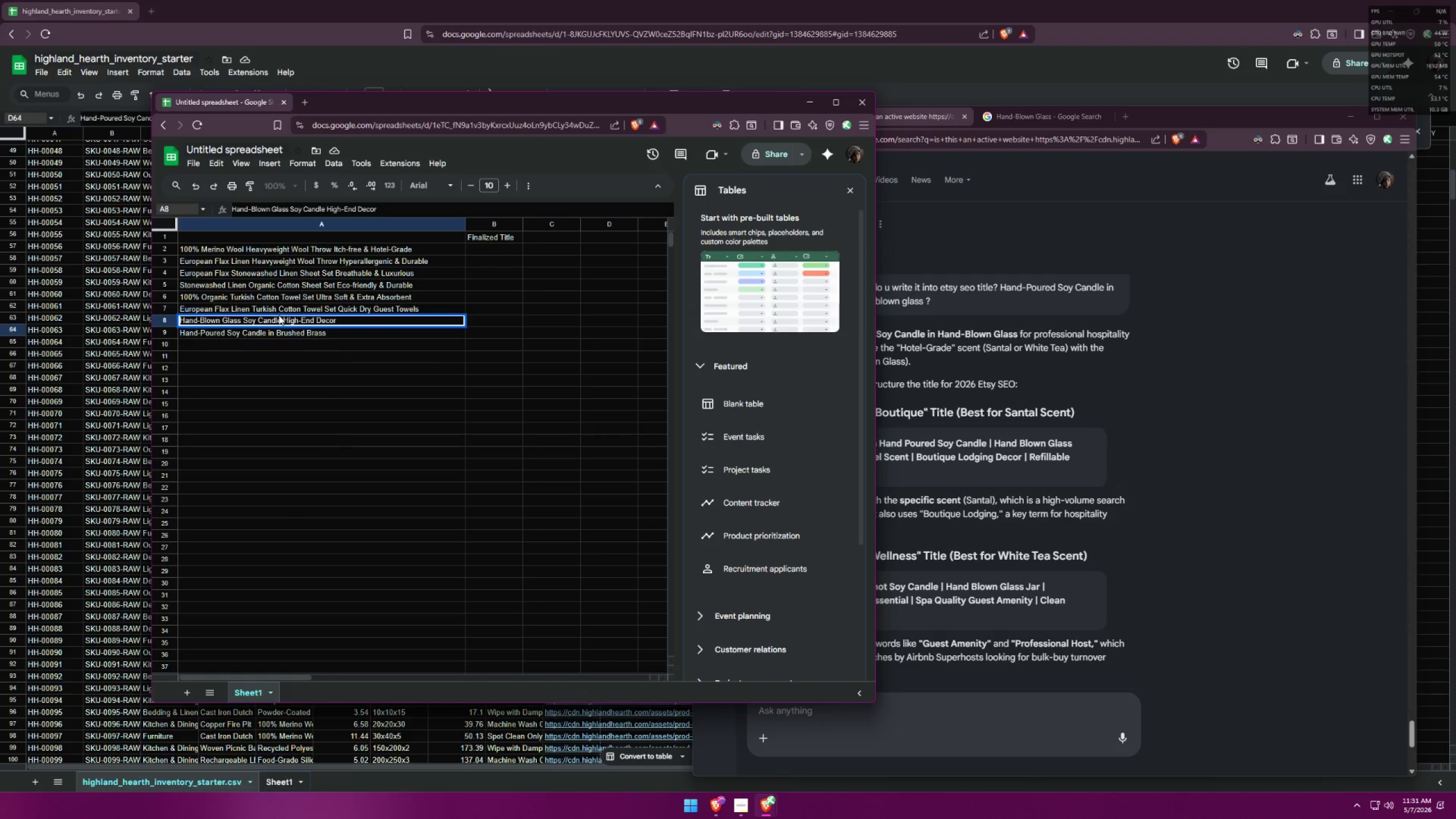 
left_click([283, 317])
 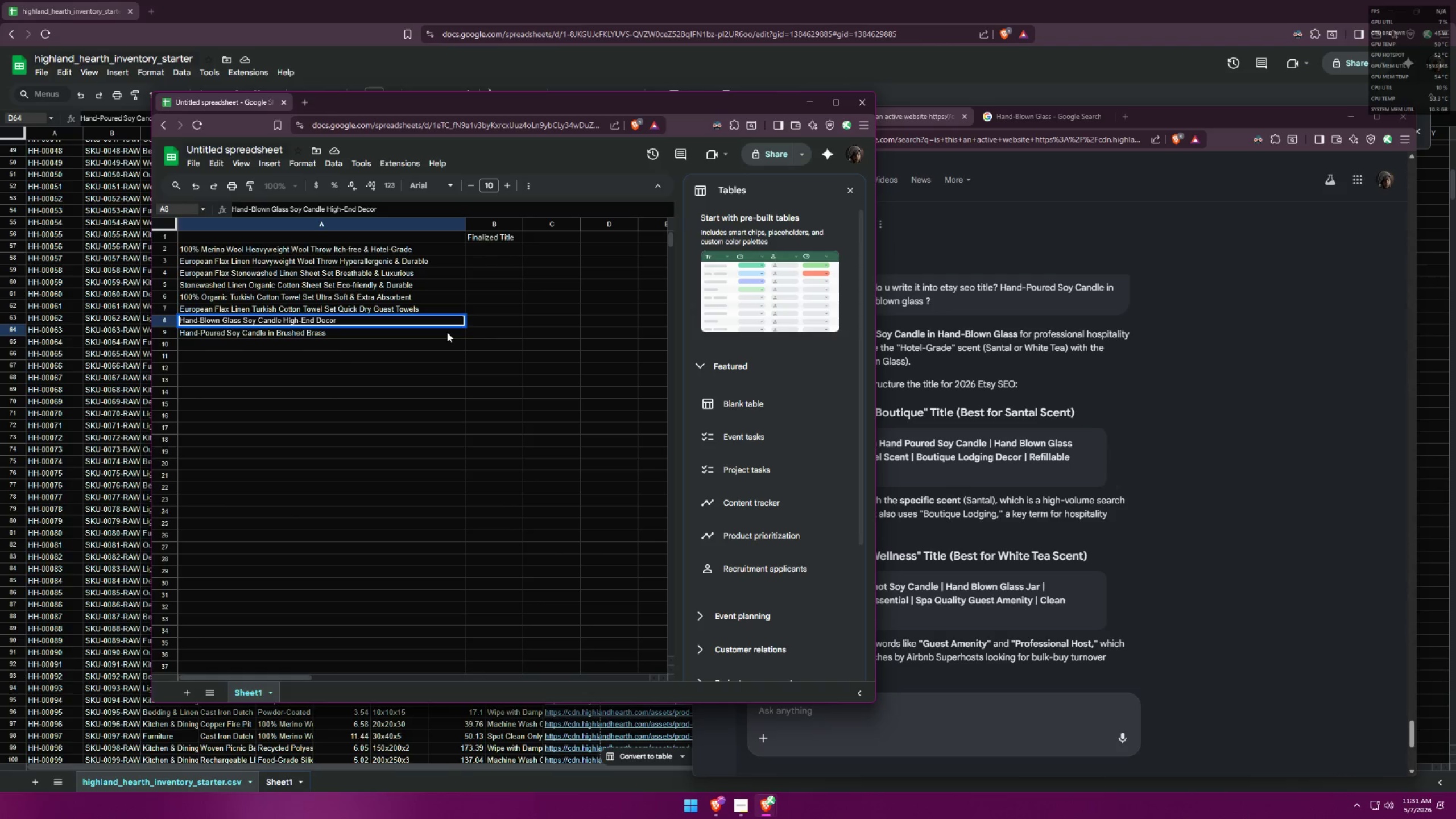 
type(Handmade )
 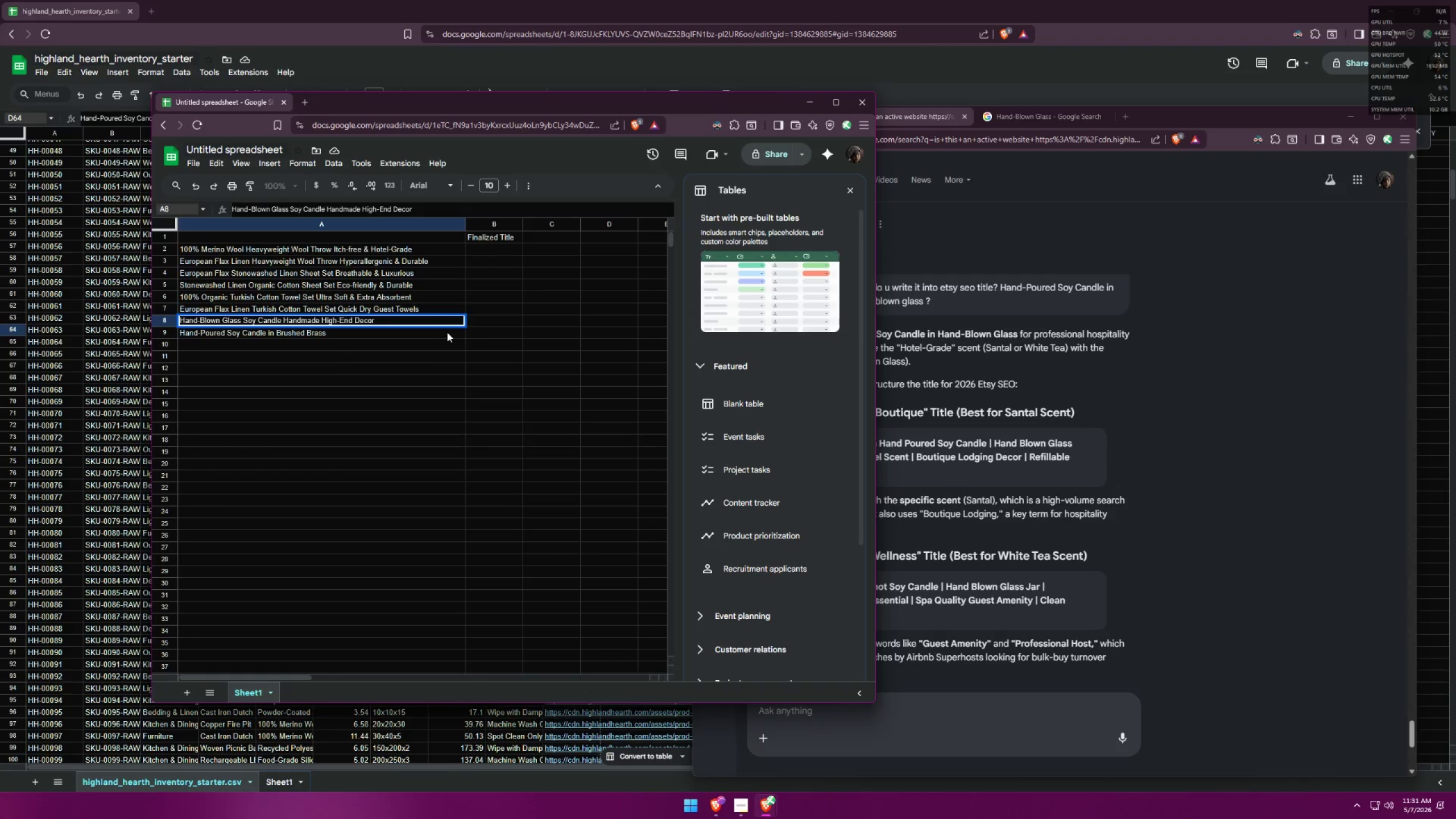 
wait(6.98)
 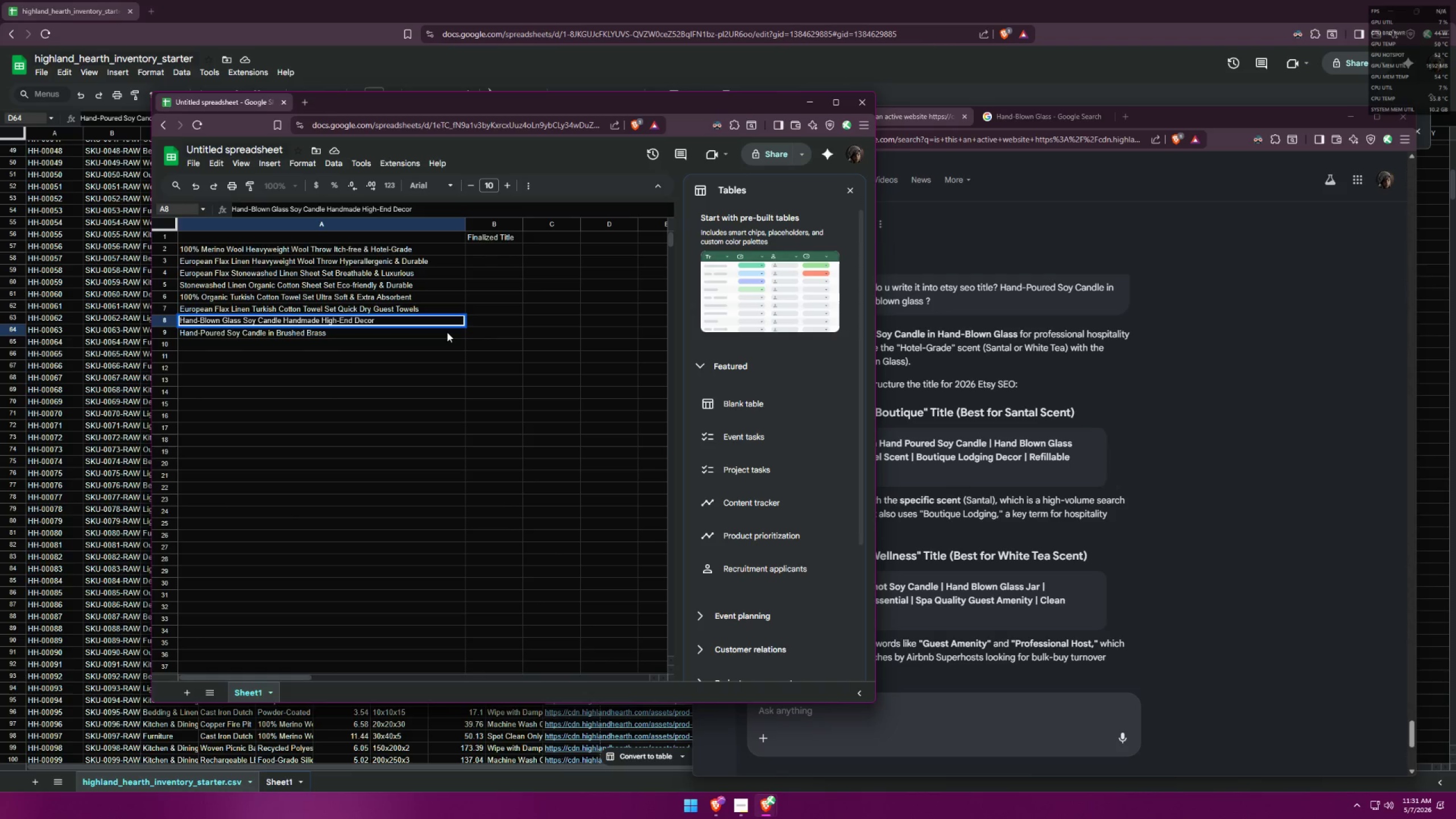 
left_click([380, 320])
 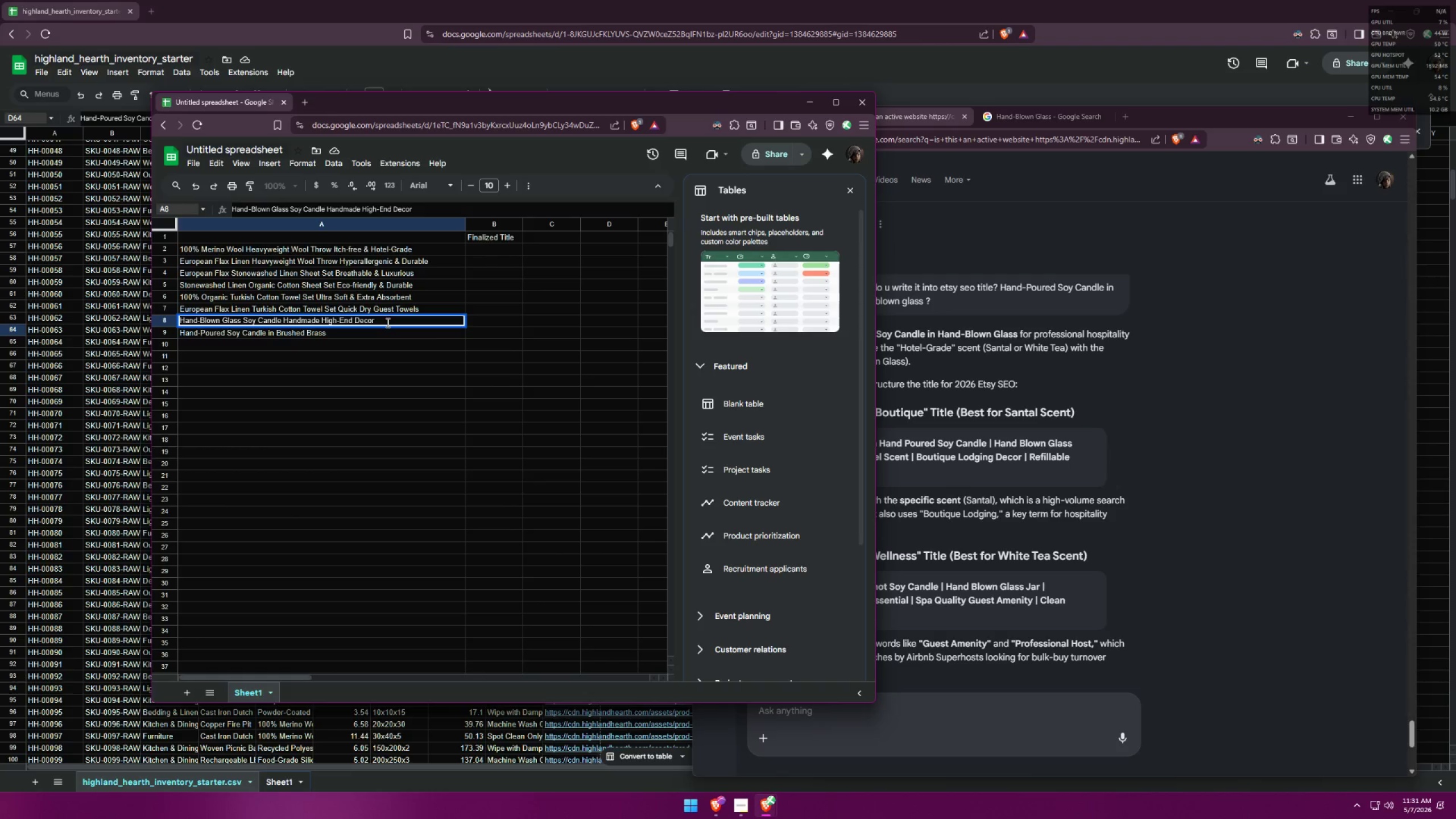 
key(Space)
 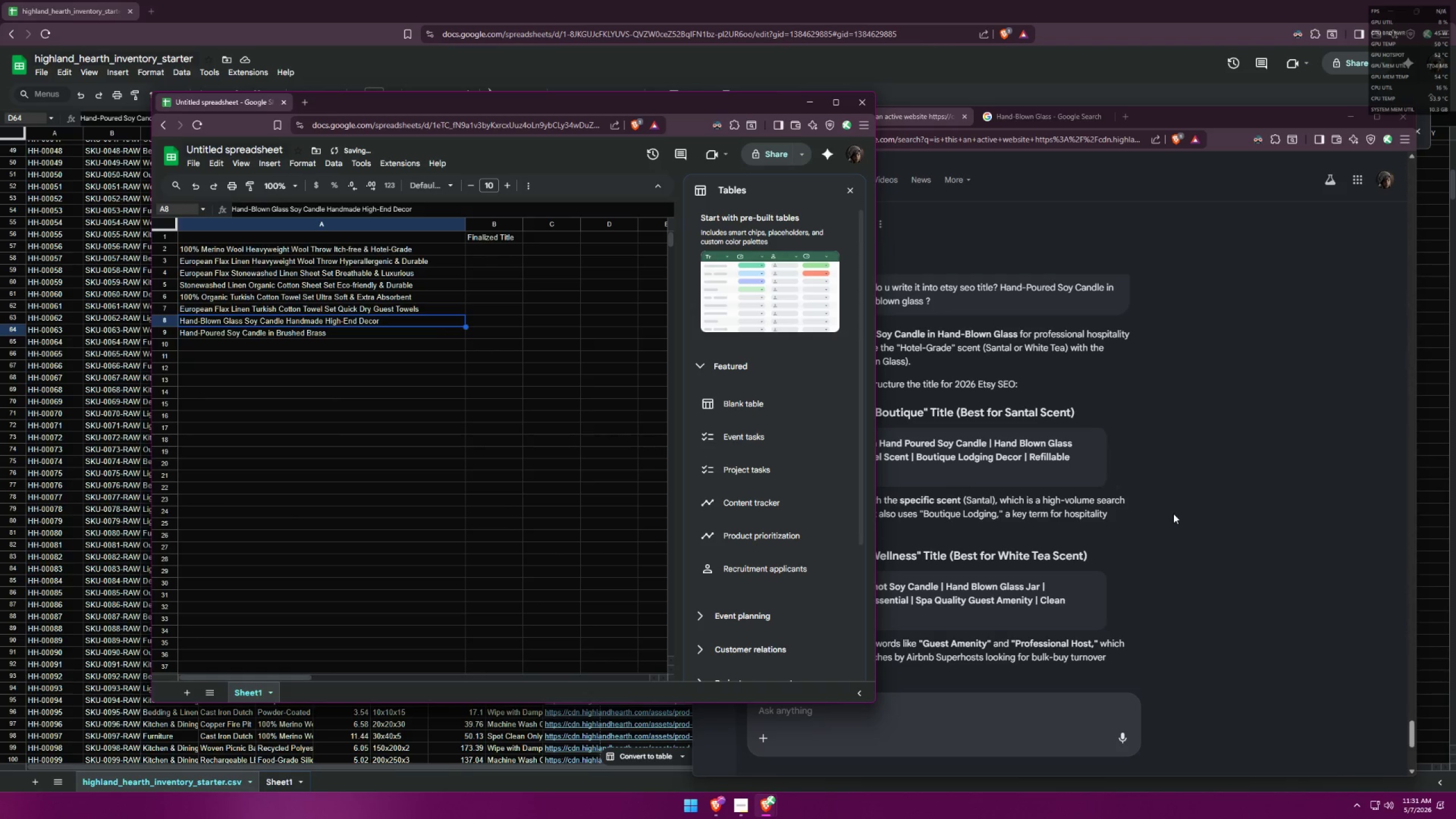 
key(Backspace)
 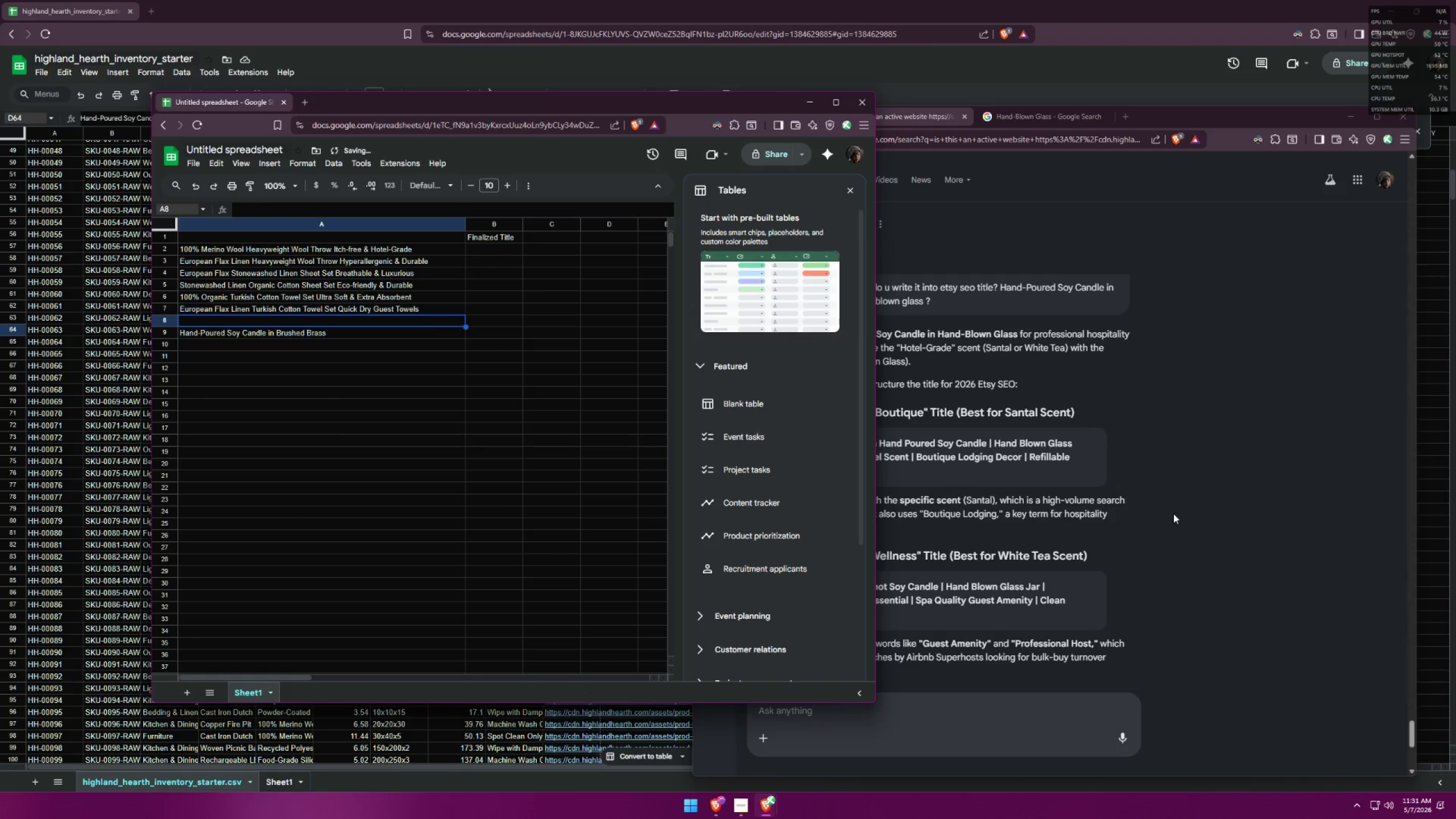 
key(Control+ControlLeft)
 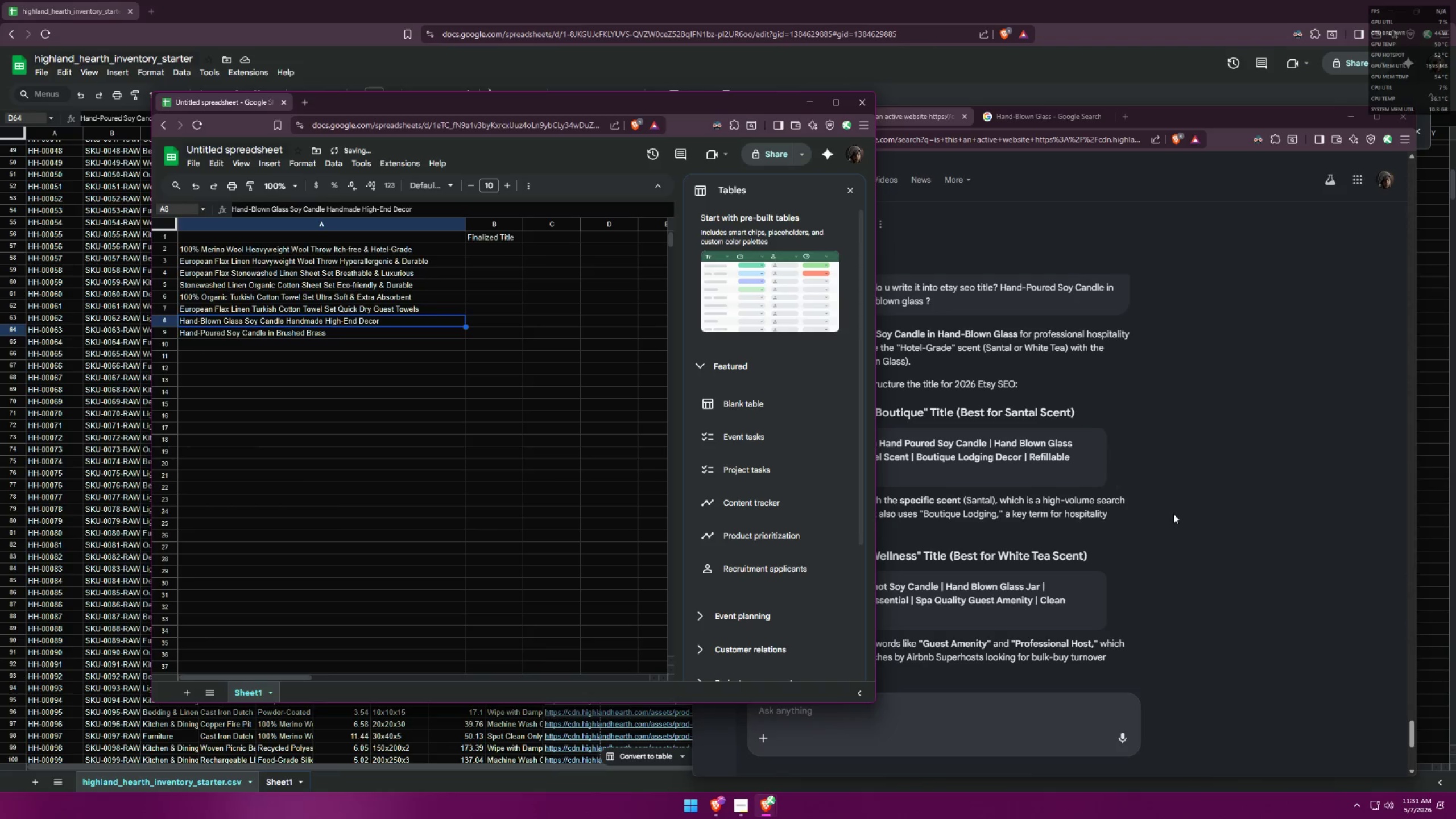 
key(Control+Z)
 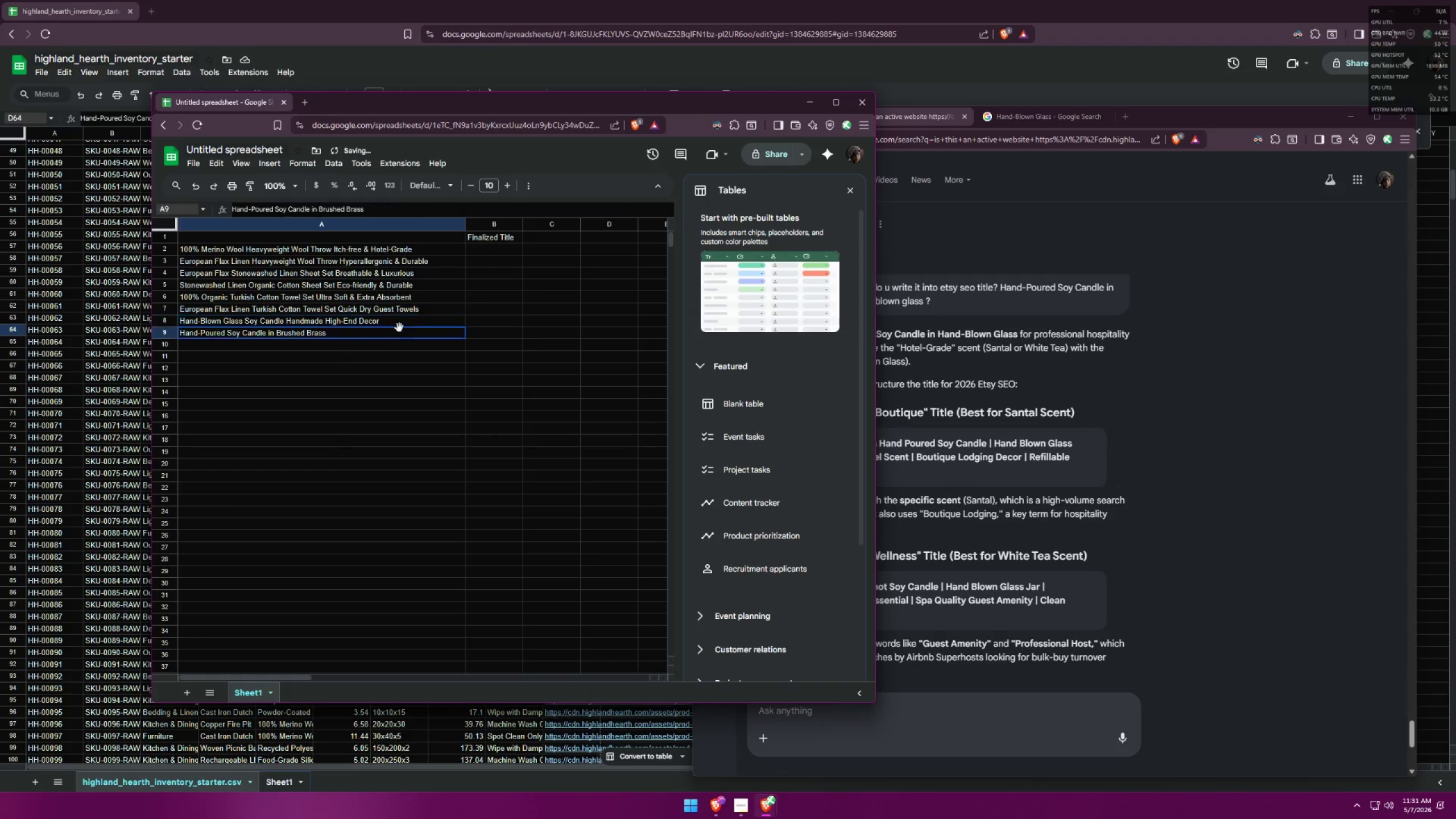 
double_click([400, 325])
 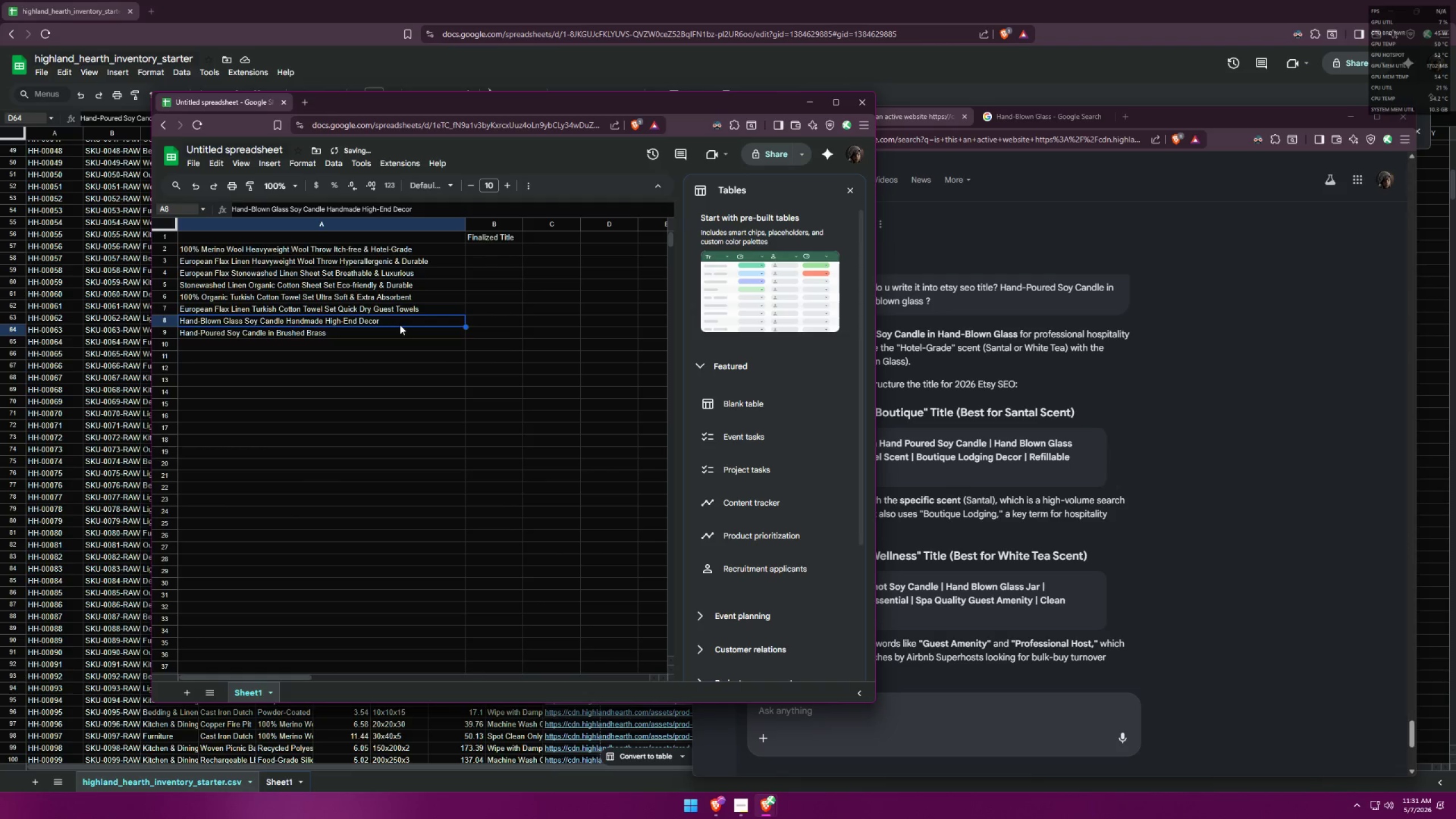 
triple_click([400, 325])
 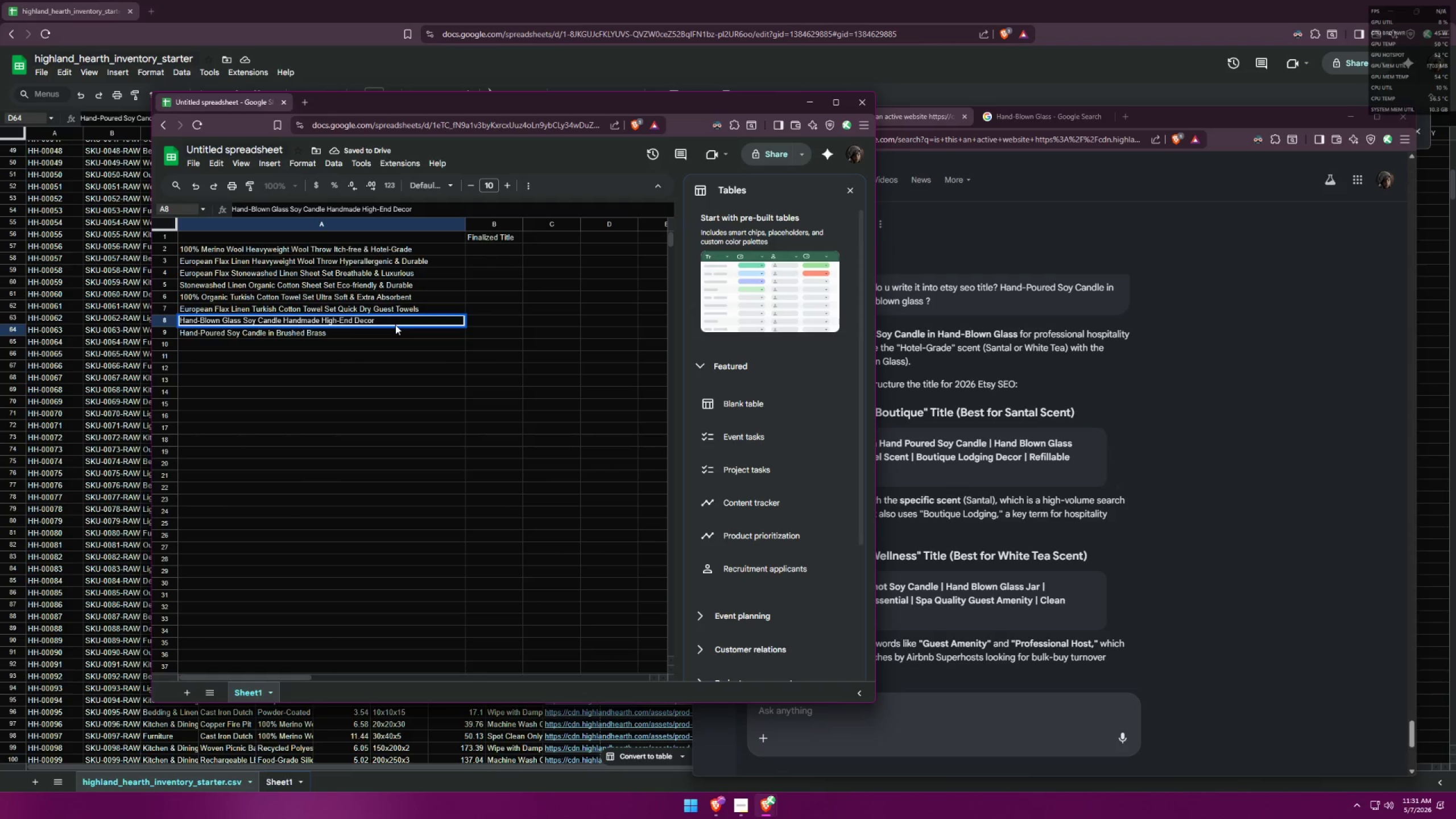 
key(Backspace)
 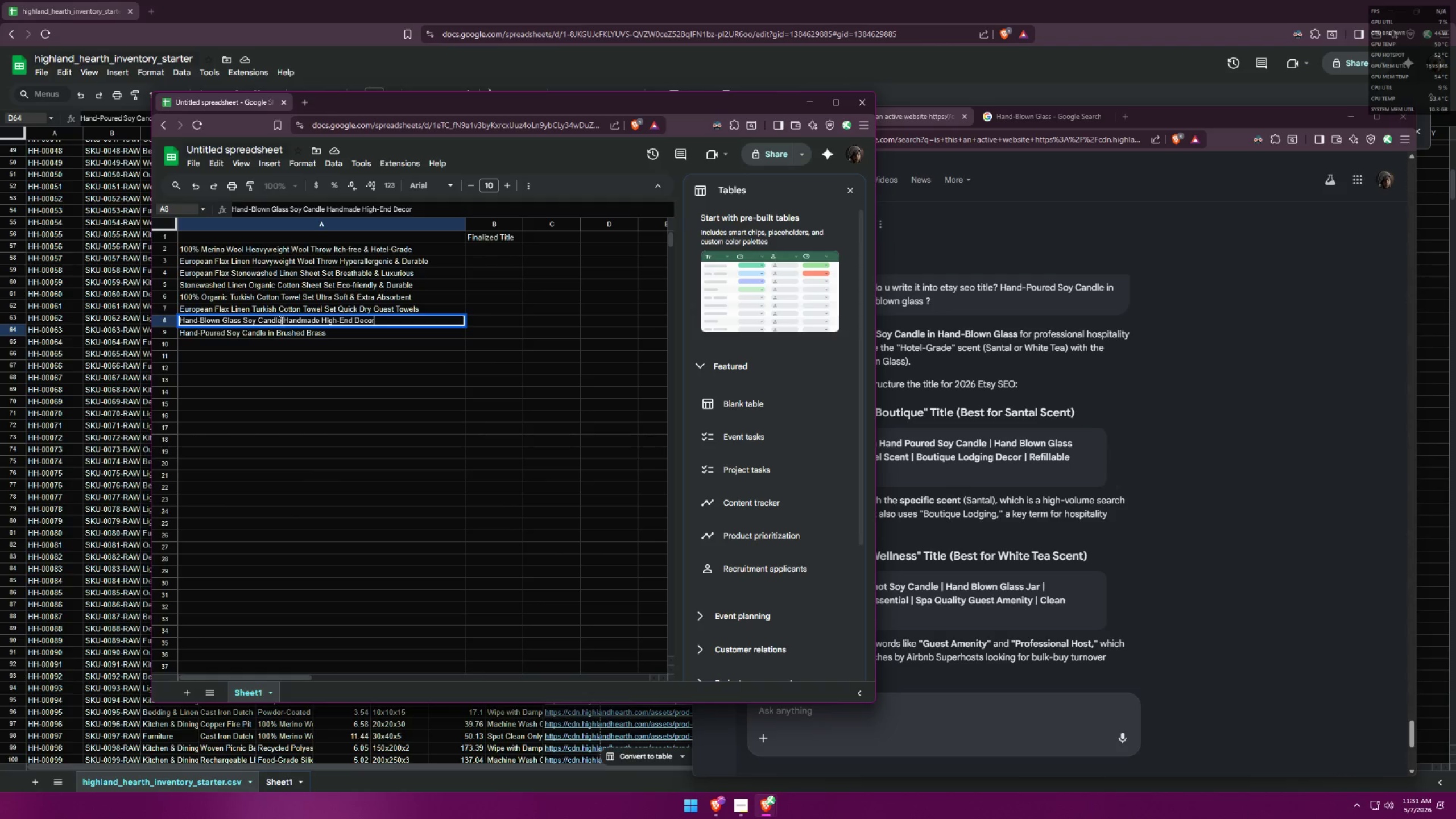 
wait(7.16)
 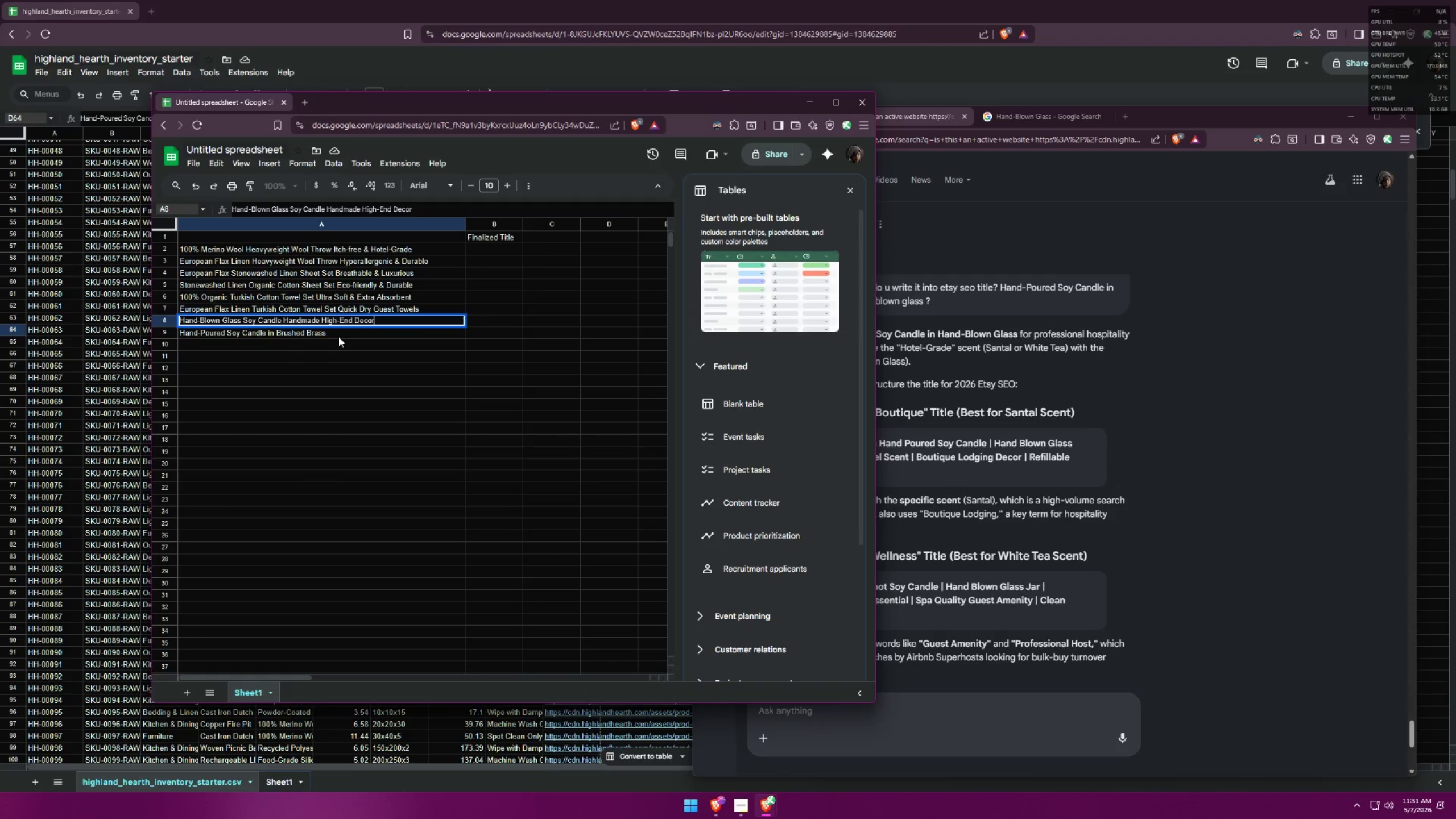 
left_click([1299, 373])
 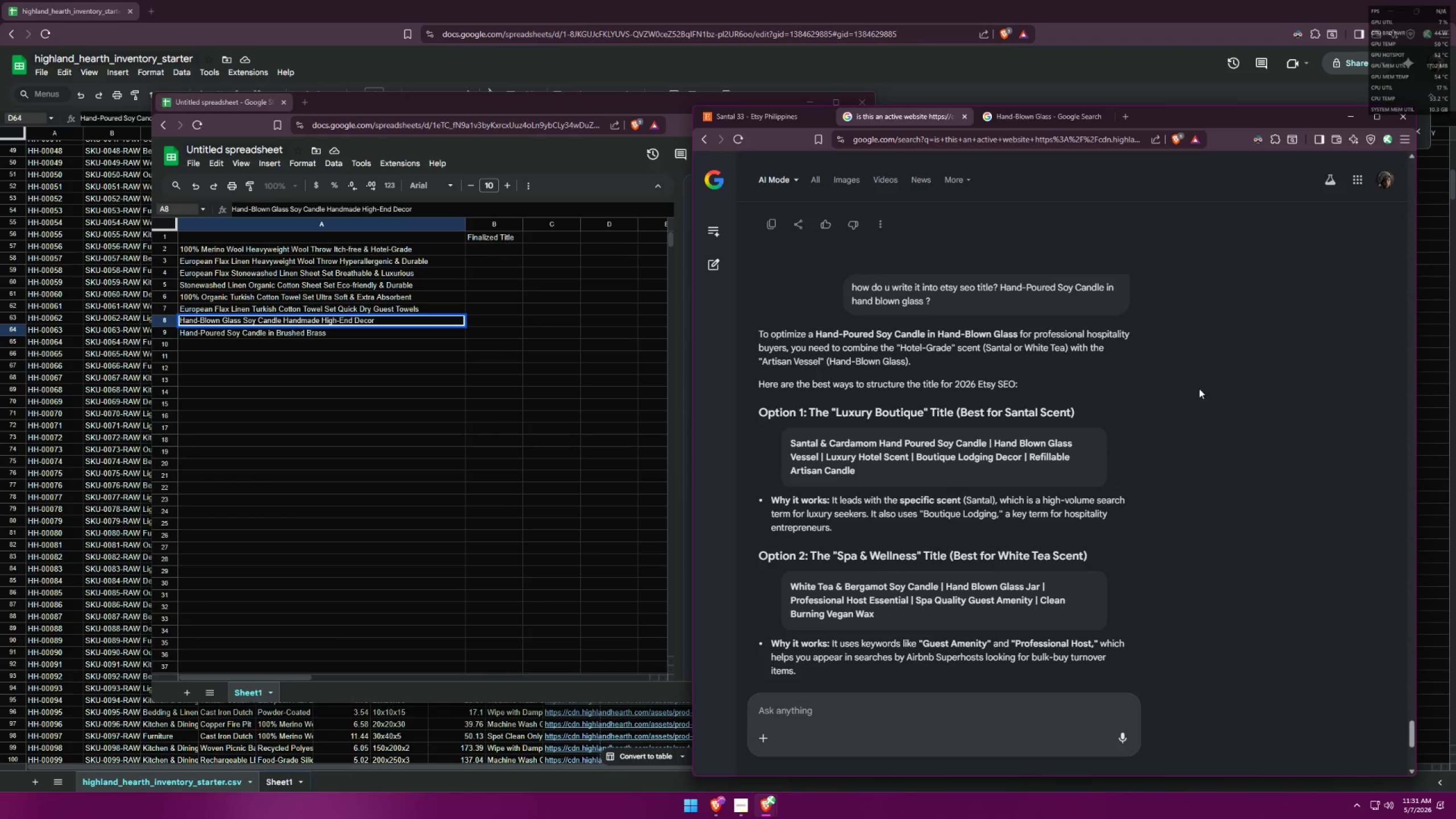 
scroll: coordinate [1138, 390], scroll_direction: down, amount: 2.0
 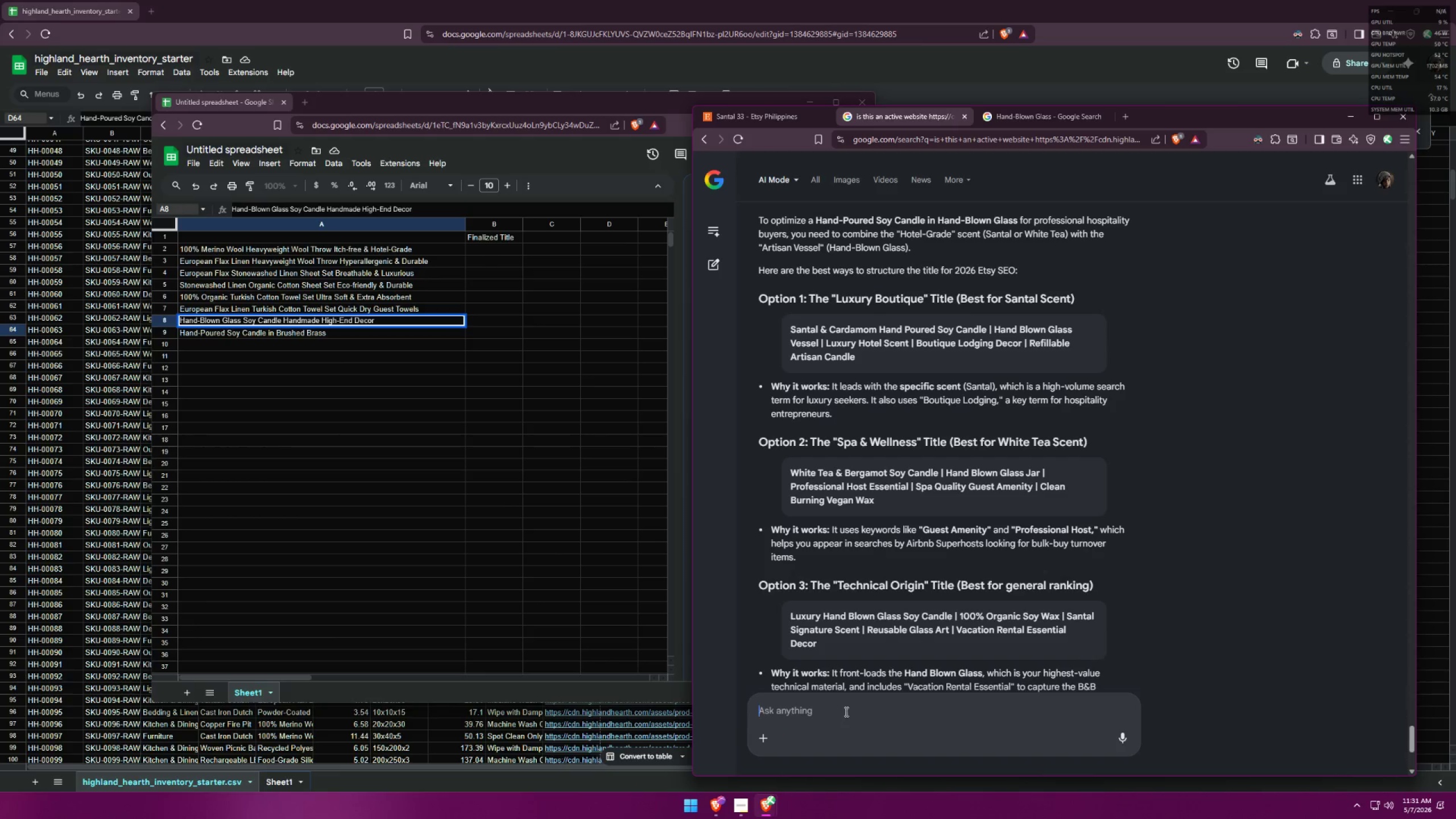 
scroll: coordinate [948, 605], scroll_direction: up, amount: 7.0
 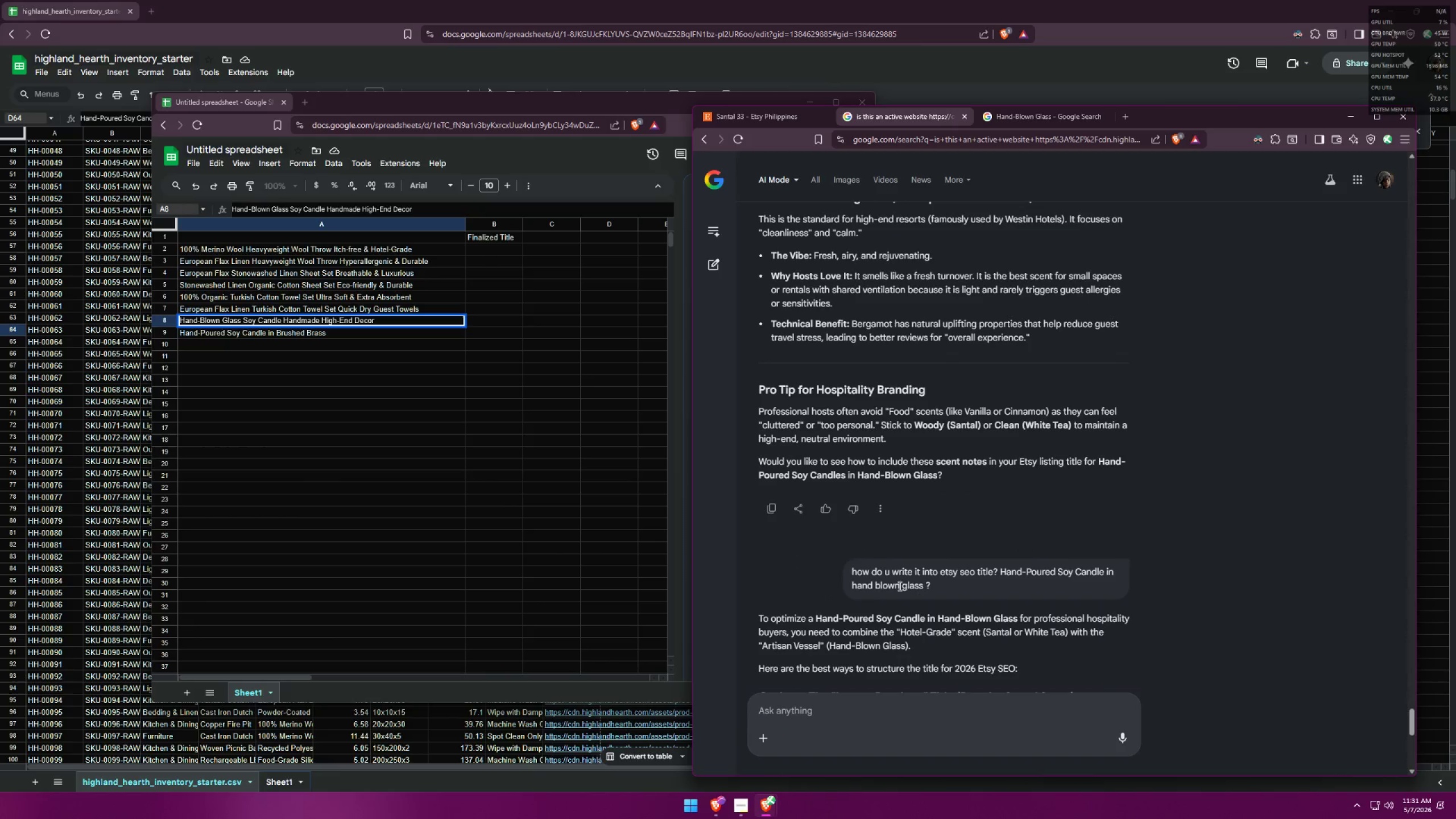 
left_click_drag(start_coordinate=[927, 585], to_coordinate=[808, 564])
 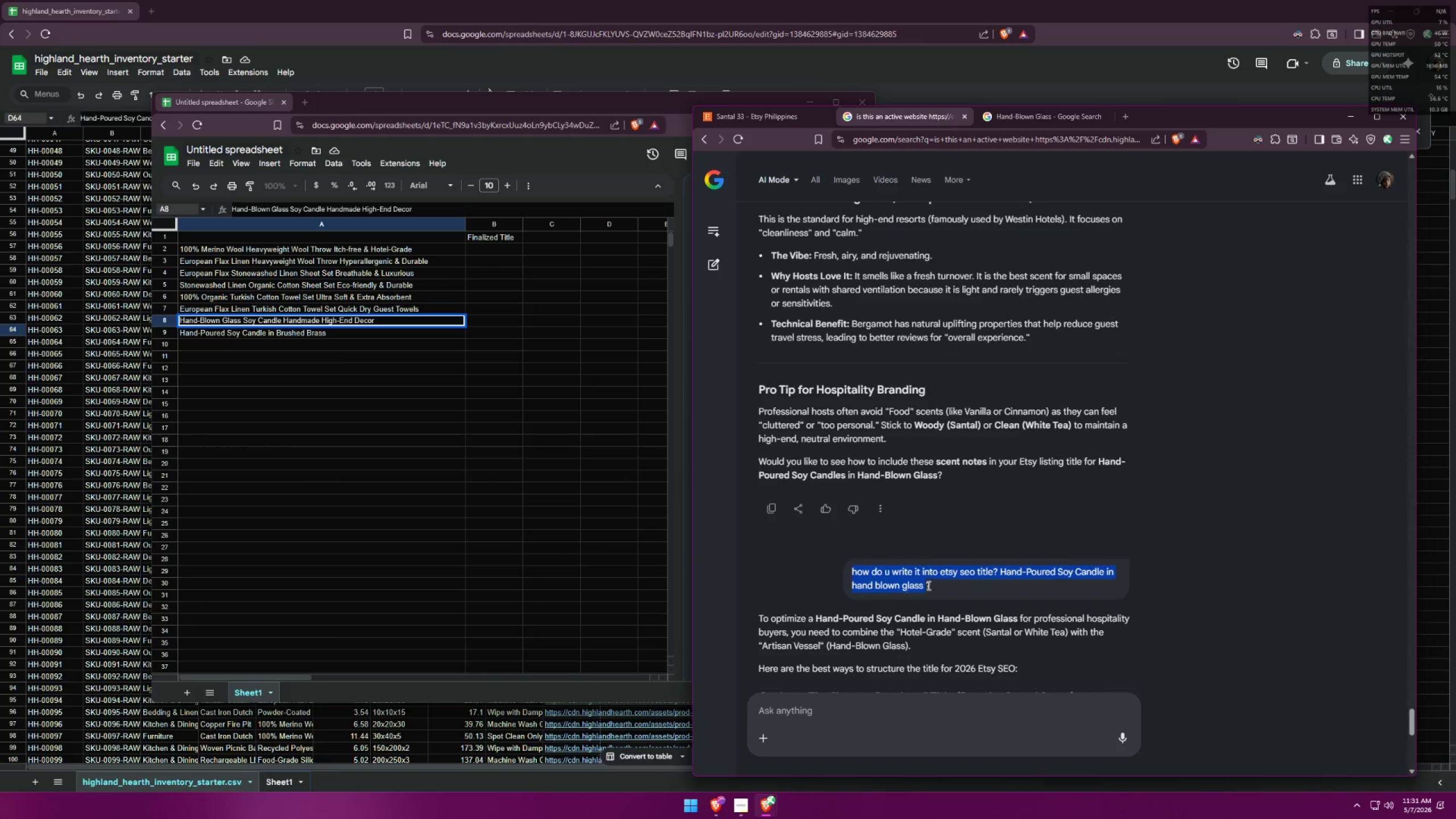 
left_click_drag(start_coordinate=[931, 585], to_coordinate=[803, 570])
 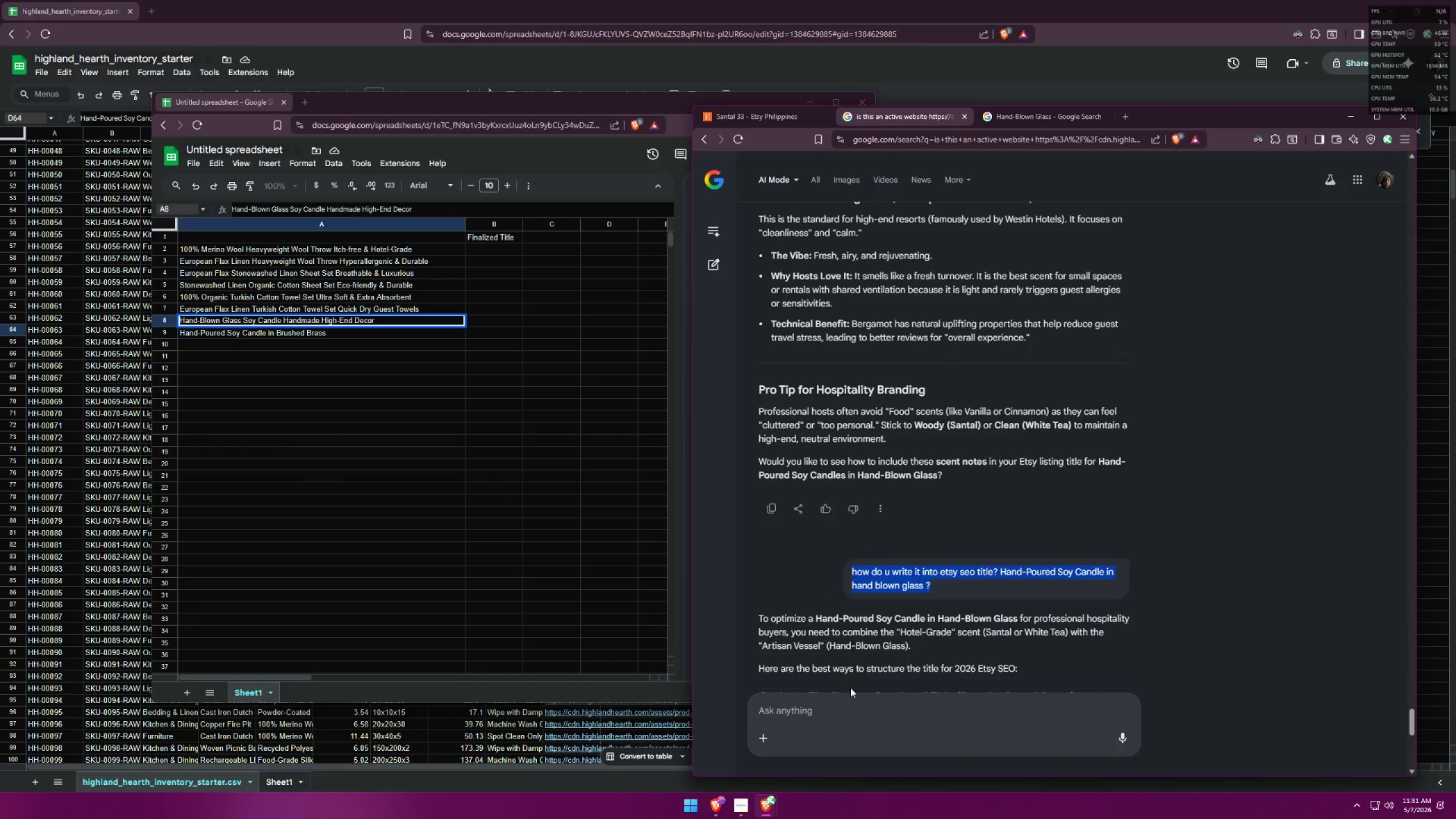 
key(Control+C)
 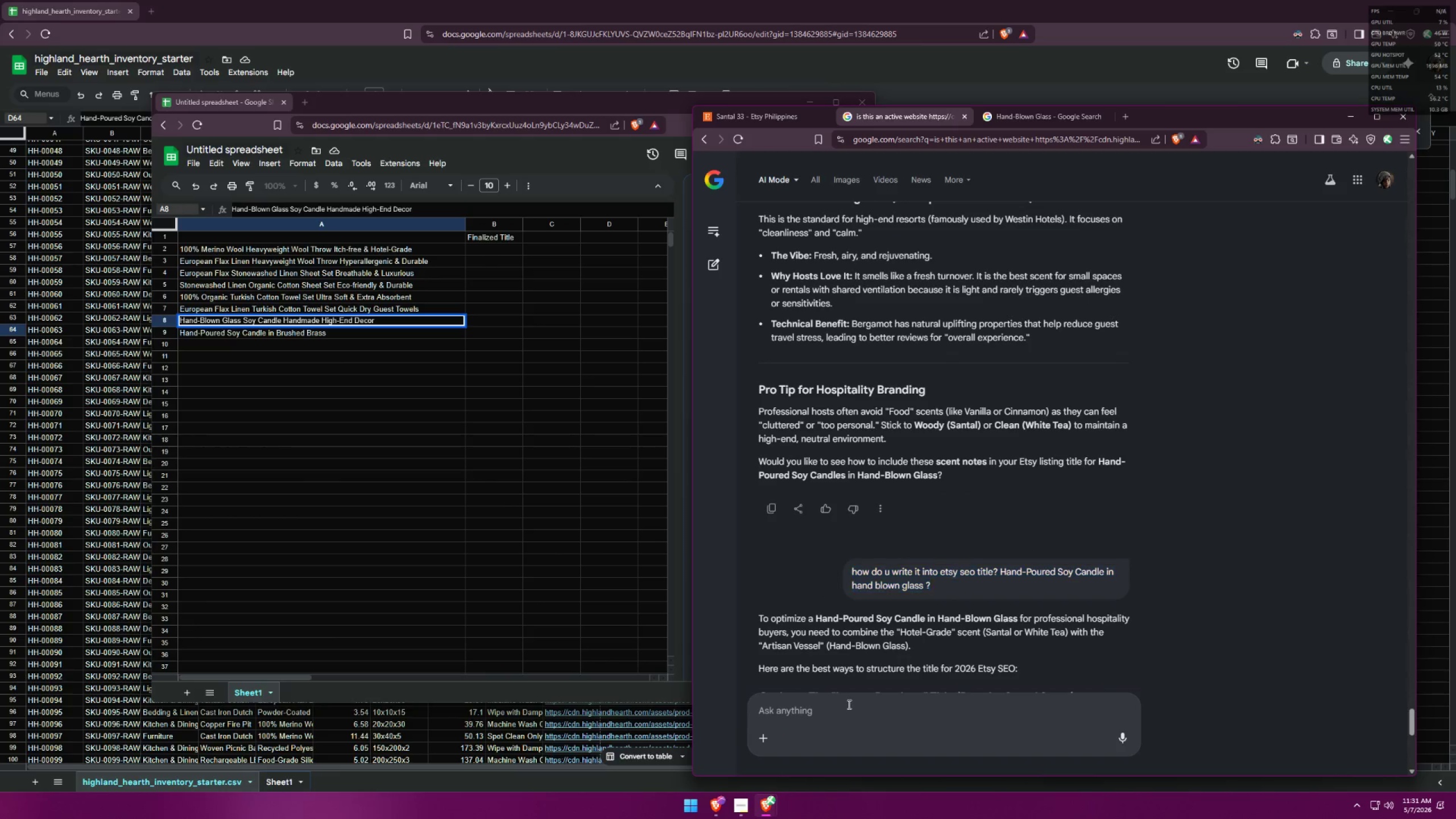 
key(Control+V)
 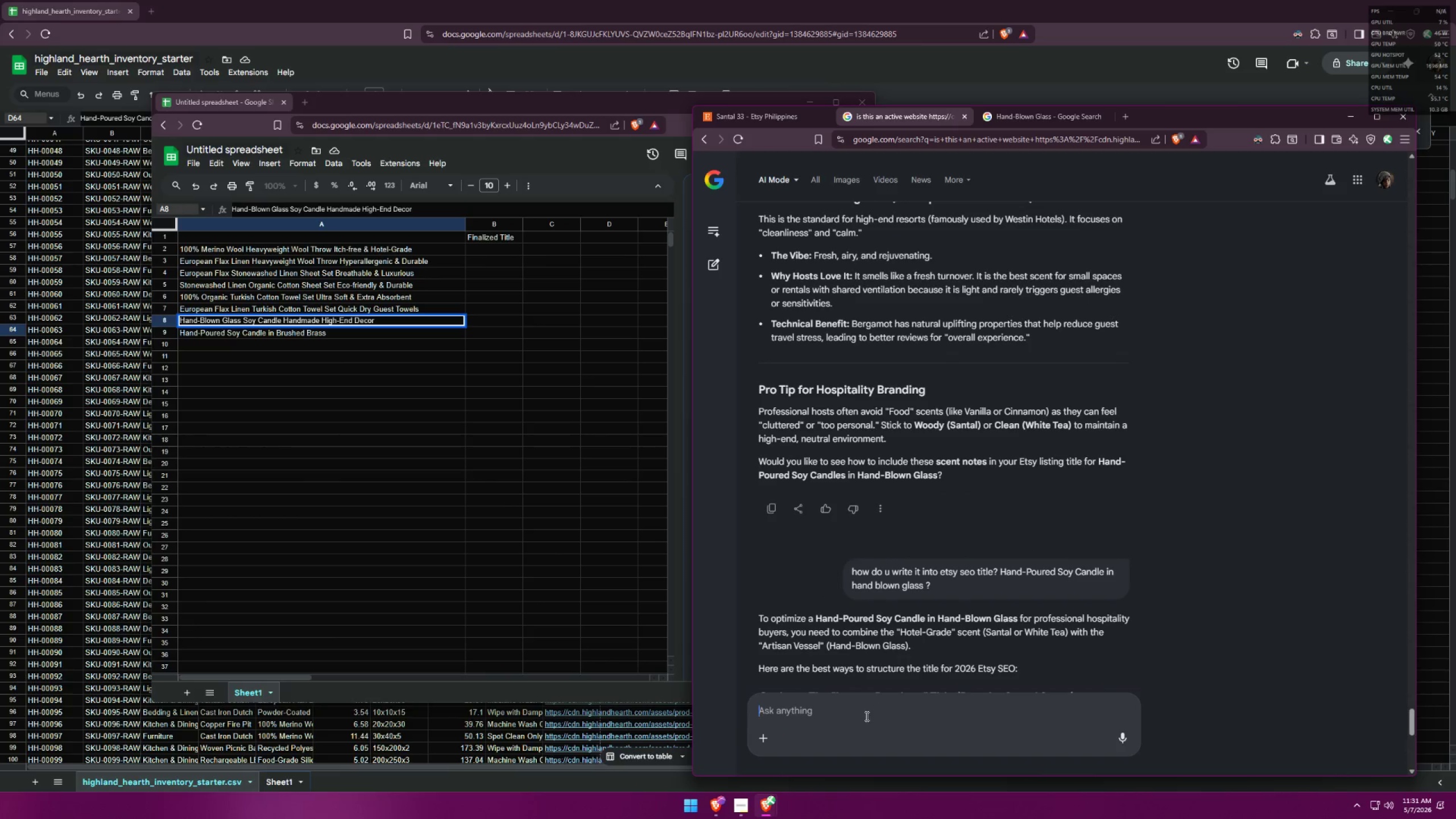 
key(Control+ControlLeft)
 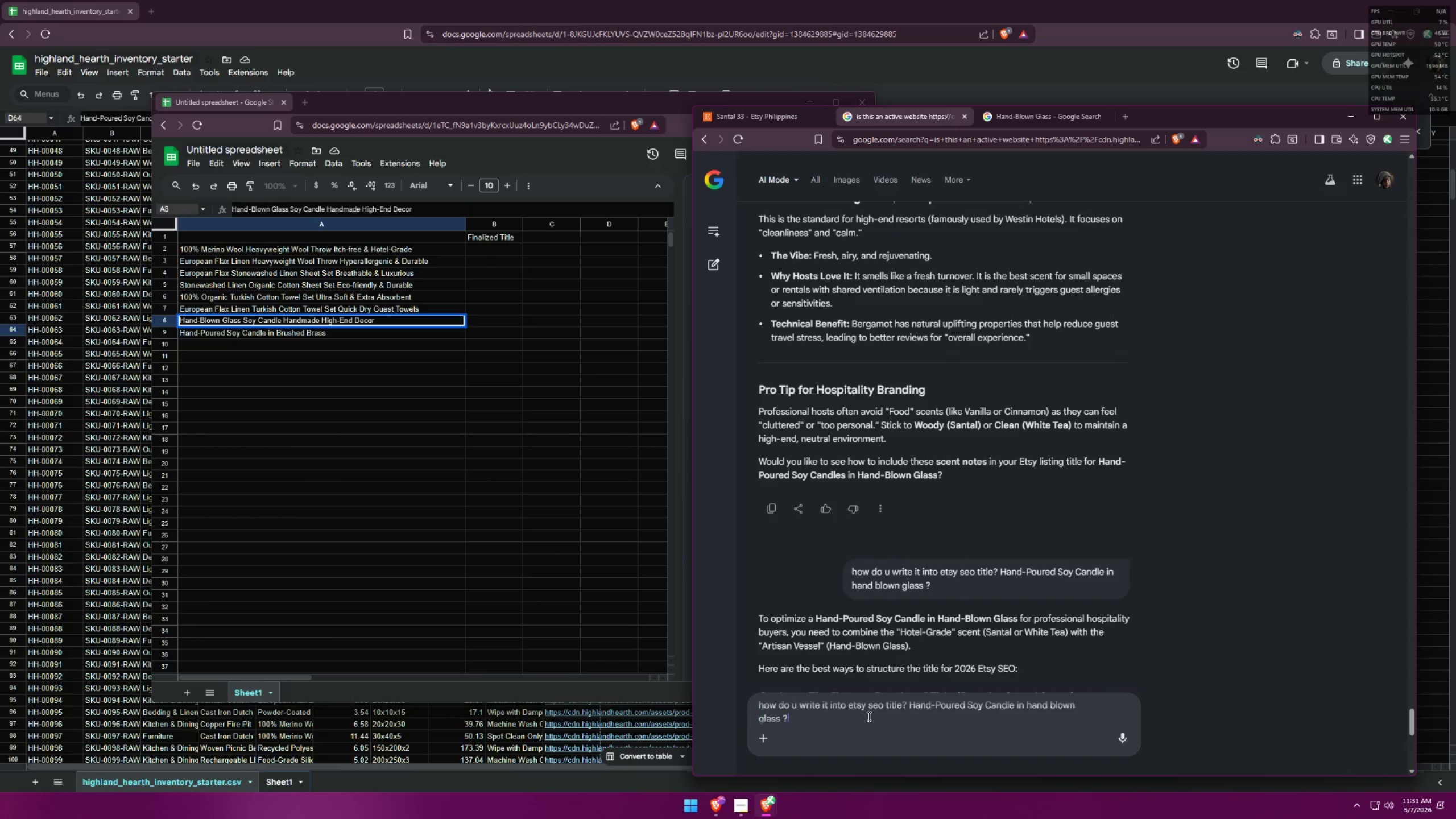 
key(Control+V)
 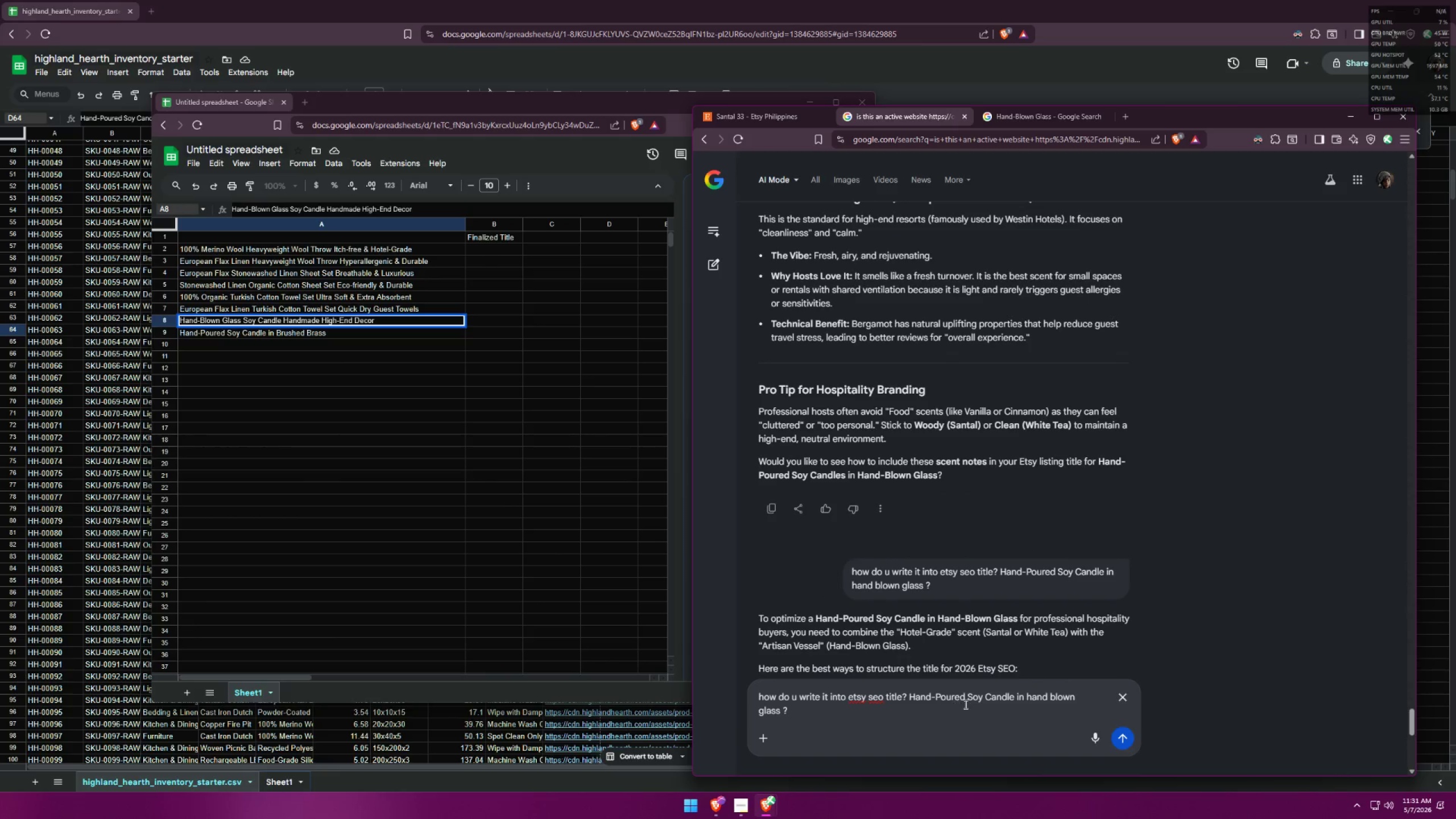 
left_click_drag(start_coordinate=[1027, 695], to_coordinate=[783, 709])
 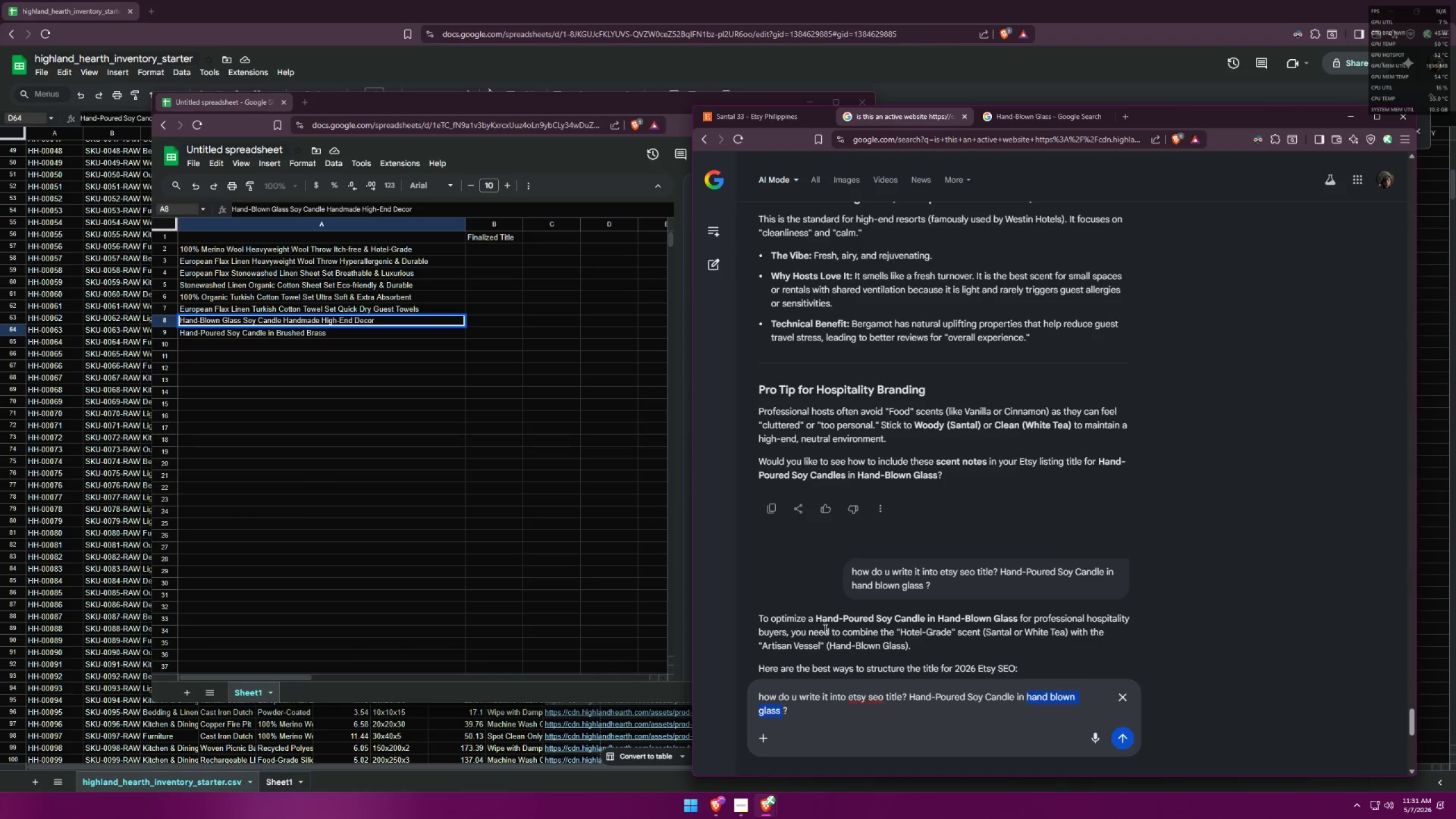 
scroll: coordinate [898, 623], scroll_direction: up, amount: 18.0
 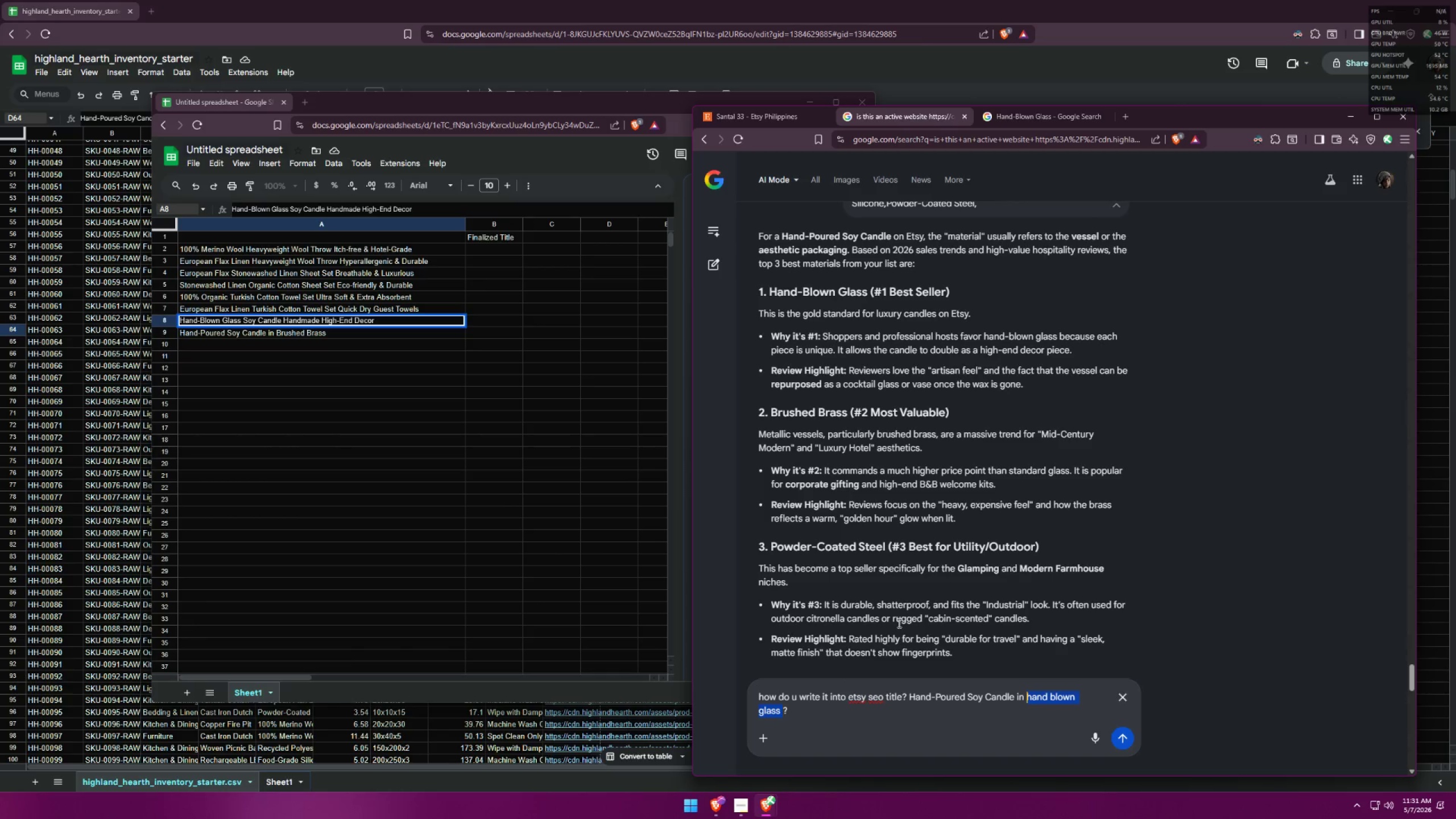 
type(brused)
key(Backspace)
key(Backspace)
key(Backspace)
type(sge)
key(Backspace)
key(Backspace)
type(hed brass)
 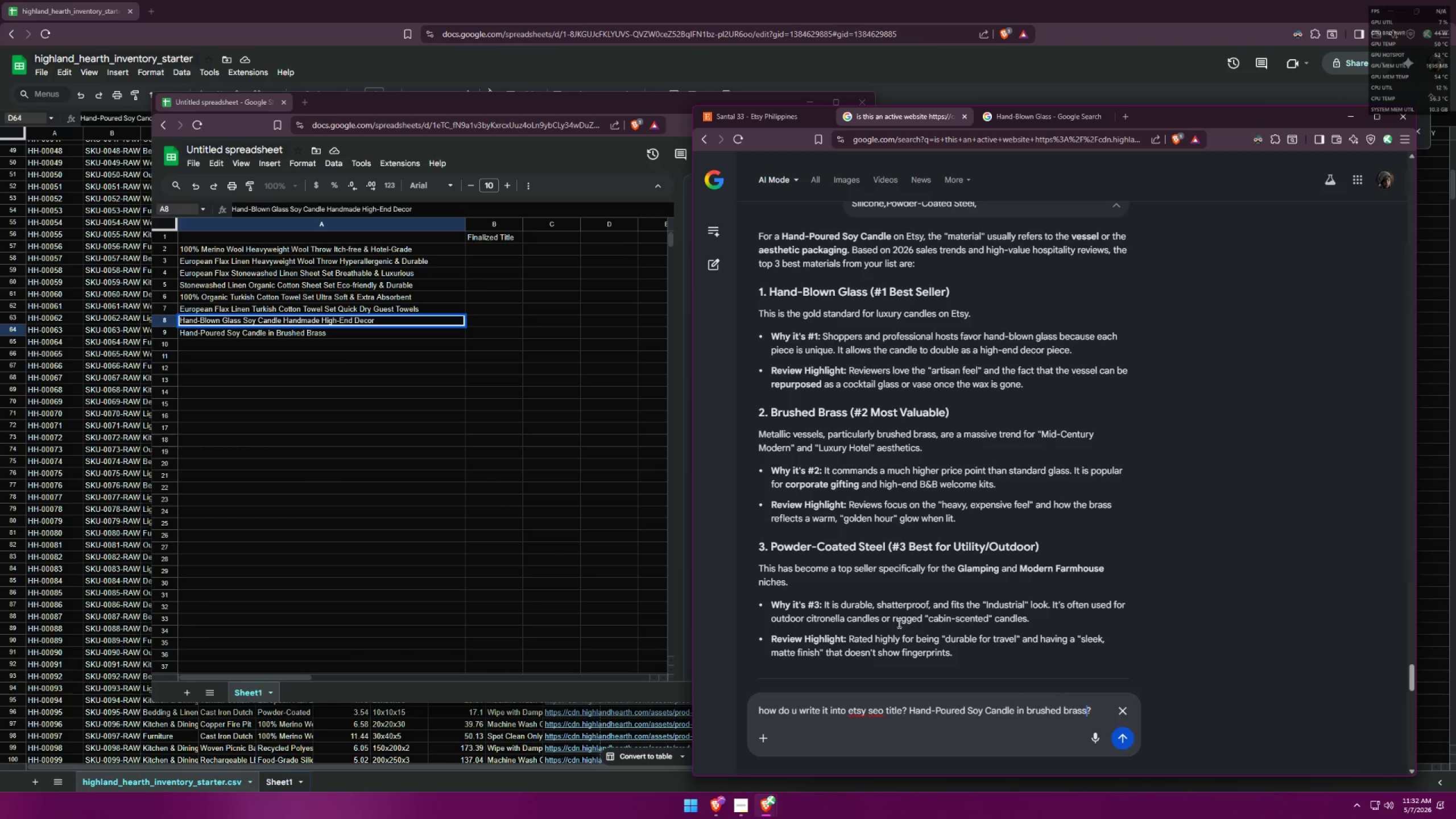 
key(Enter)
 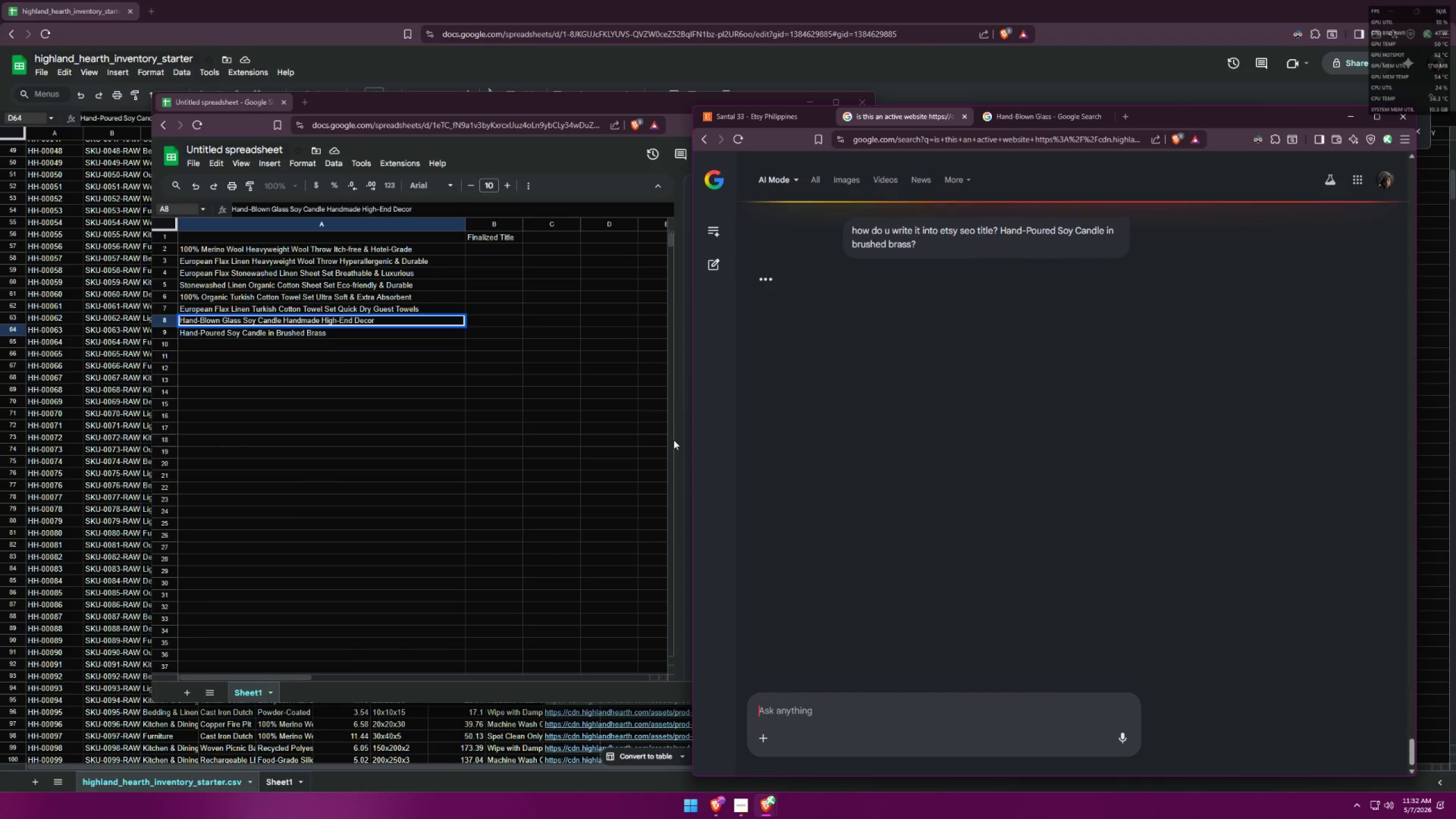 
left_click_drag(start_coordinate=[448, 102], to_coordinate=[780, 129])
 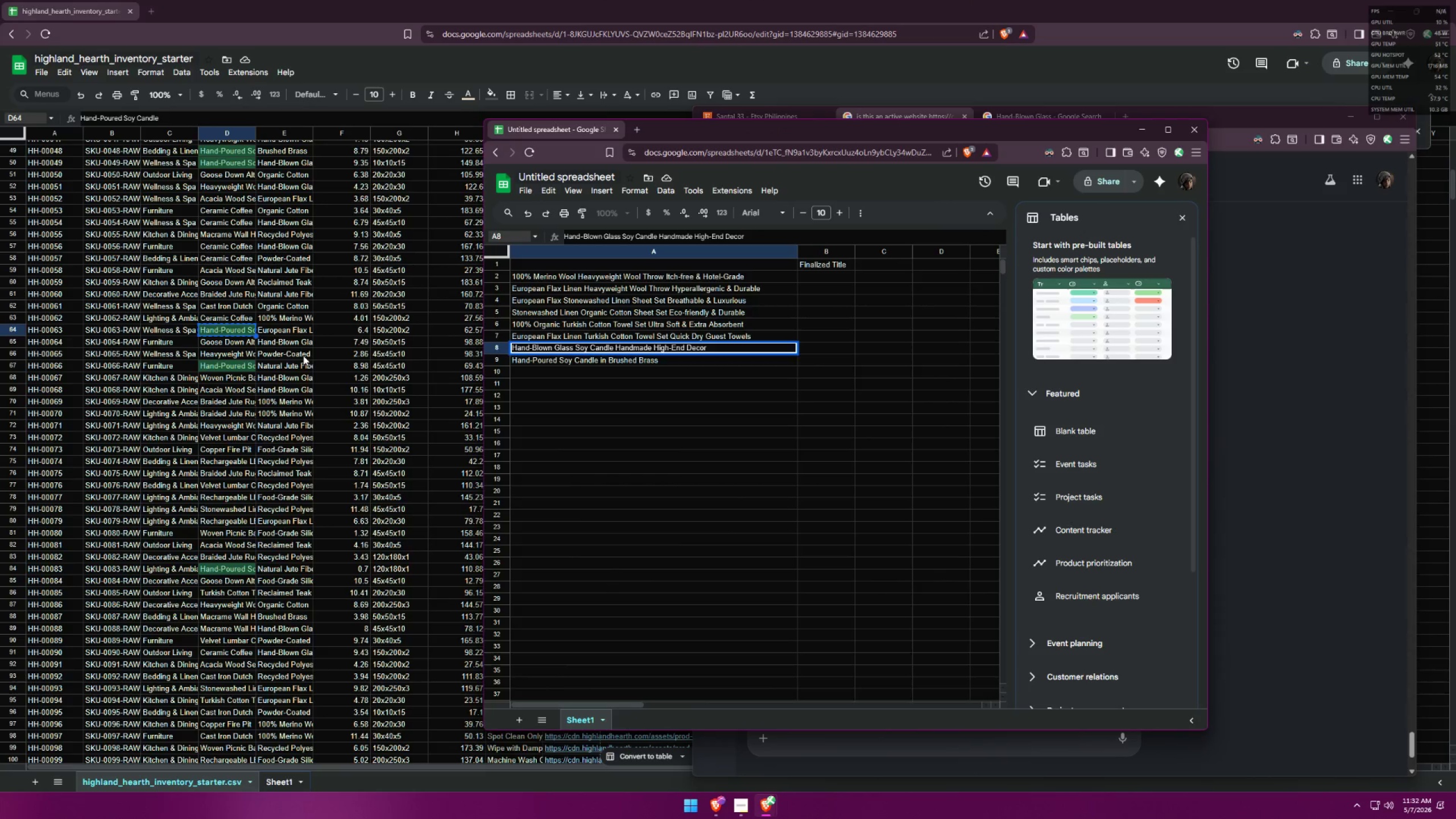 
scroll: coordinate [291, 371], scroll_direction: up, amount: 1.0
 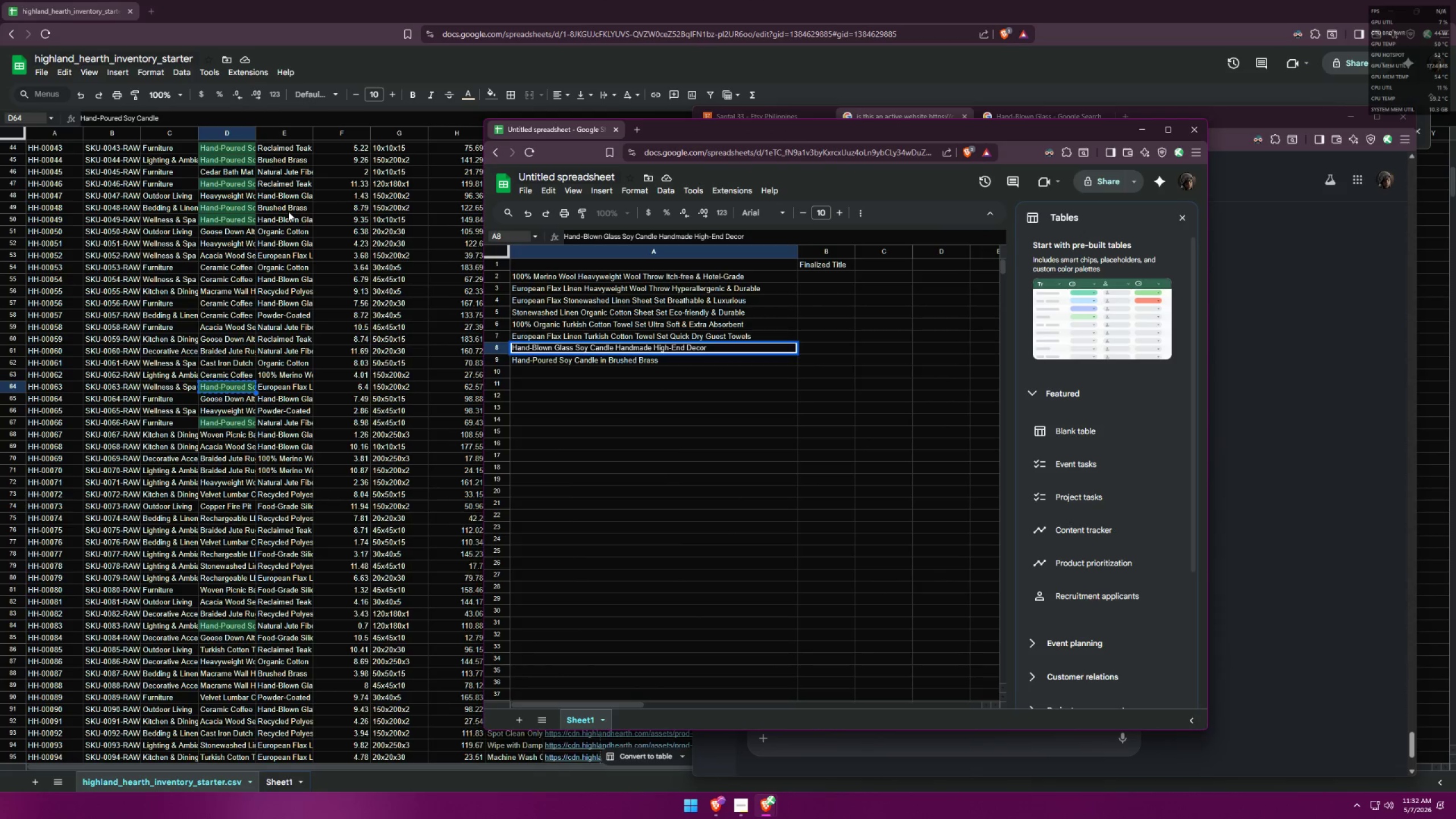 
left_click_drag(start_coordinate=[826, 129], to_coordinate=[477, 139])
 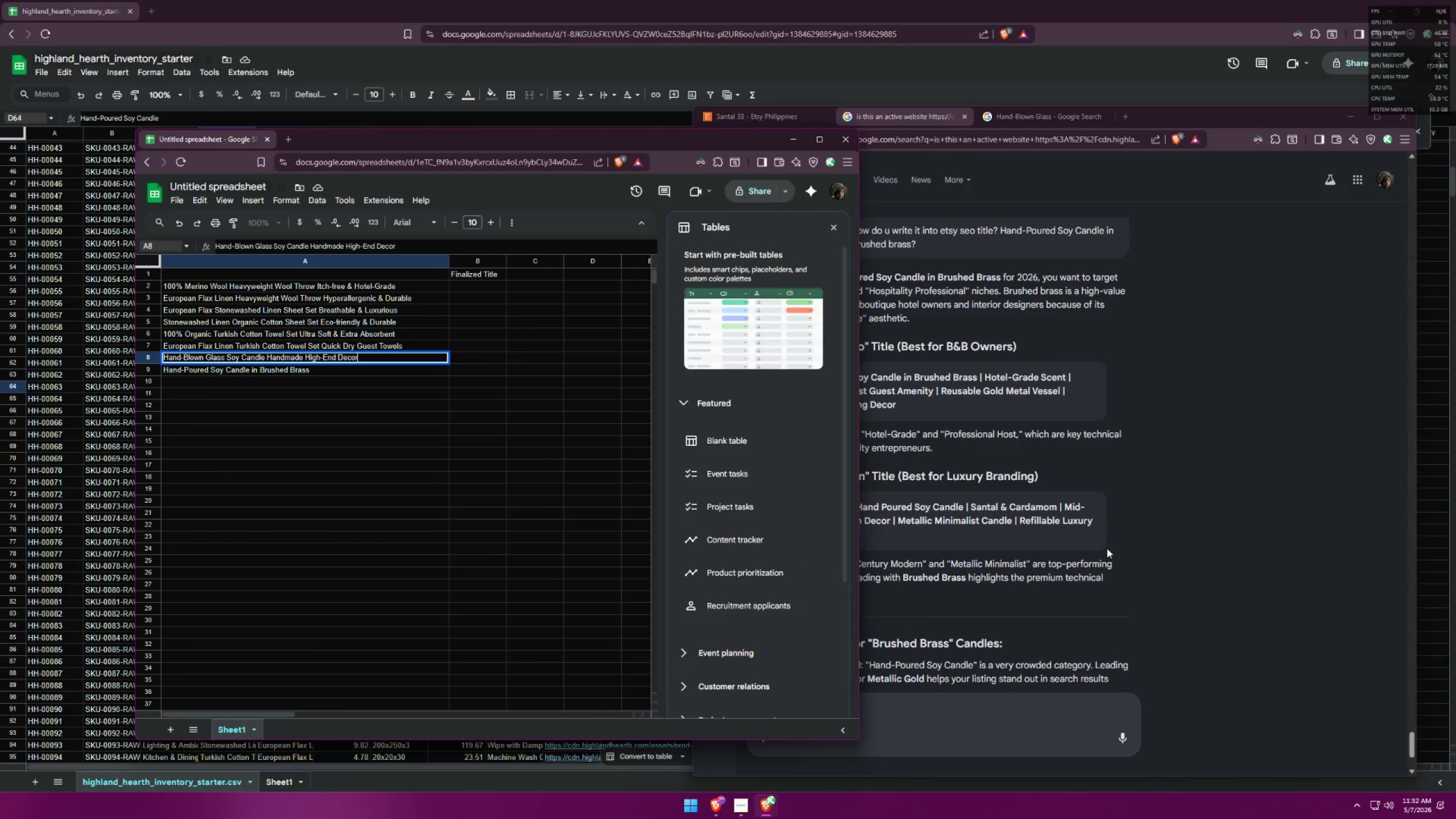 
left_click([1178, 566])
 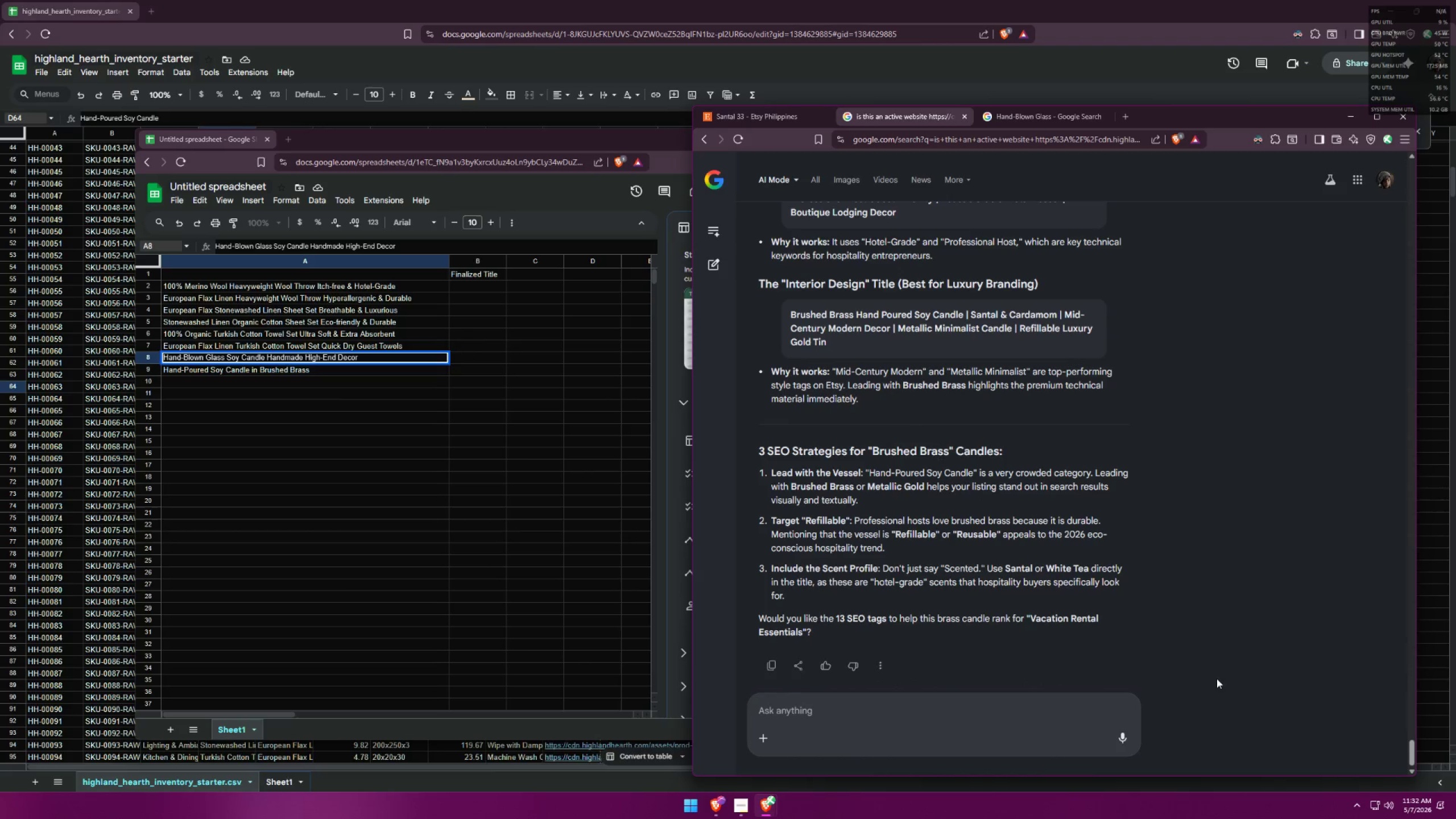 
scroll: coordinate [1164, 622], scroll_direction: up, amount: 3.0
 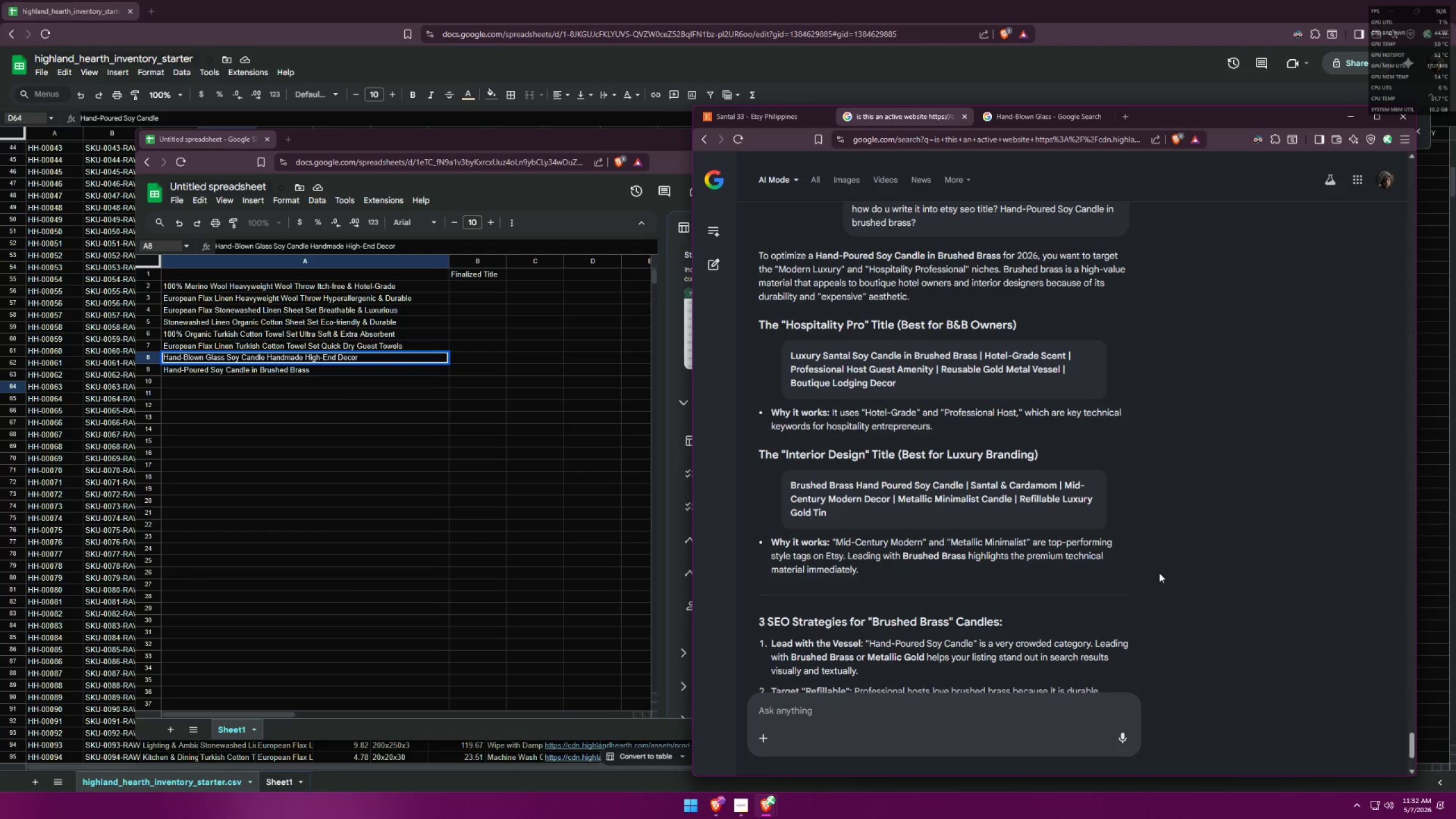 
wait(39.42)
 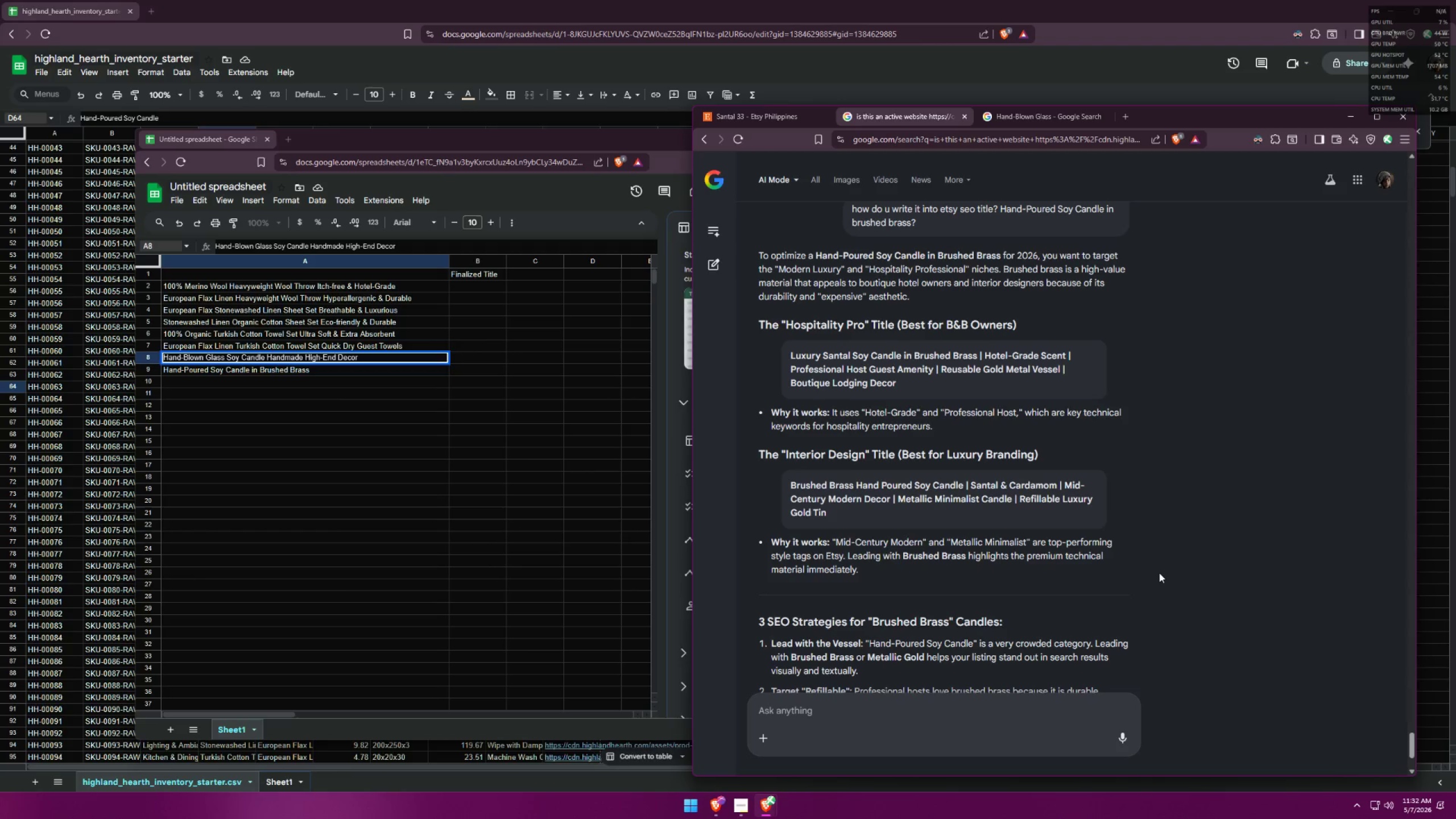 
double_click([286, 371])
 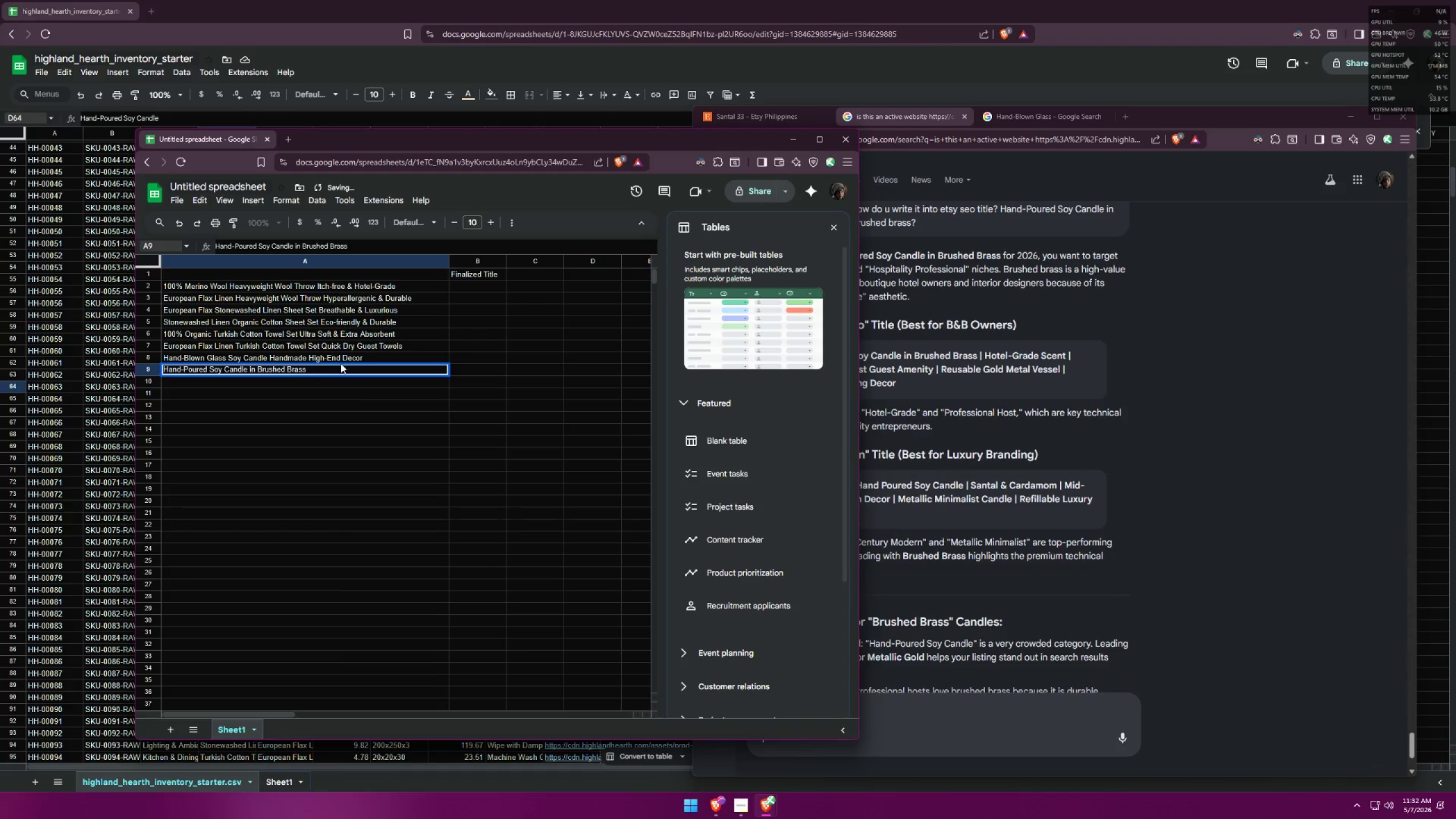 
left_click_drag(start_coordinate=[331, 370], to_coordinate=[72, 359])
 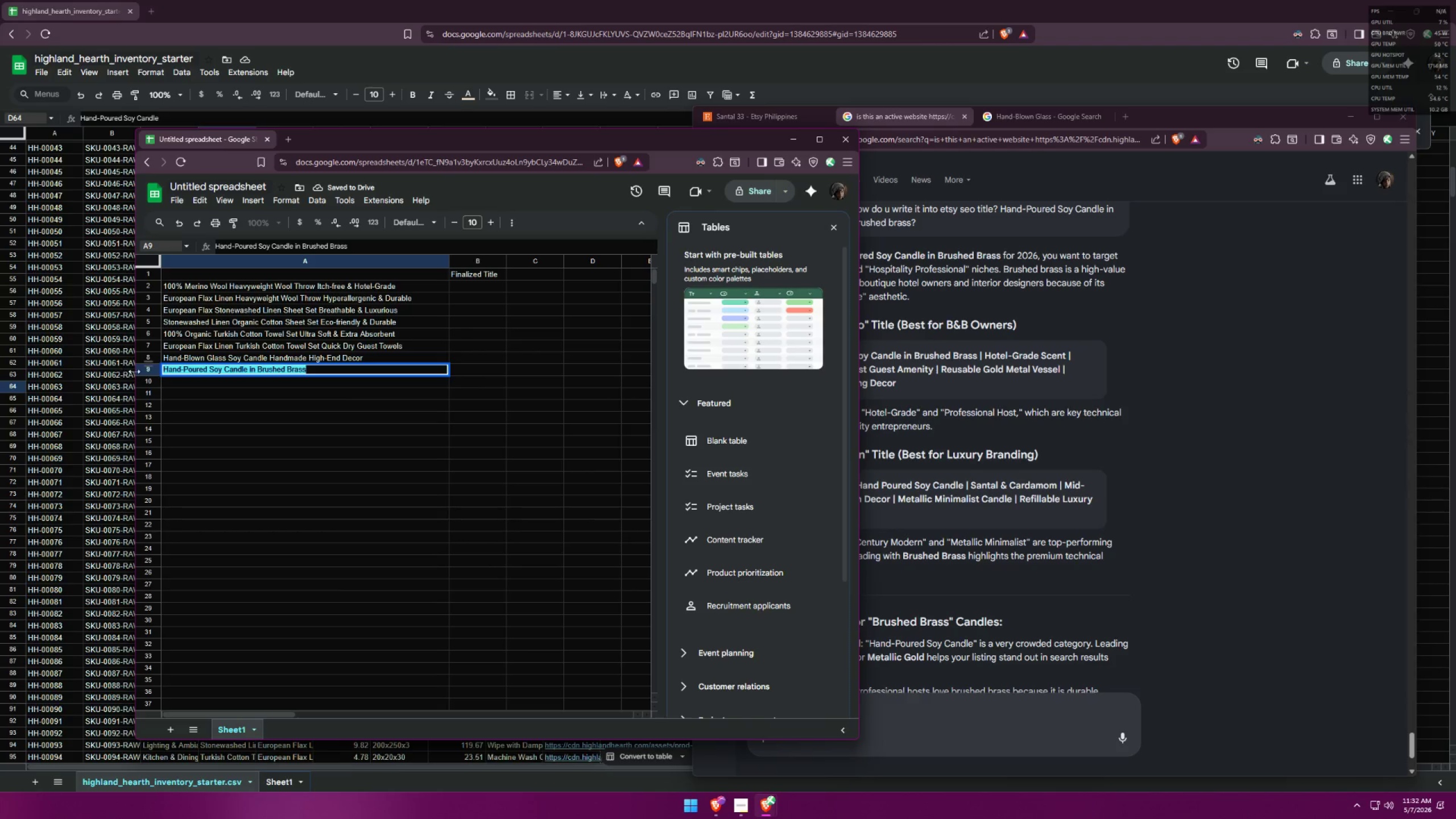 
key(Alt+AltLeft)
 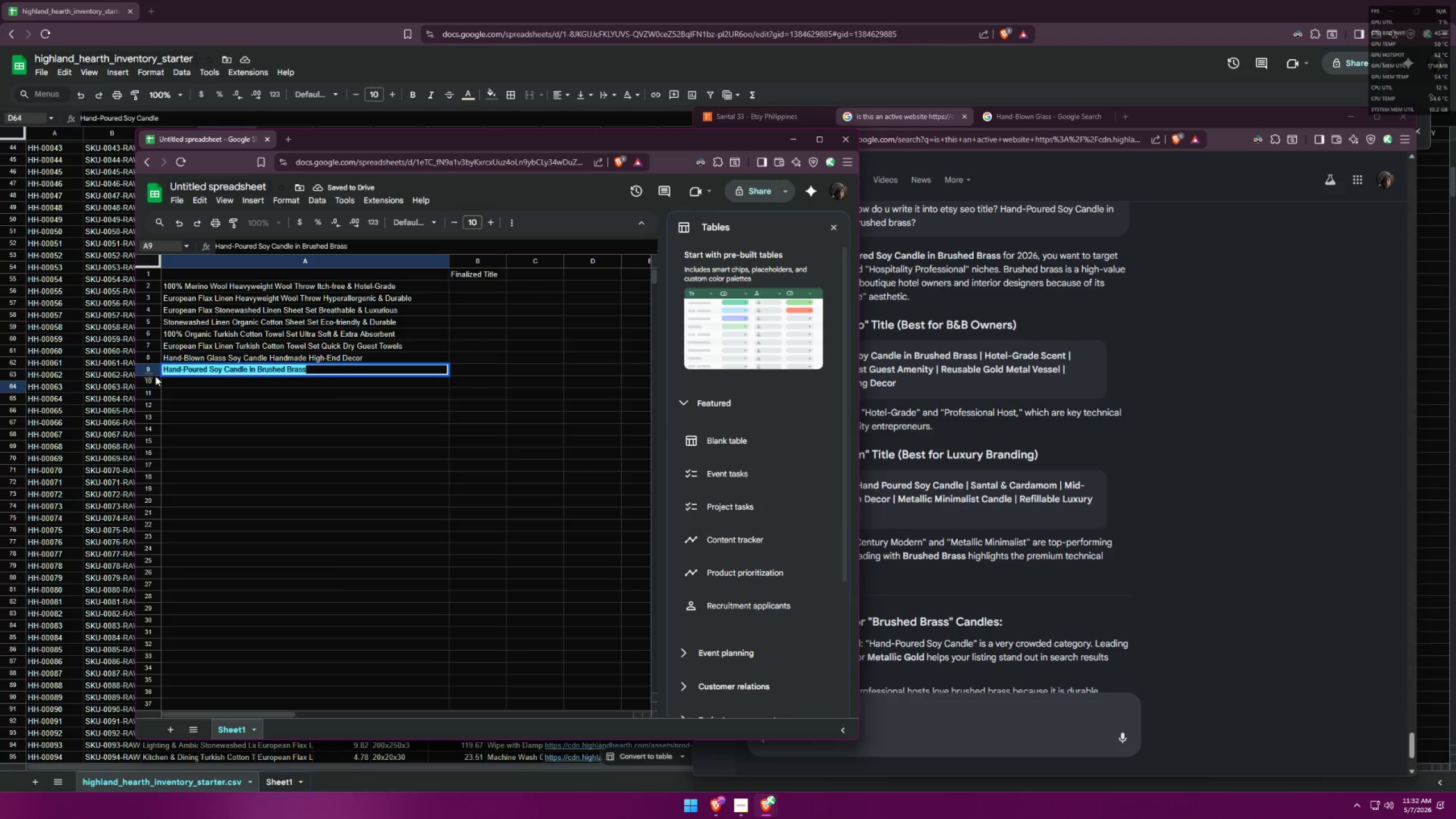 
key(Alt+Tab)
 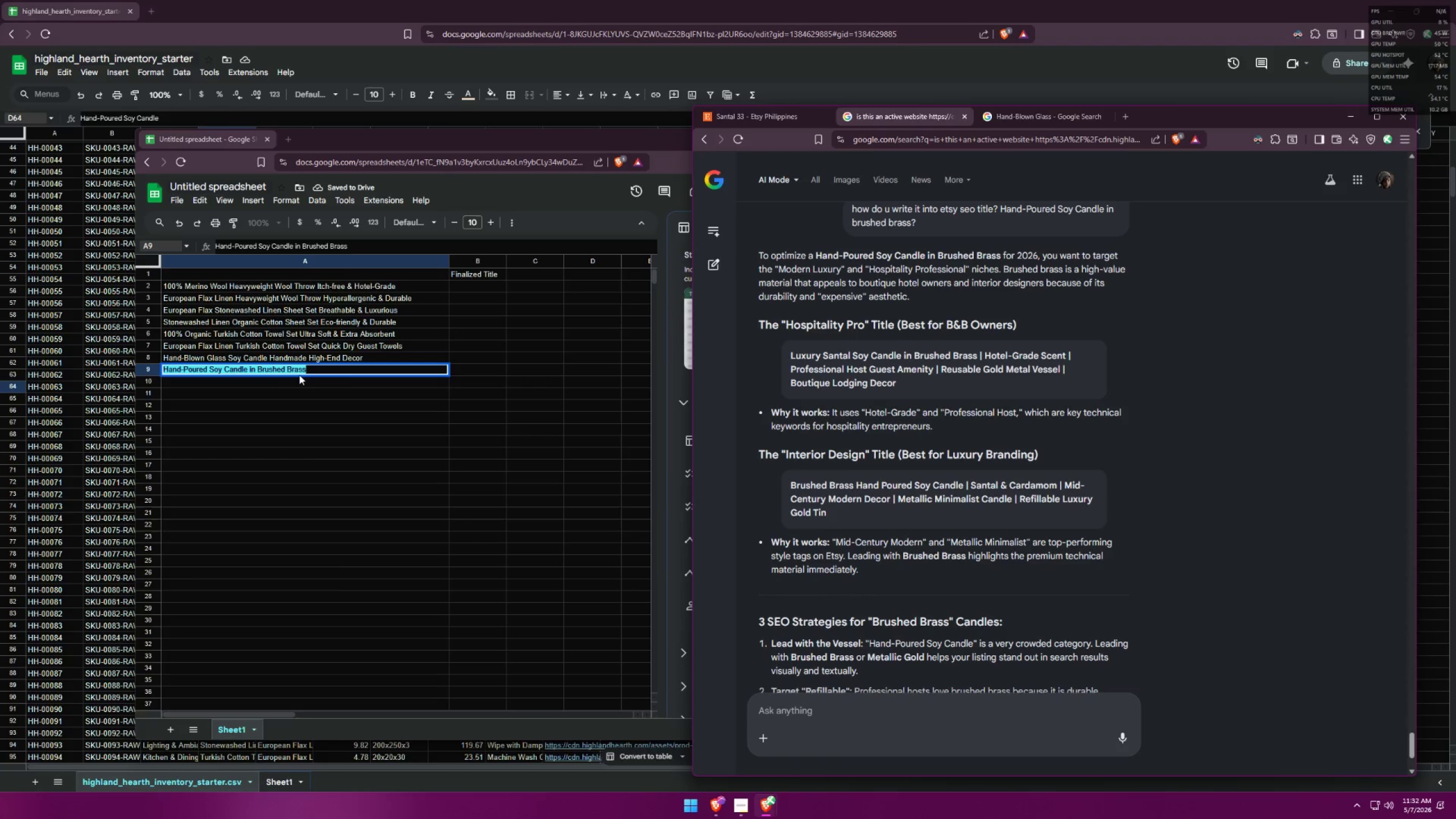 
left_click([250, 370])
 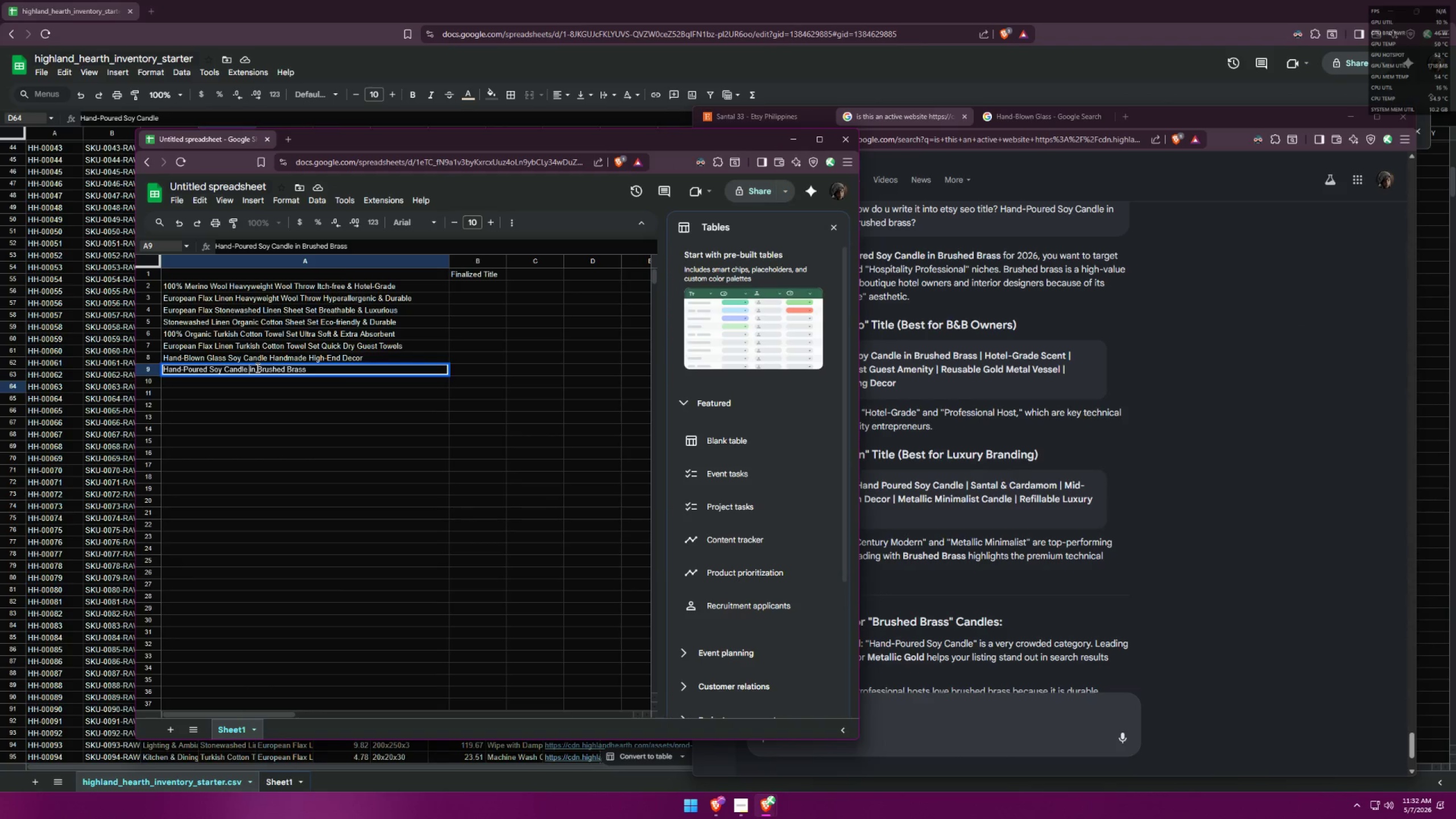 
left_click_drag(start_coordinate=[260, 366], to_coordinate=[210, 364])
 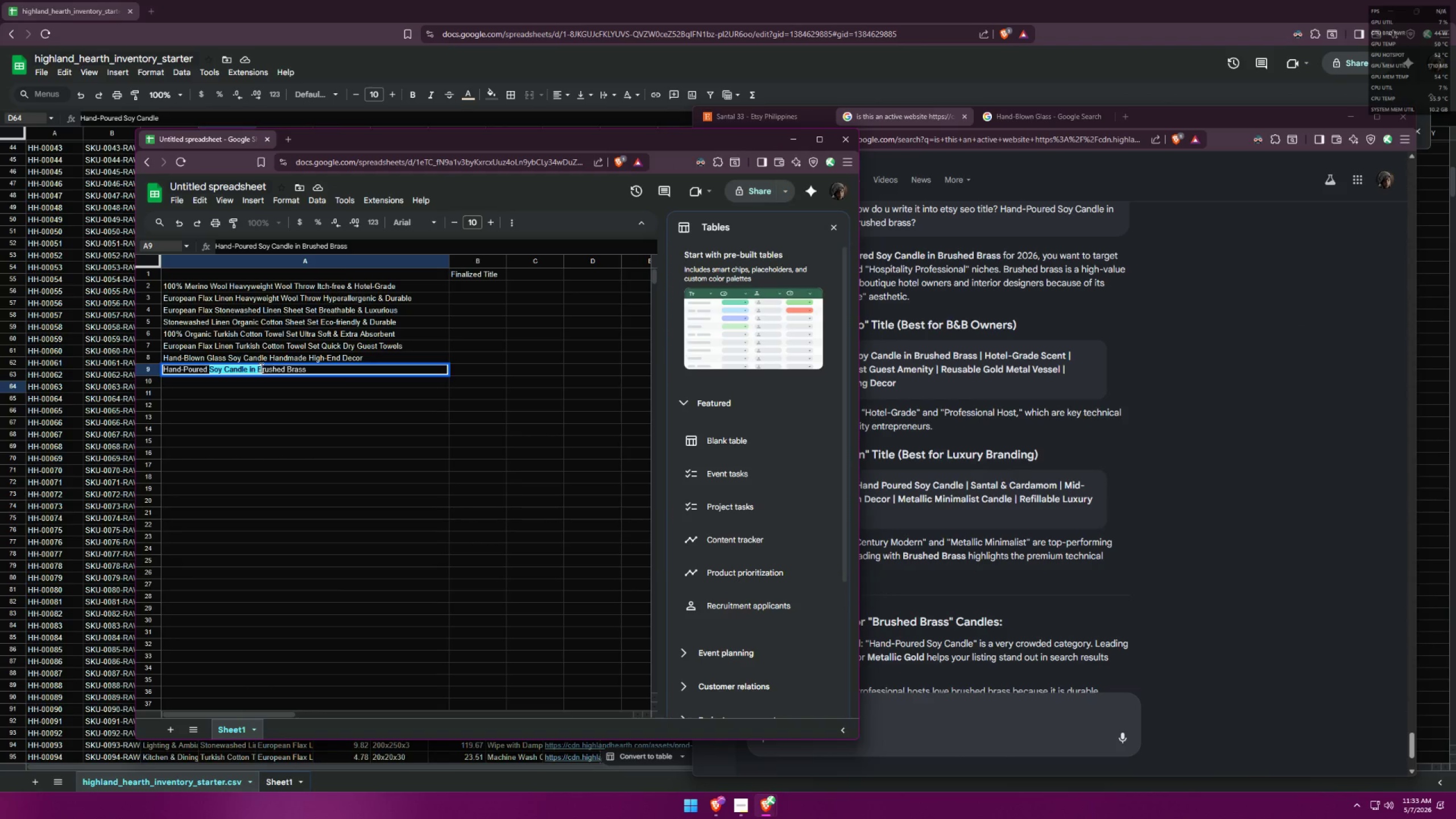 
left_click([262, 368])
 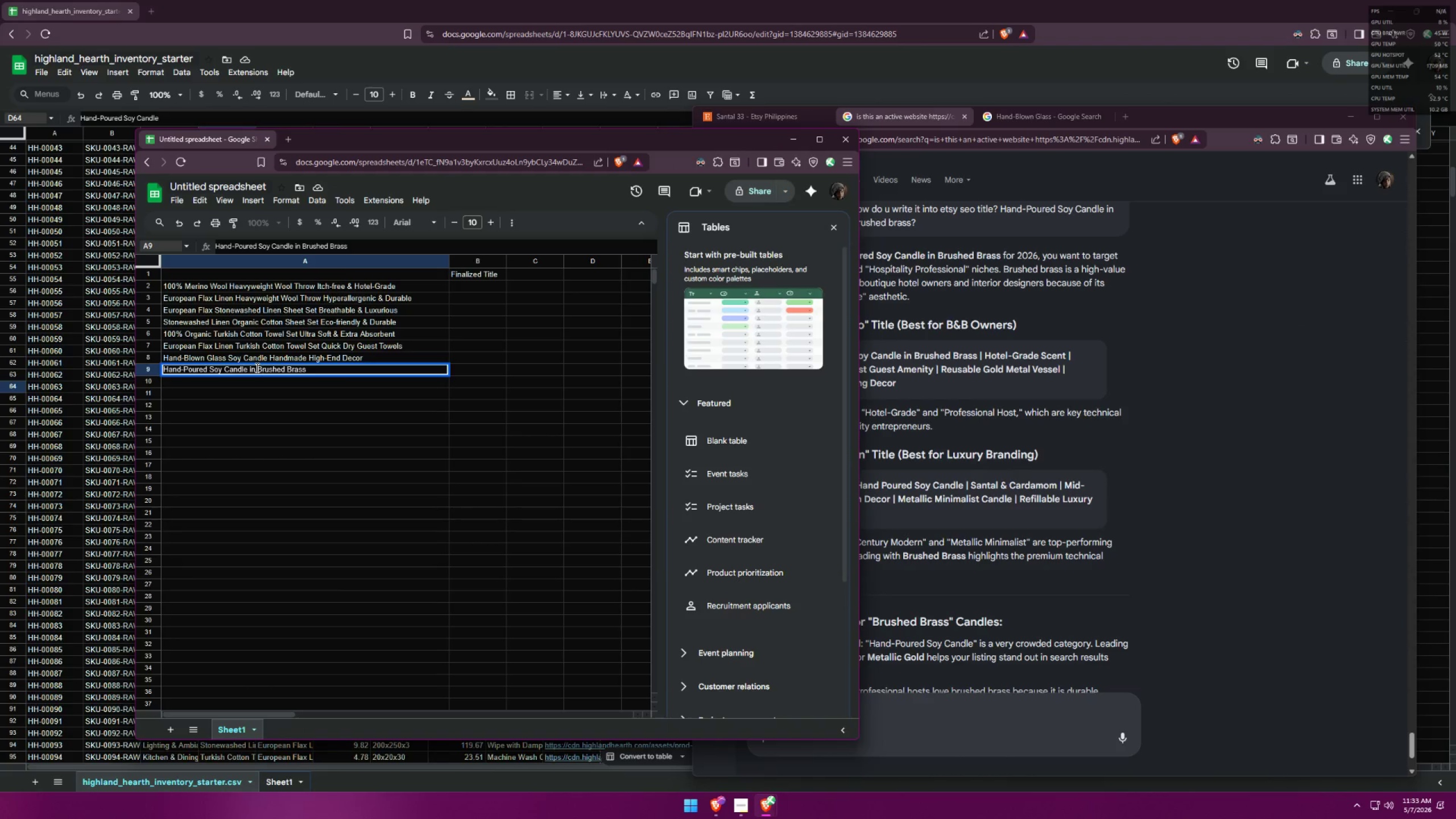 
left_click_drag(start_coordinate=[256, 367], to_coordinate=[120, 366])
 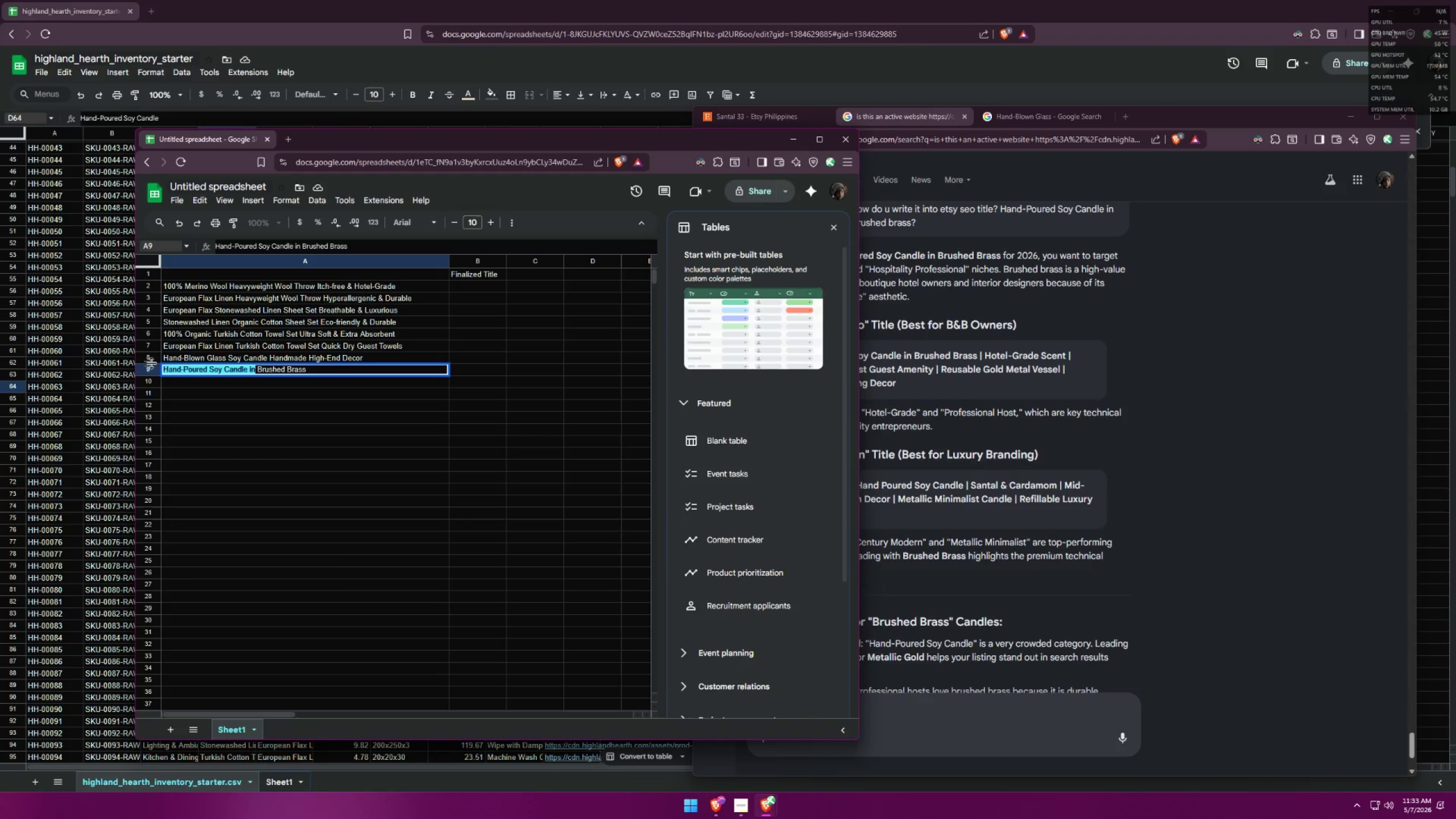 
key(Control+X)
 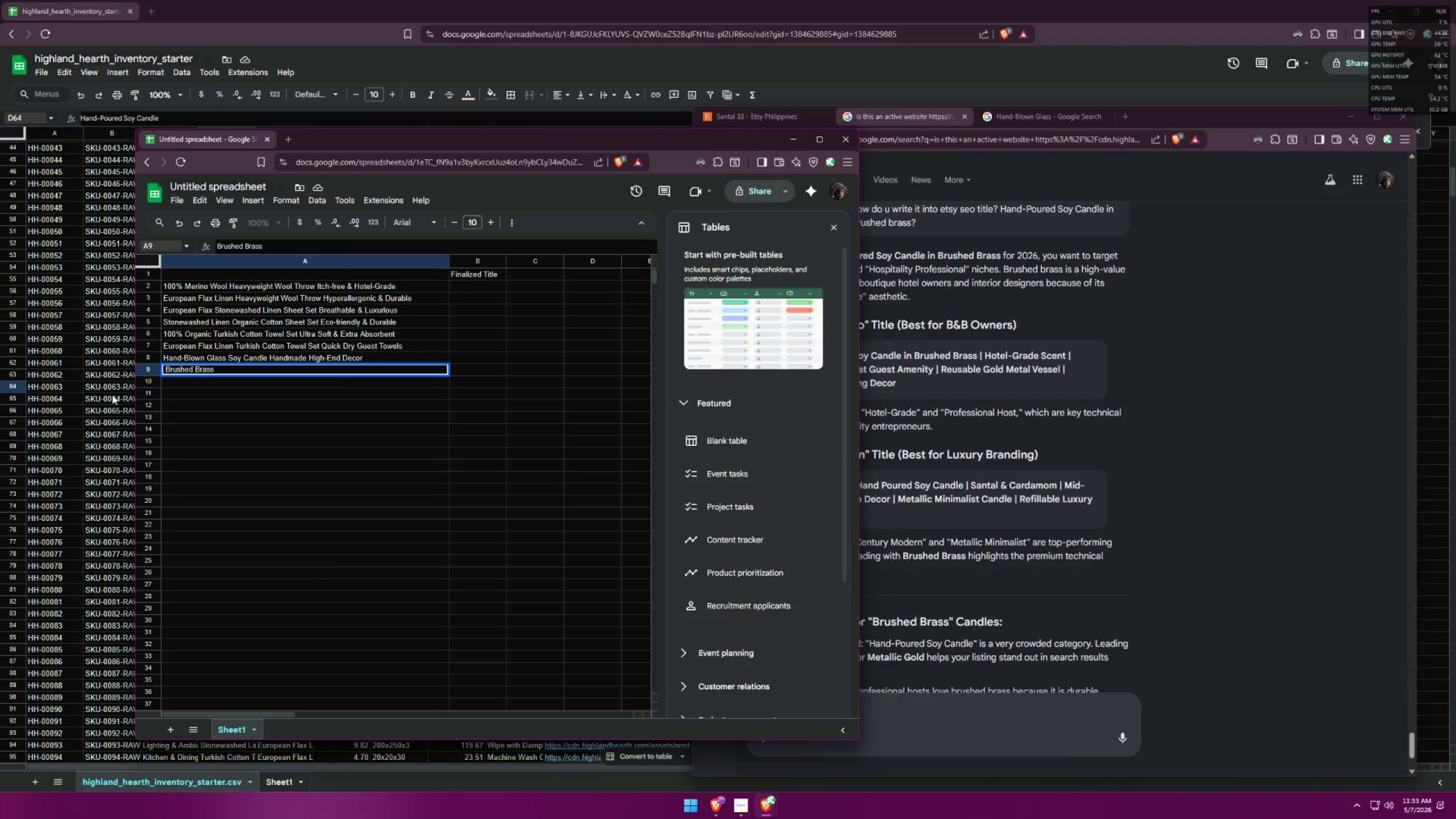 
left_click([168, 371])
 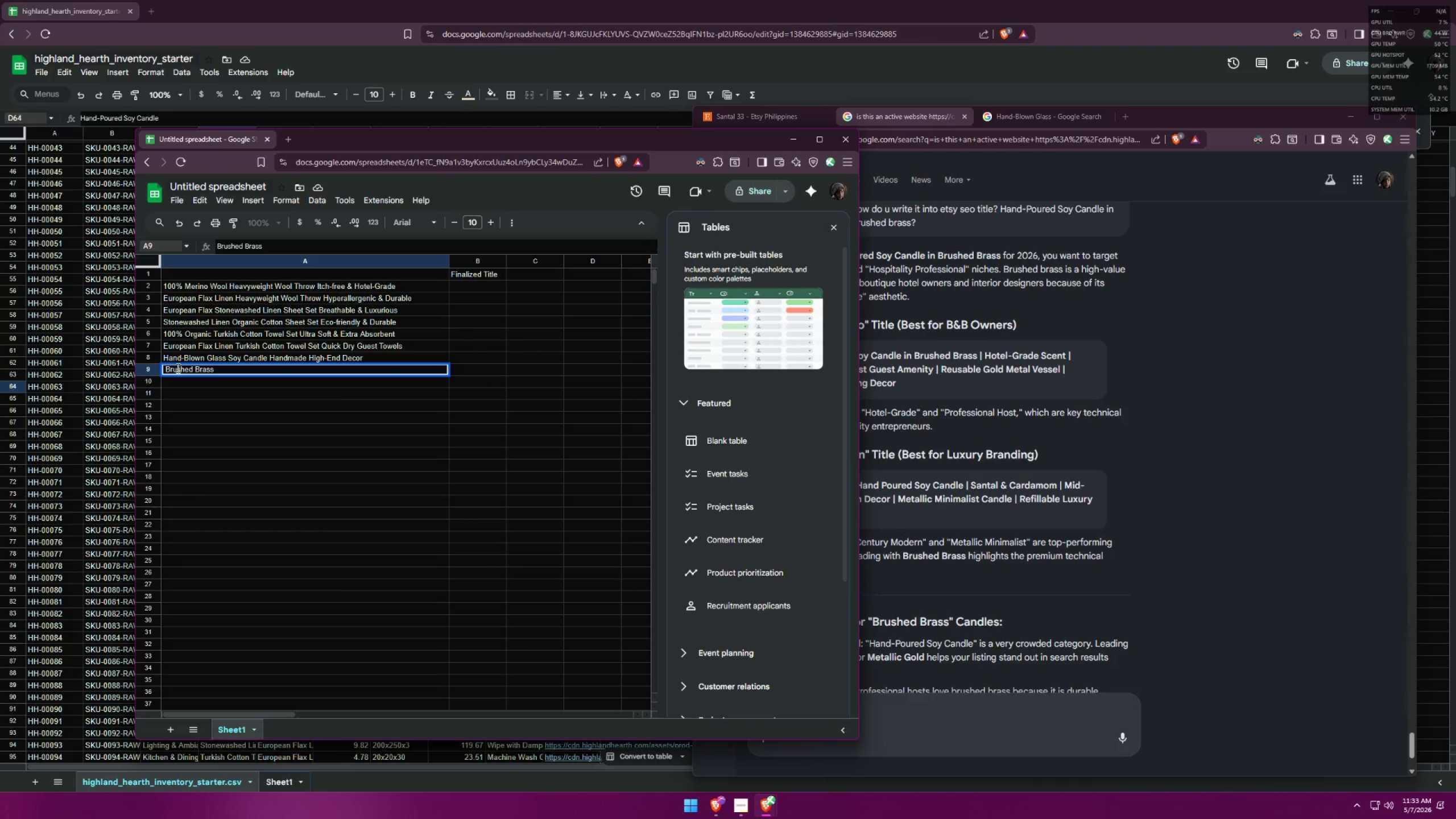 
left_click([167, 366])
 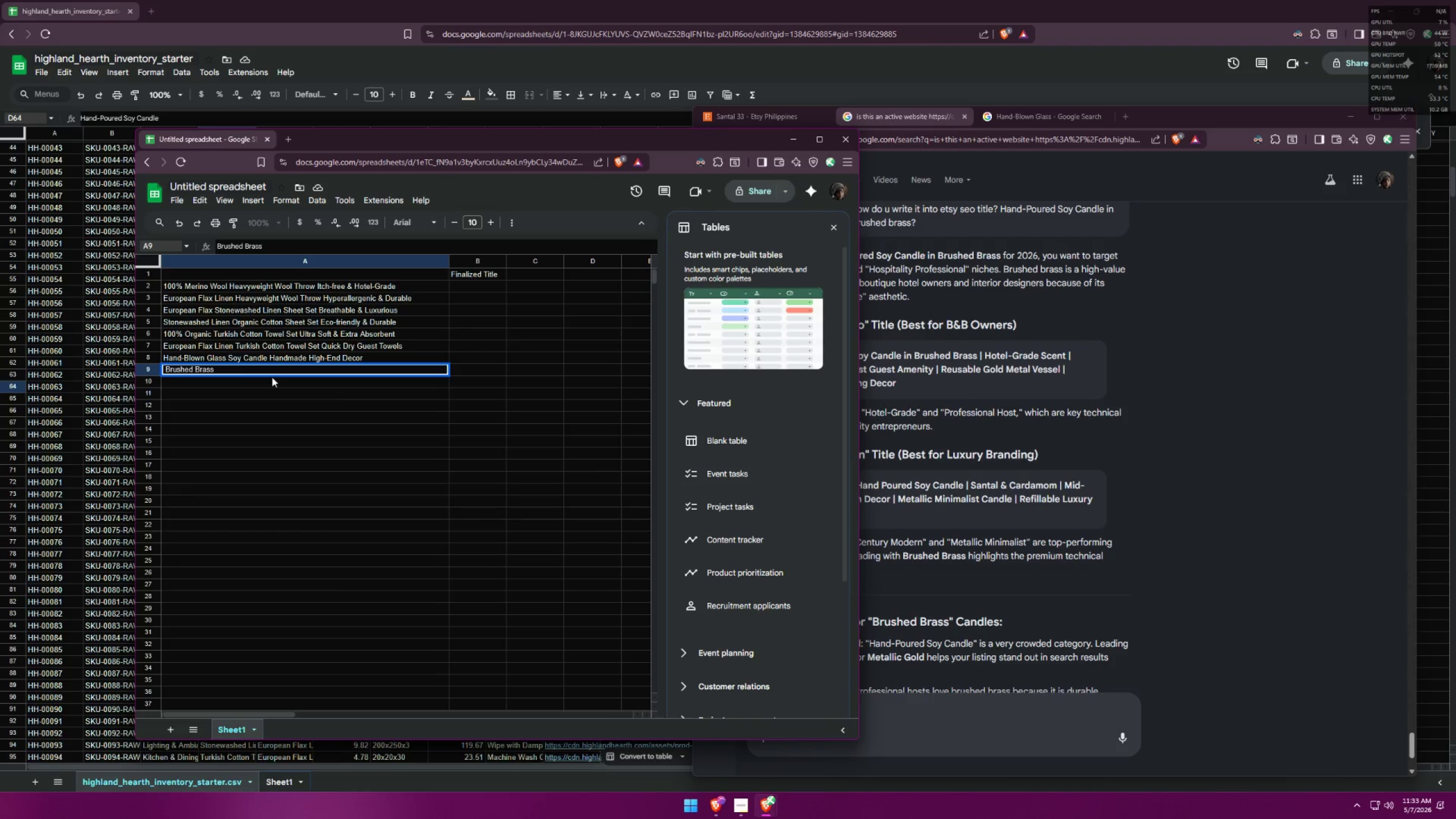 
key(Backspace)
 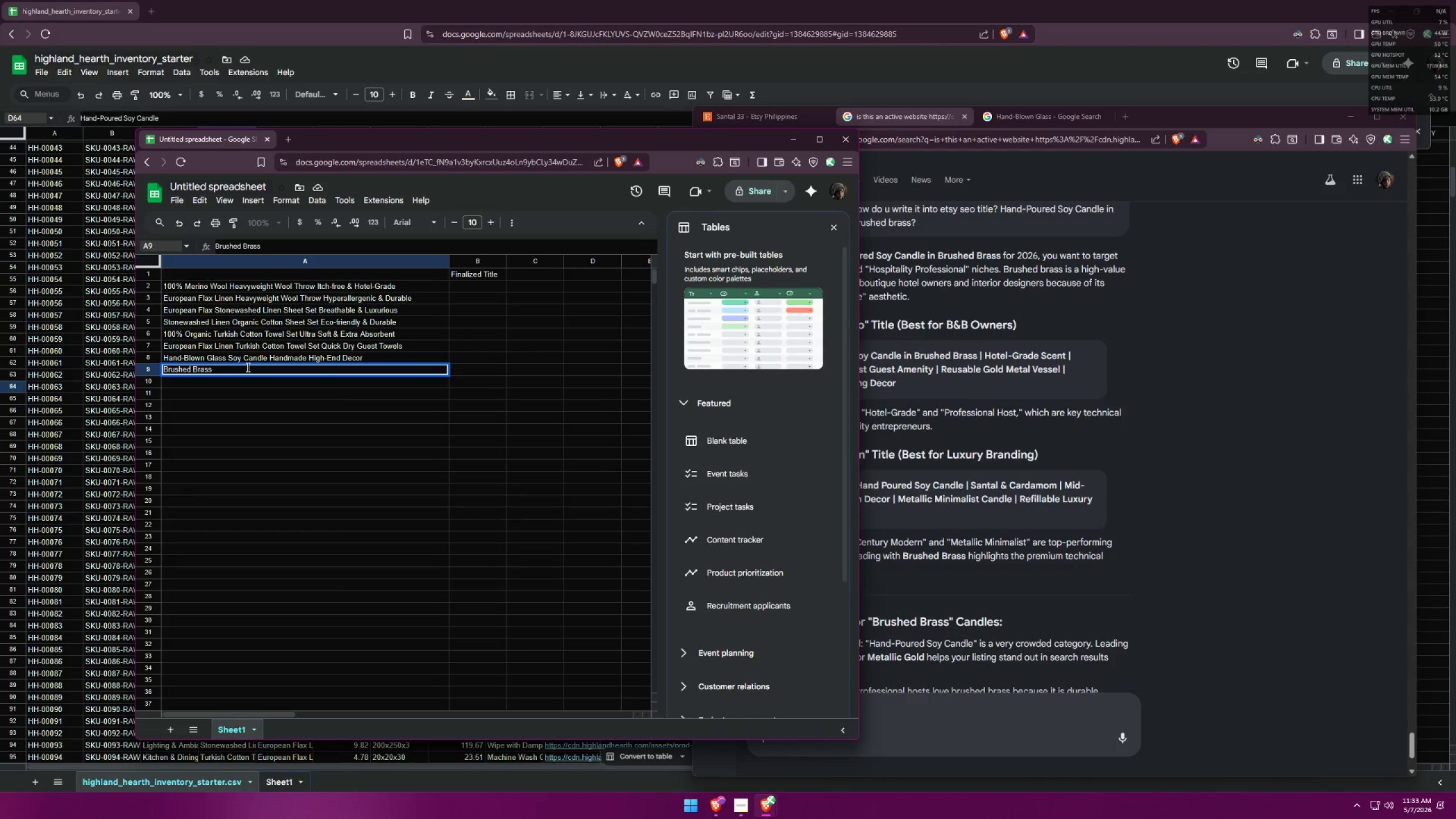 
left_click([248, 367])
 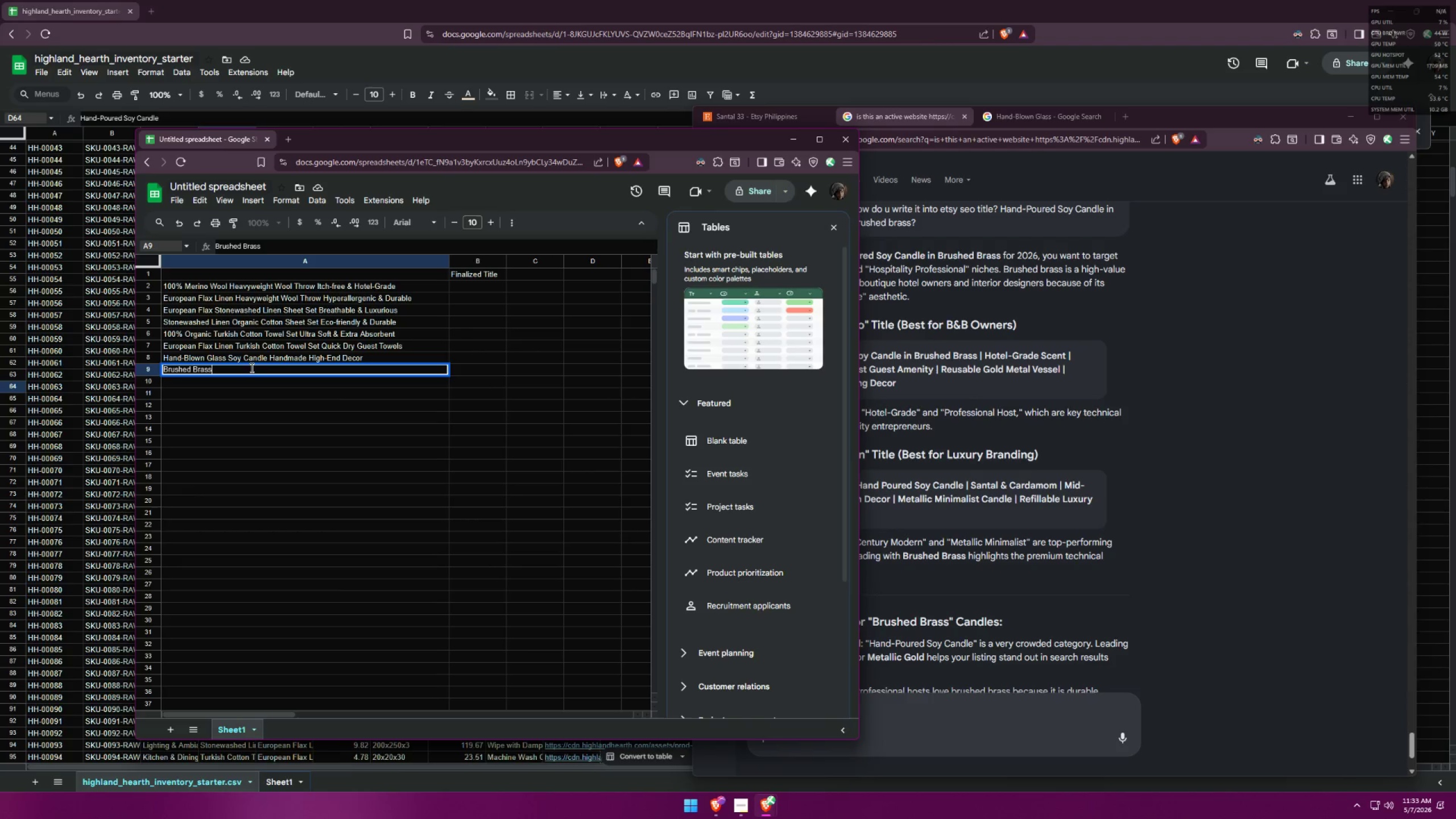 
key(Space)
 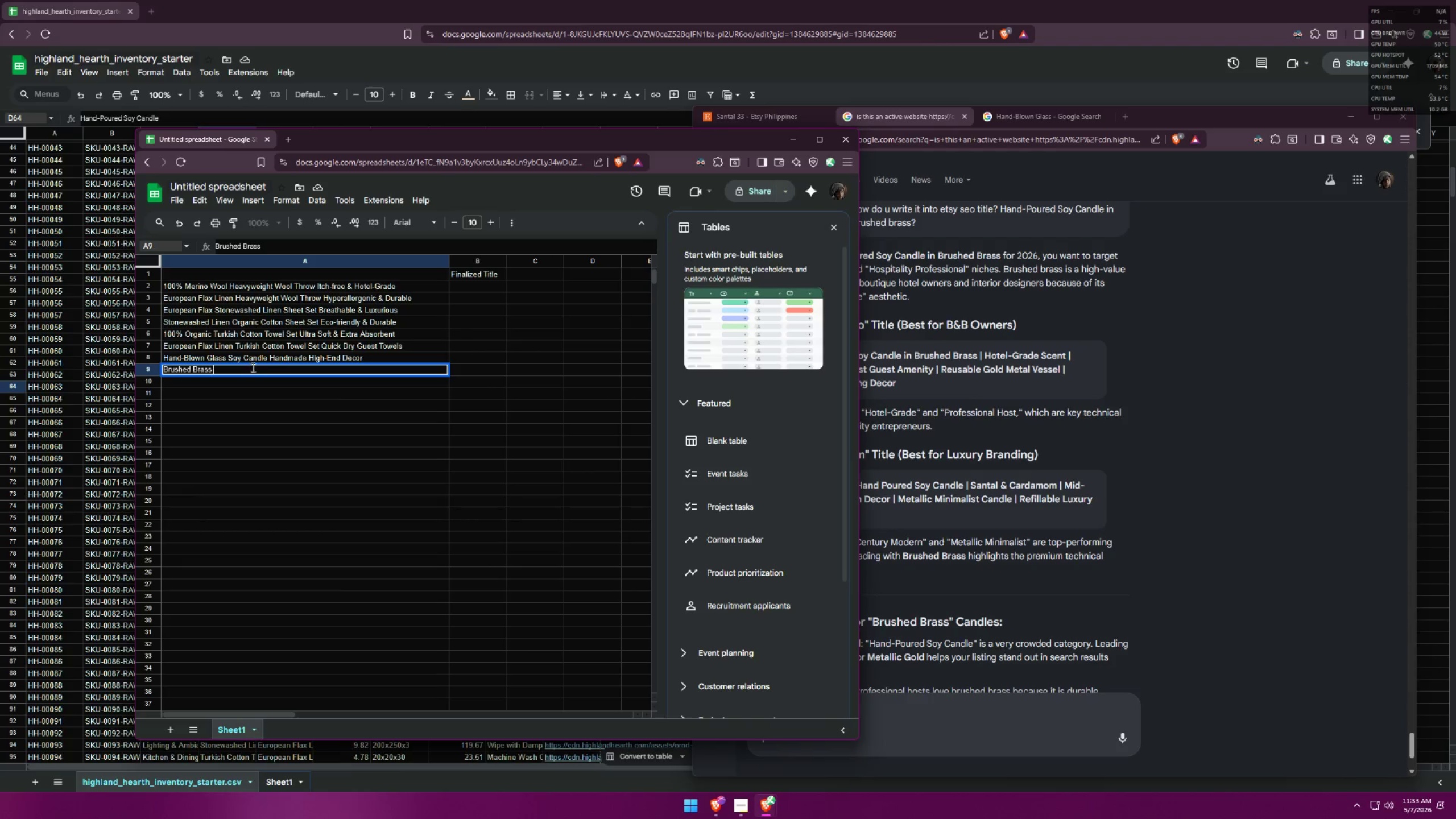 
key(Control+ControlLeft)
 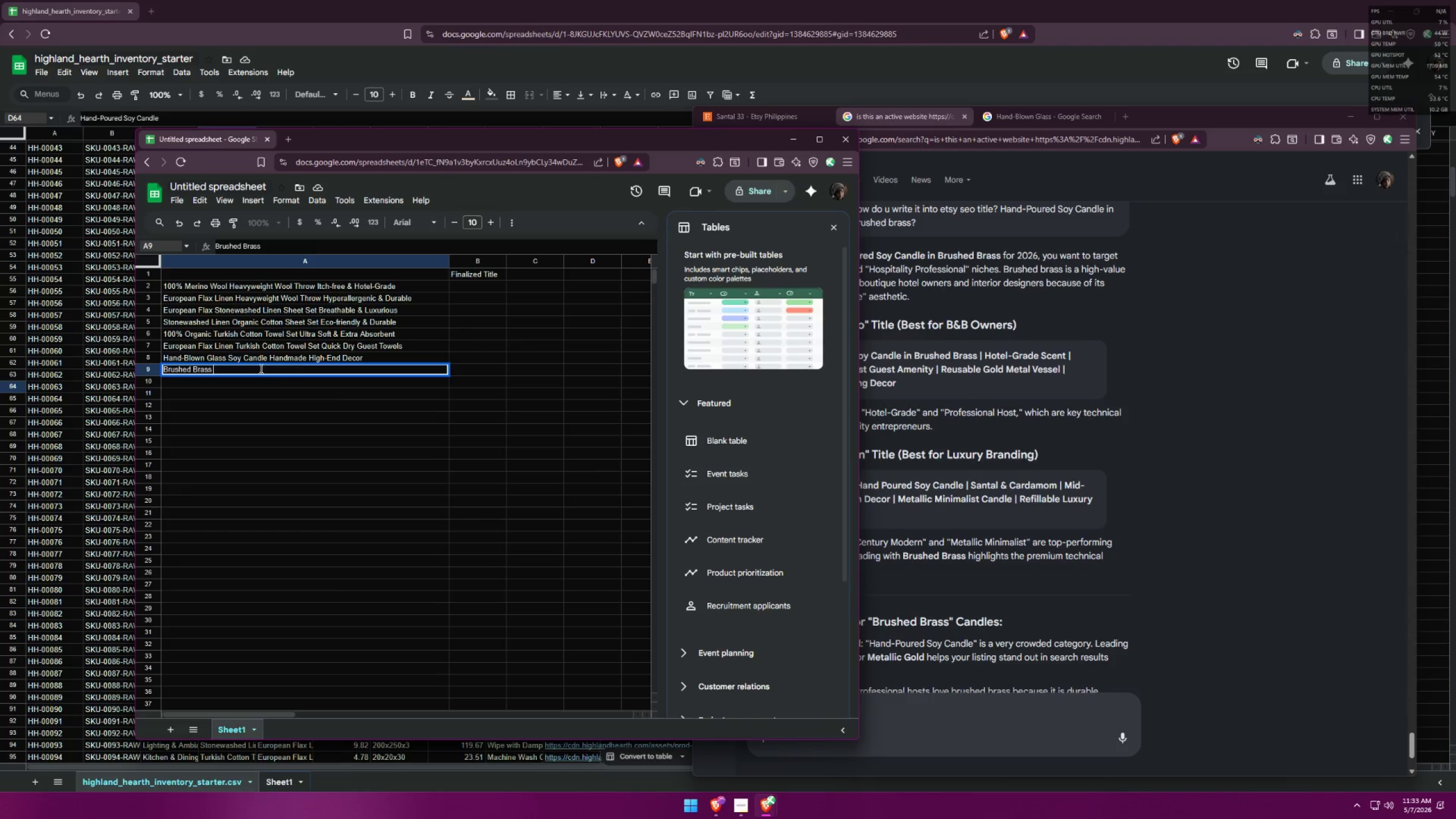 
key(Control+V)
 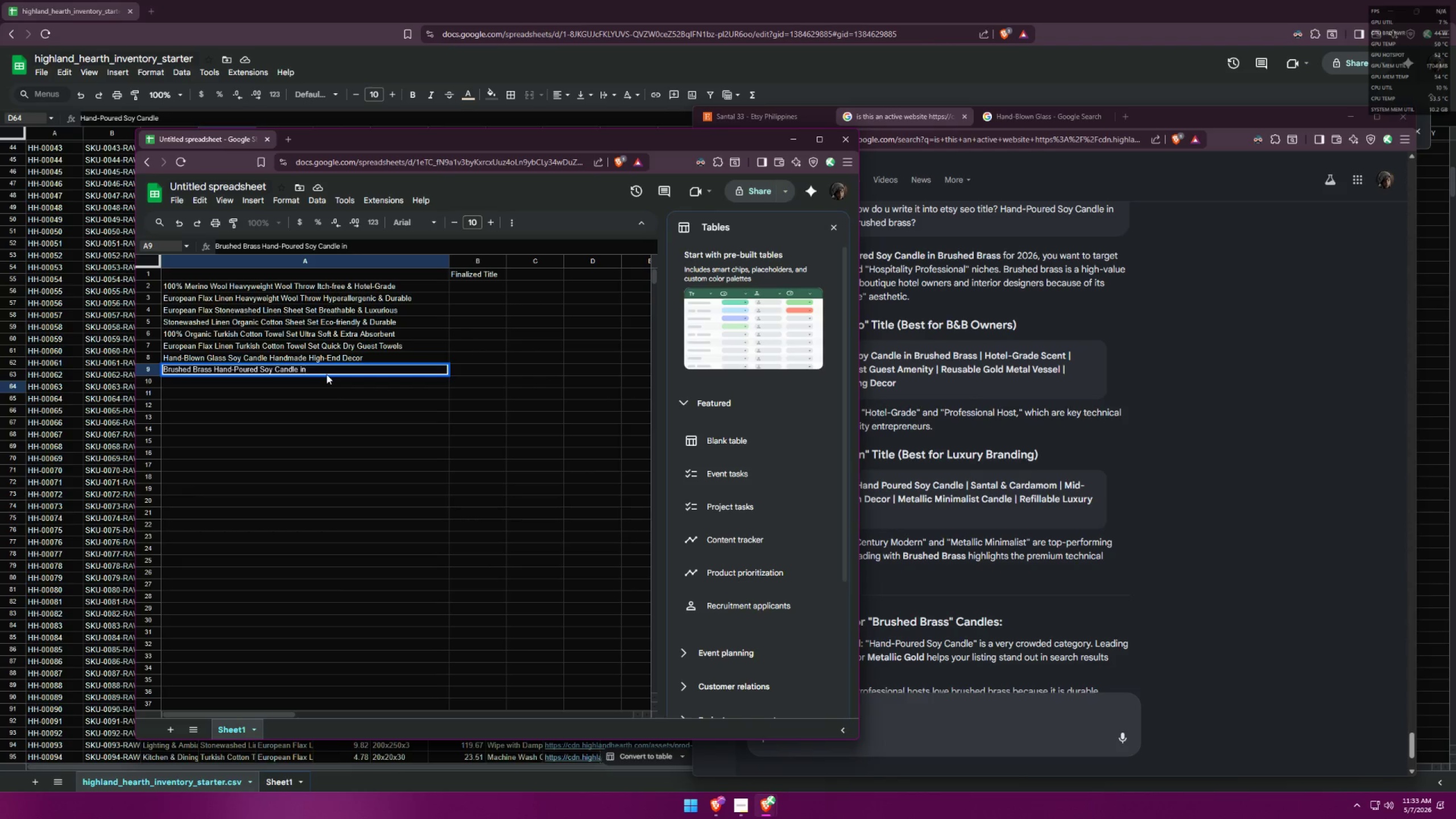 
key(Backspace)
 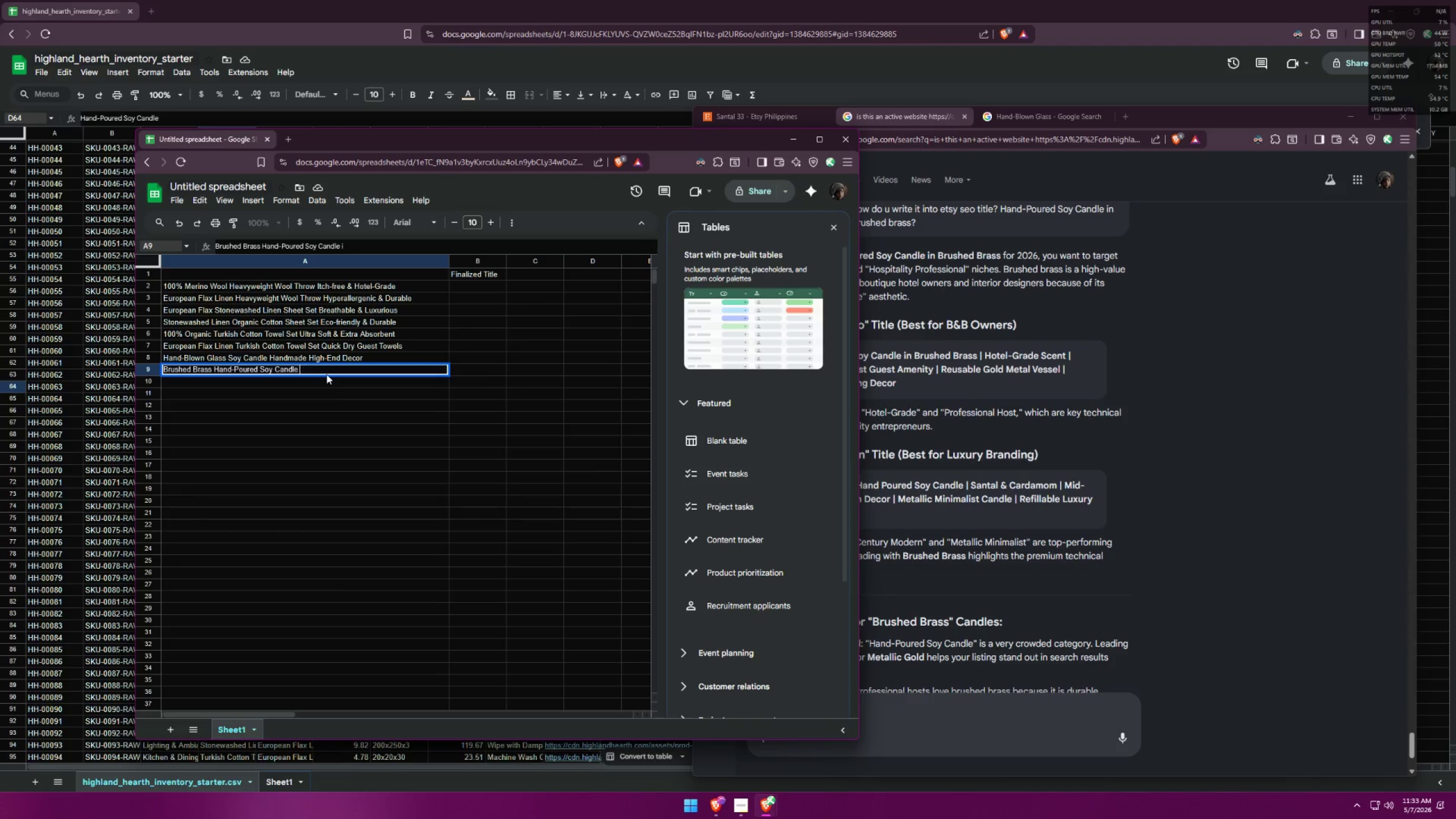 
key(Backspace)
 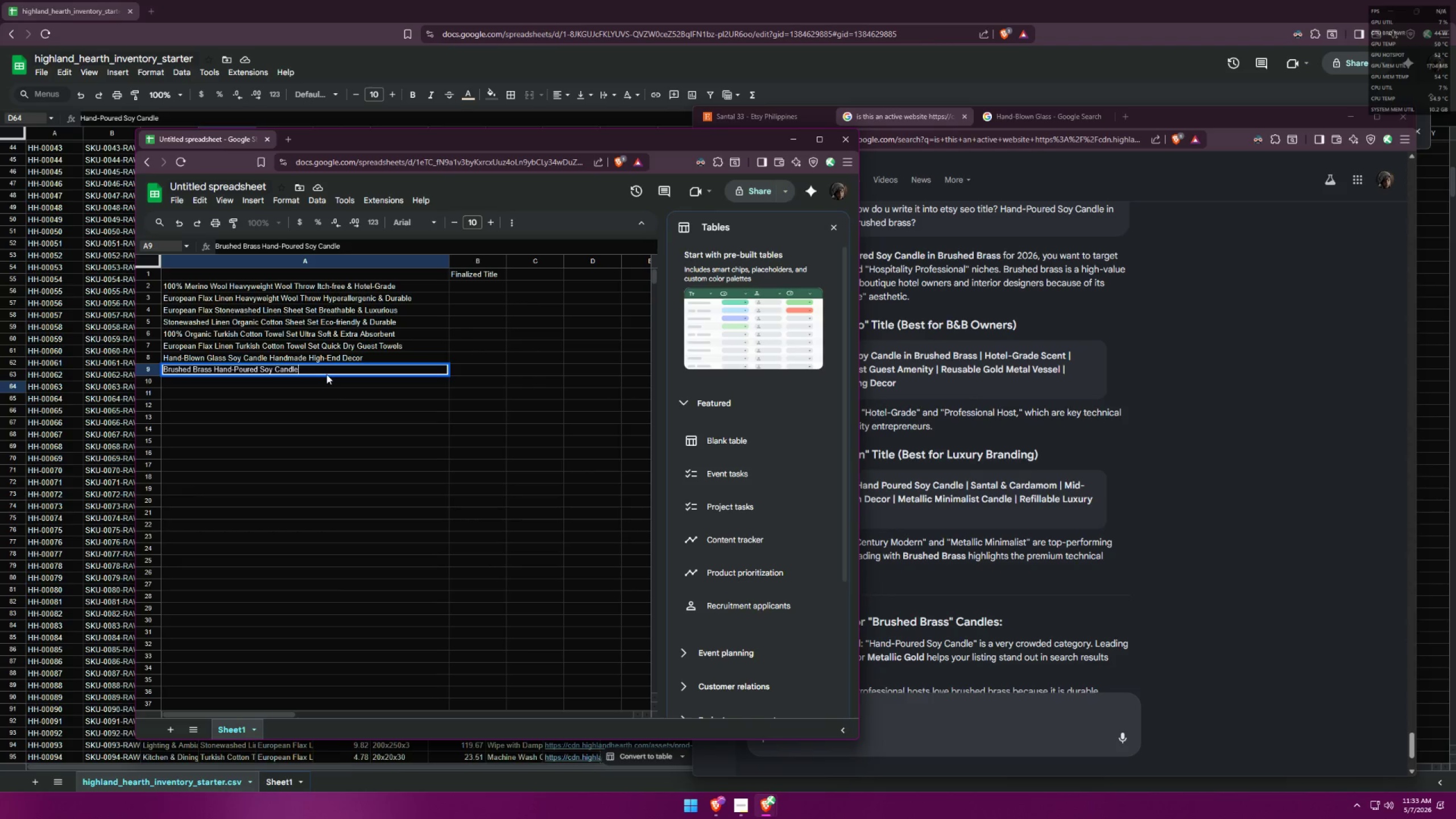 
key(Backspace)
 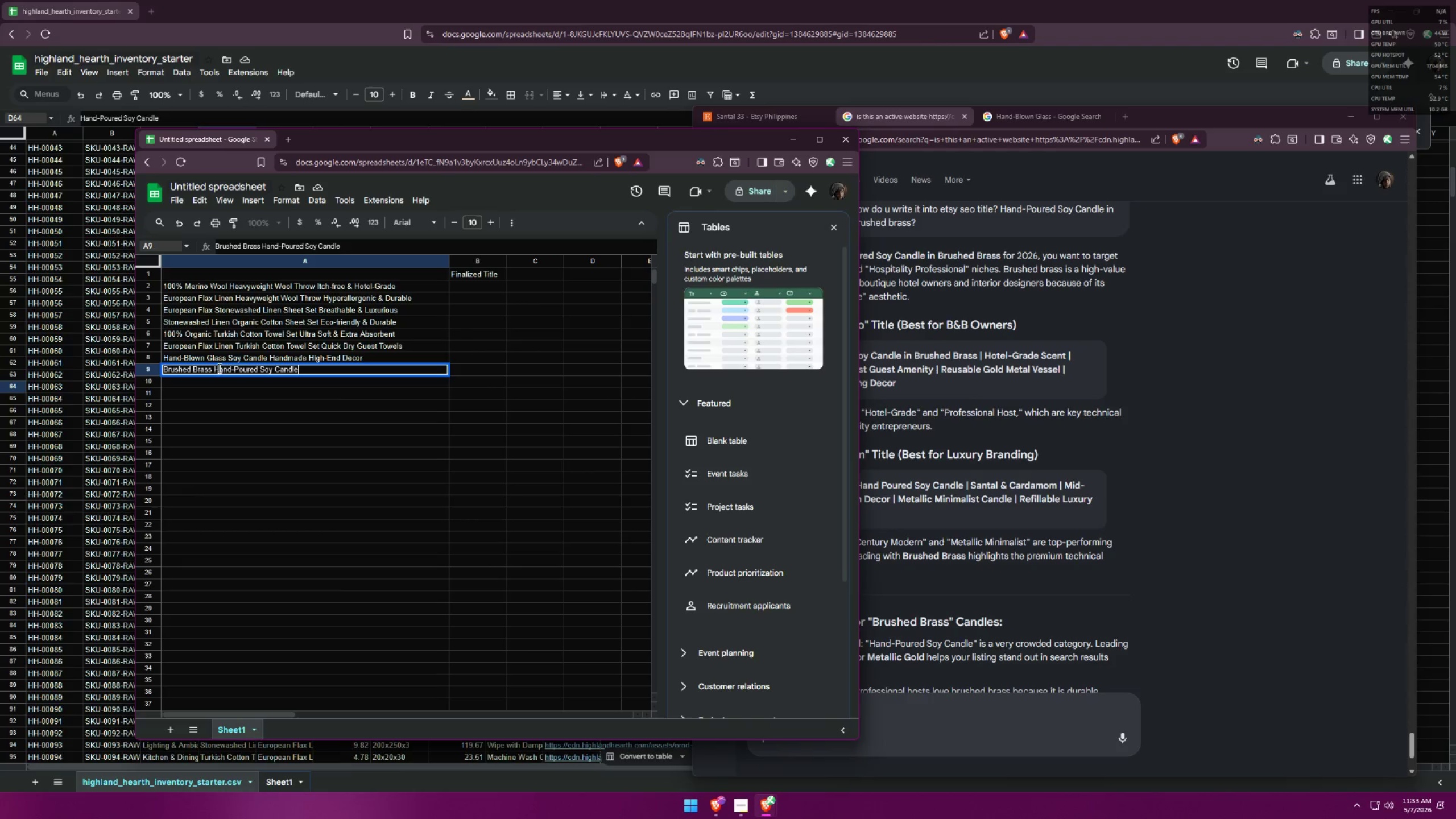 
left_click([214, 367])
 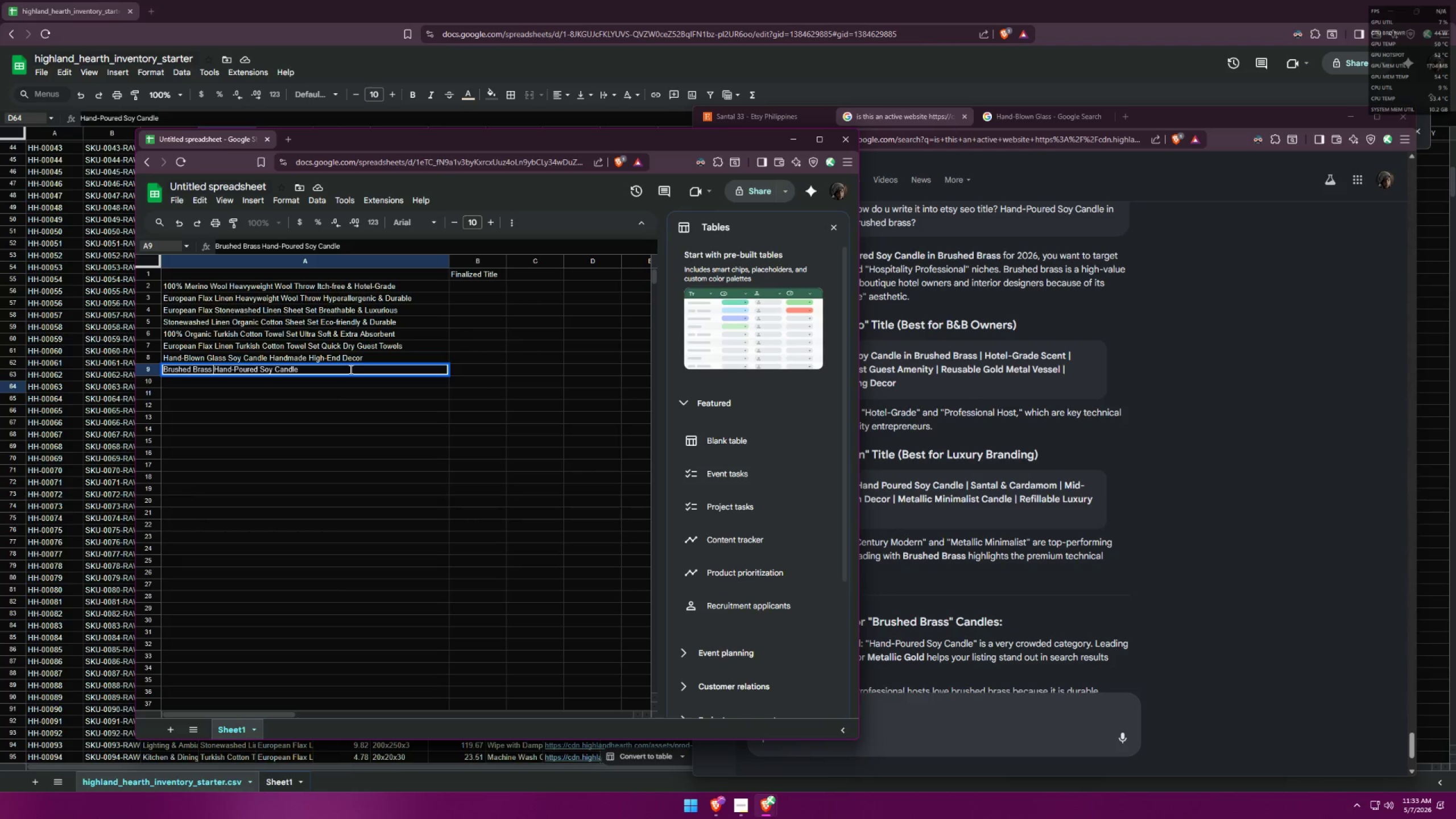 
key(Backspace)
 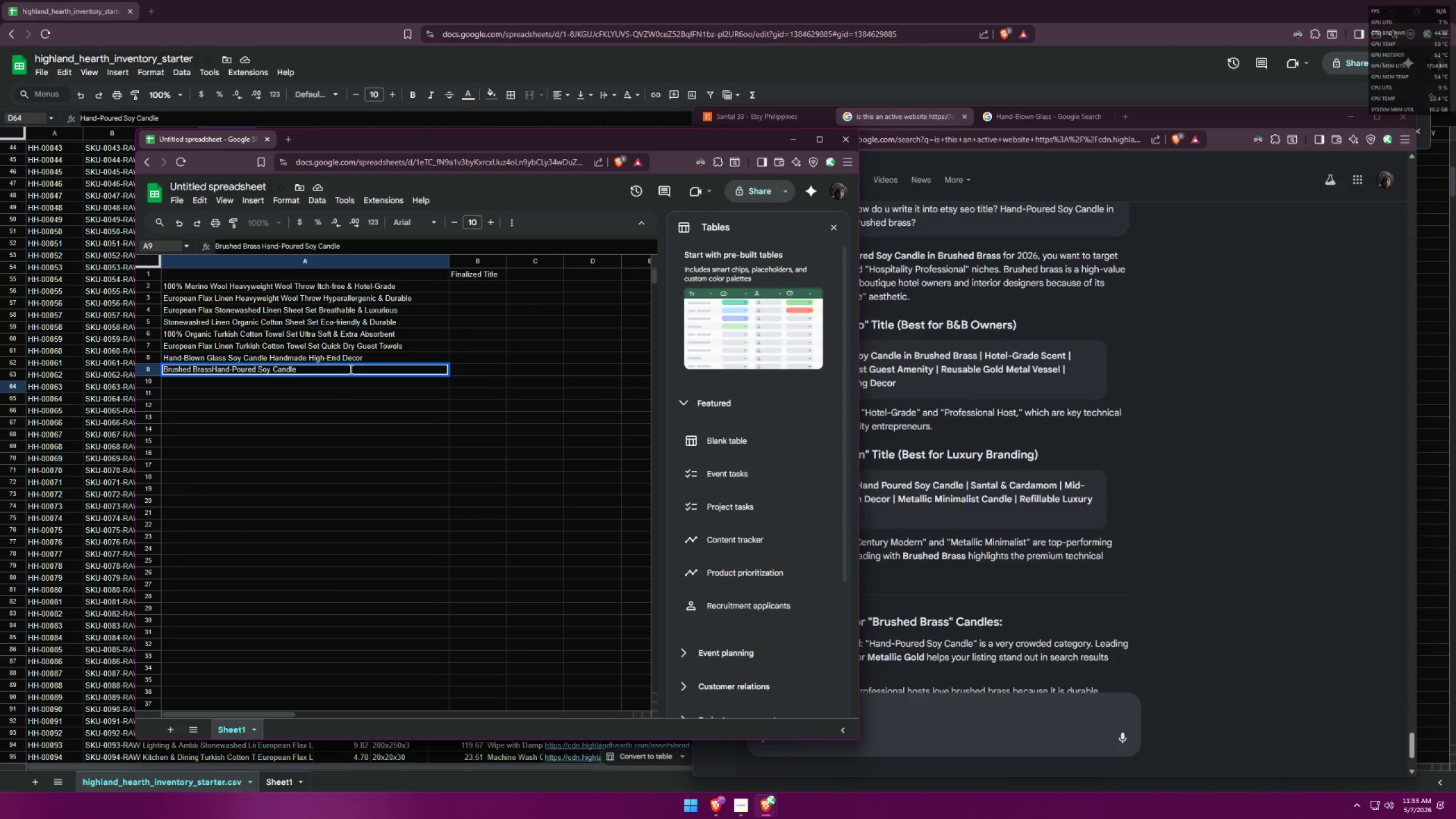 
key(Space)
 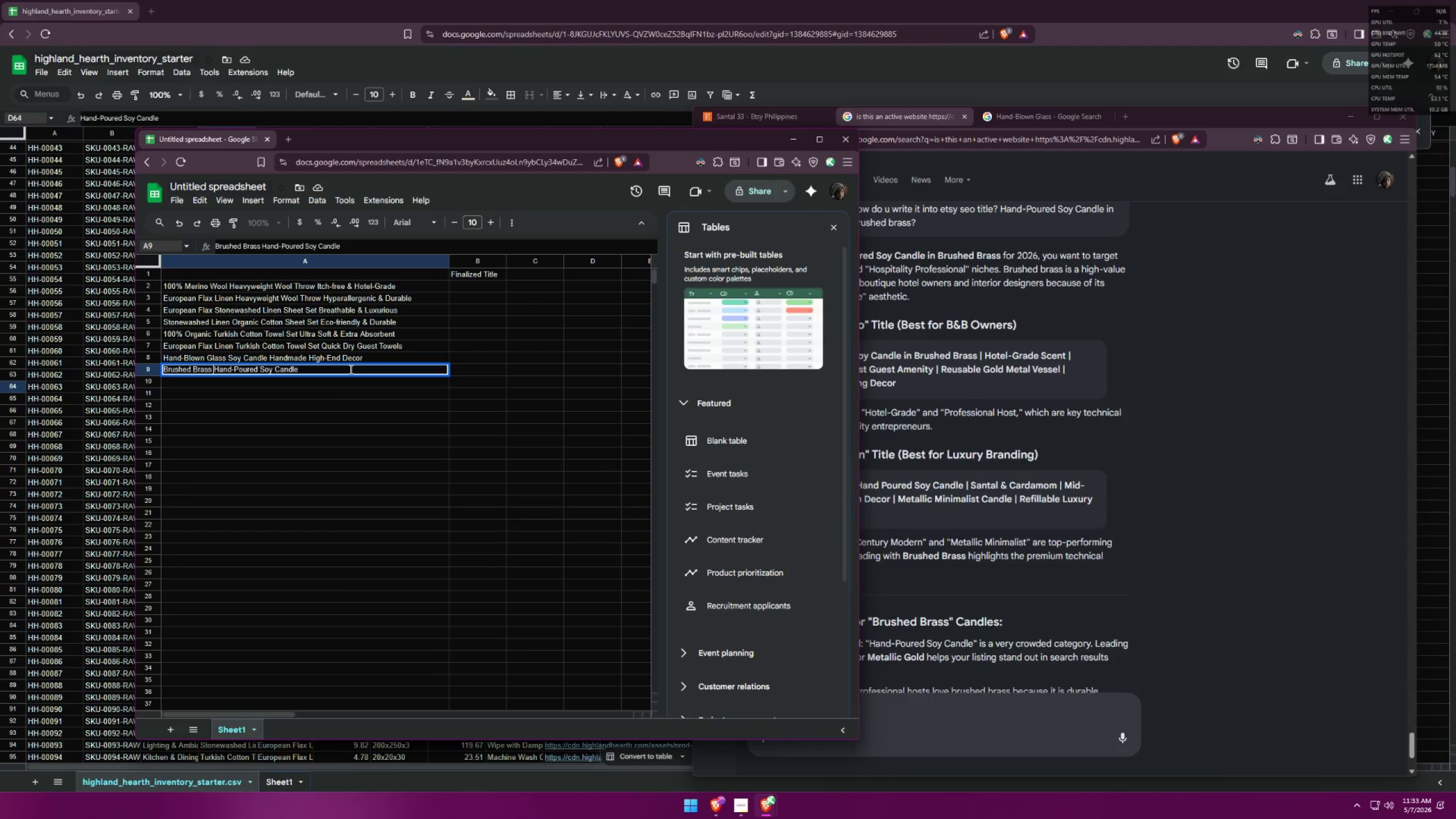 
left_click([350, 369])
 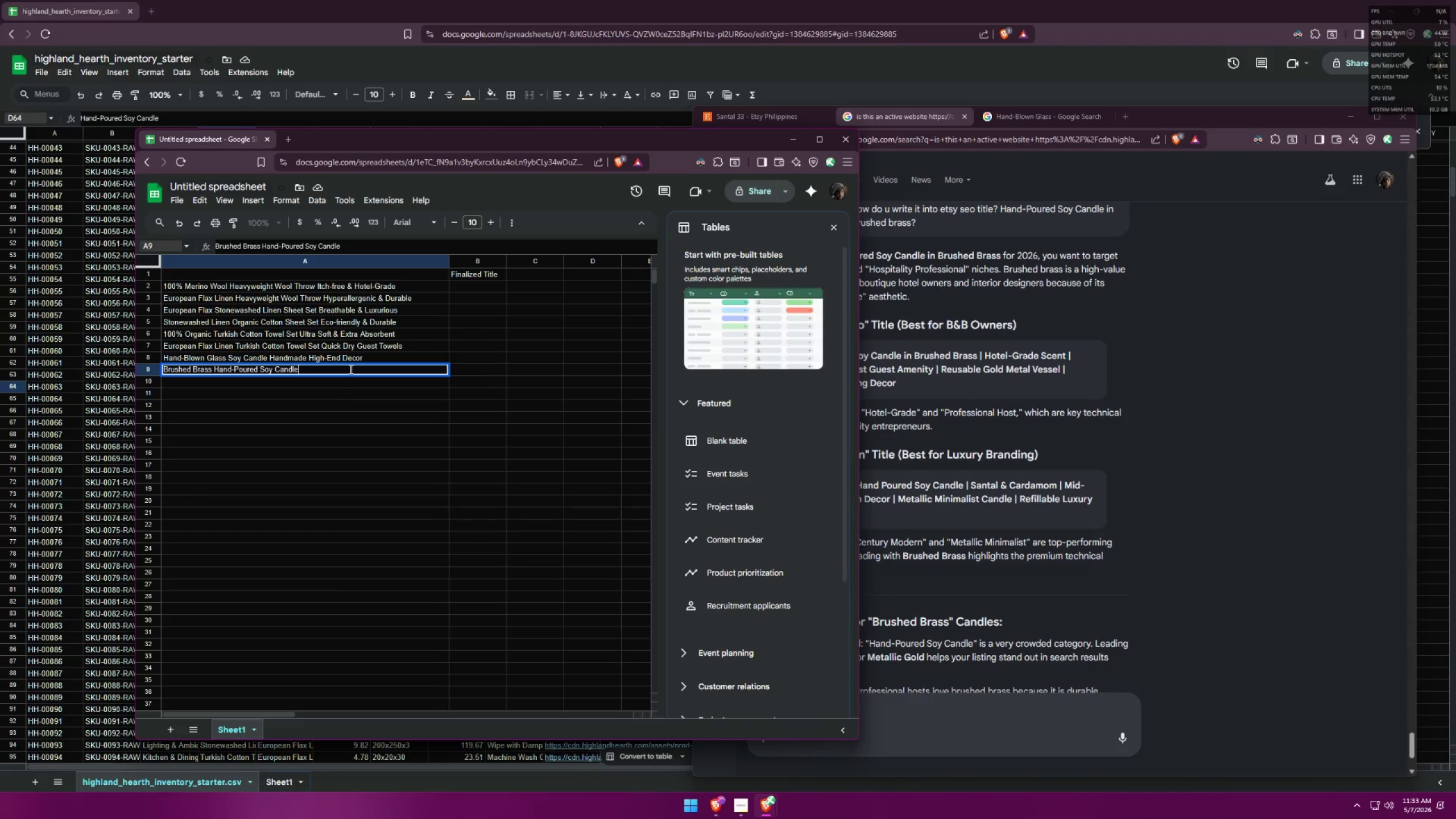 
key(Space)
 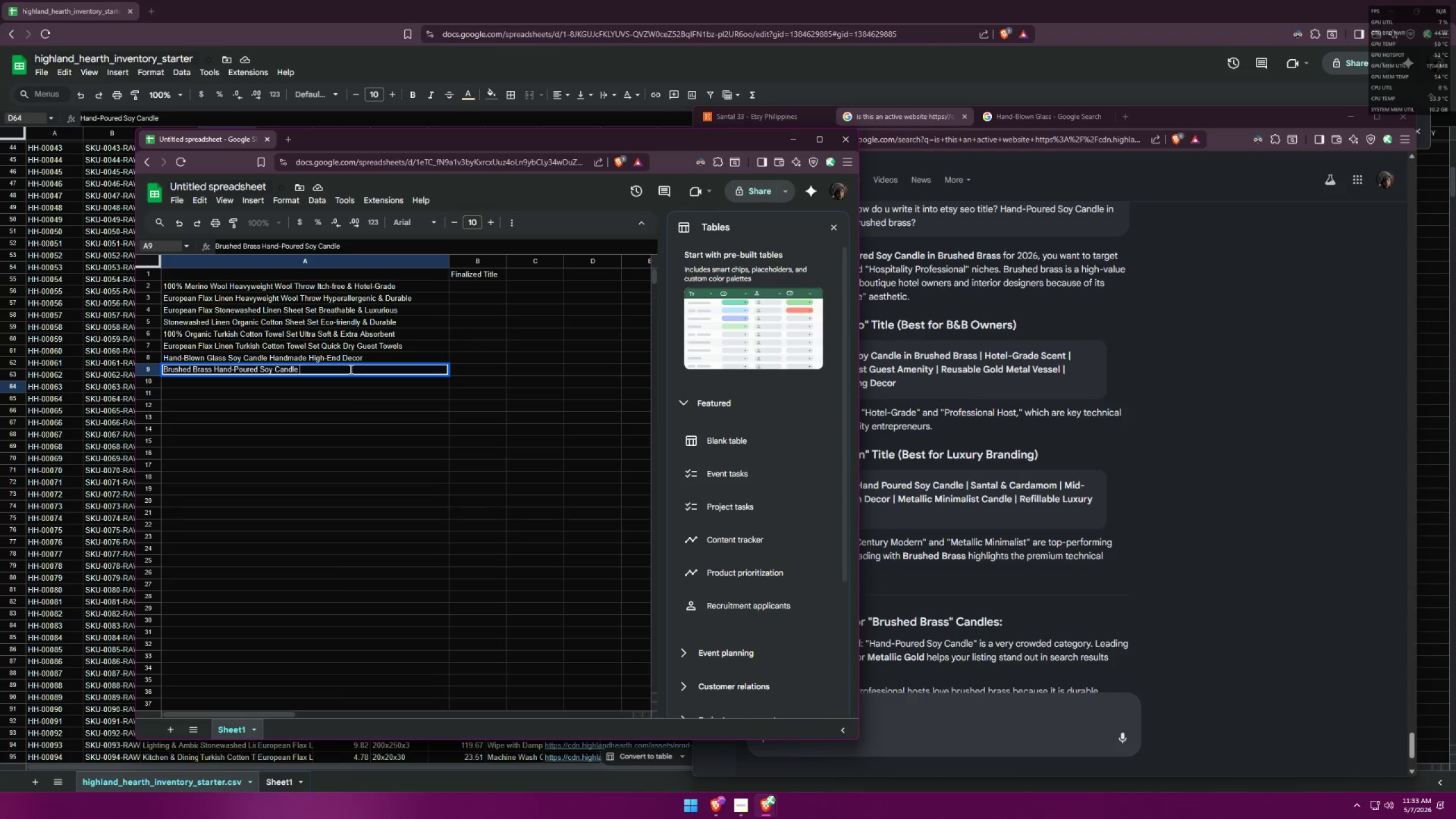 
key(Alt+AltLeft)
 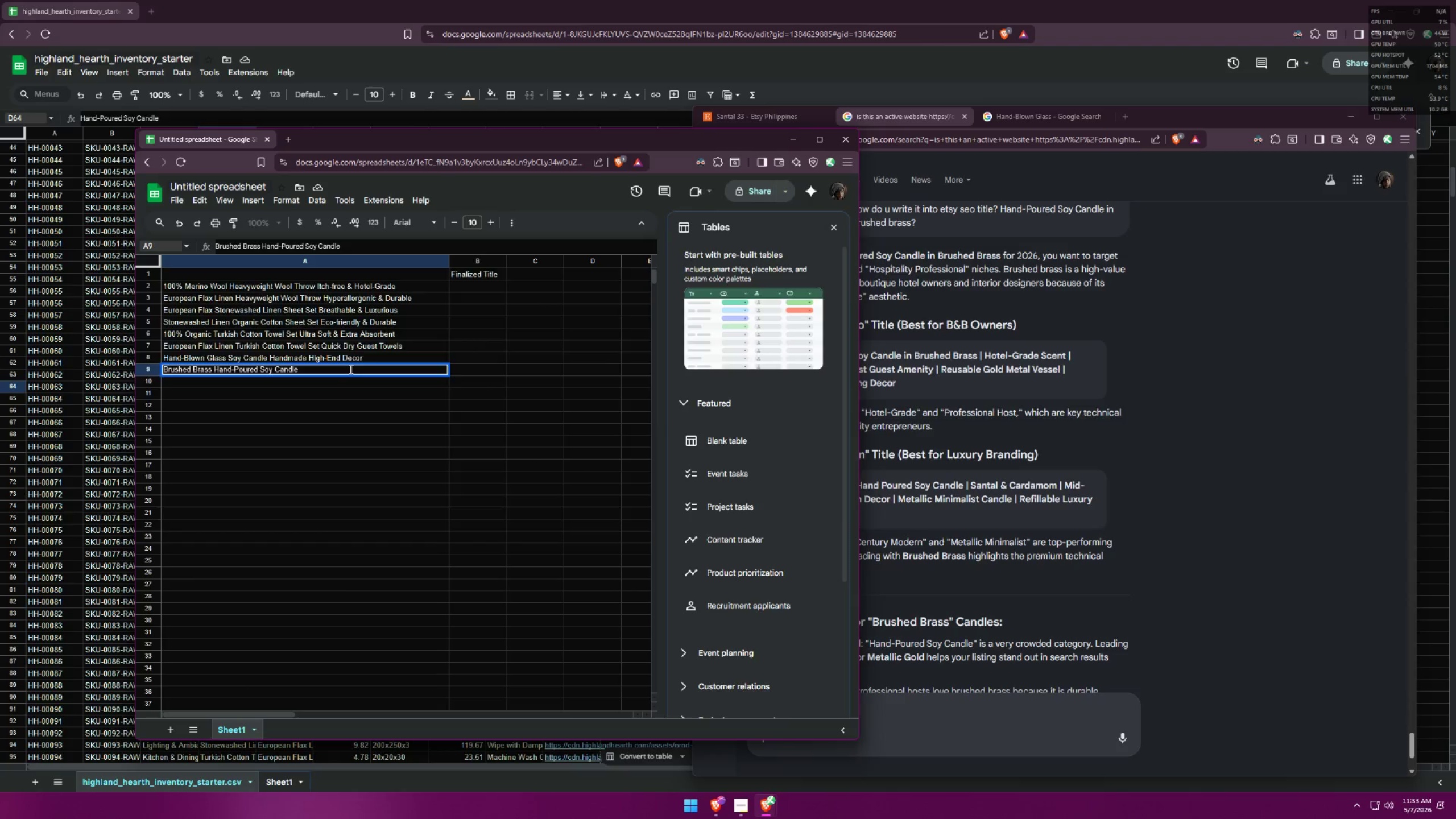 
key(Alt+Tab)
 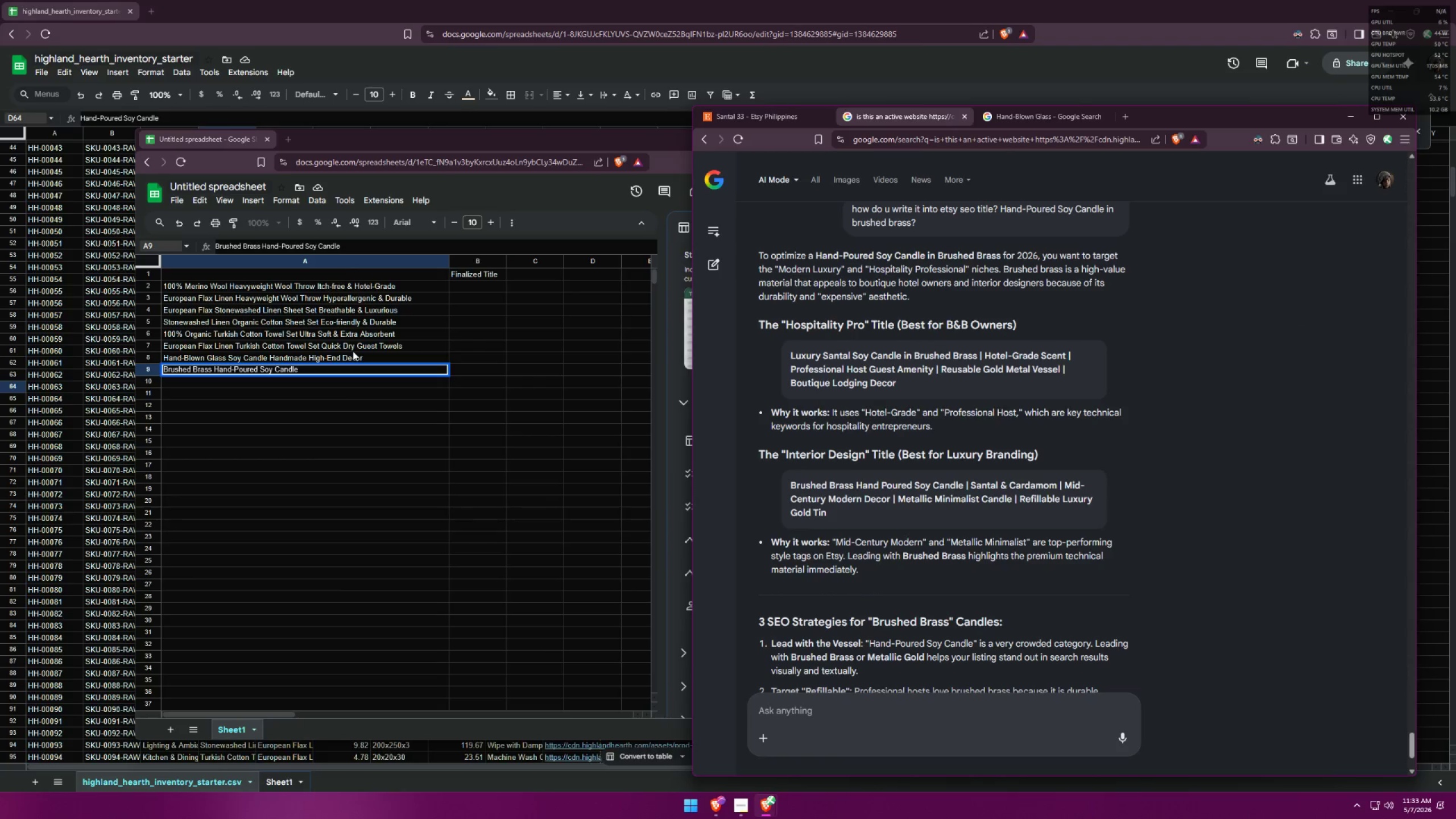 
key(Alt+AltLeft)
 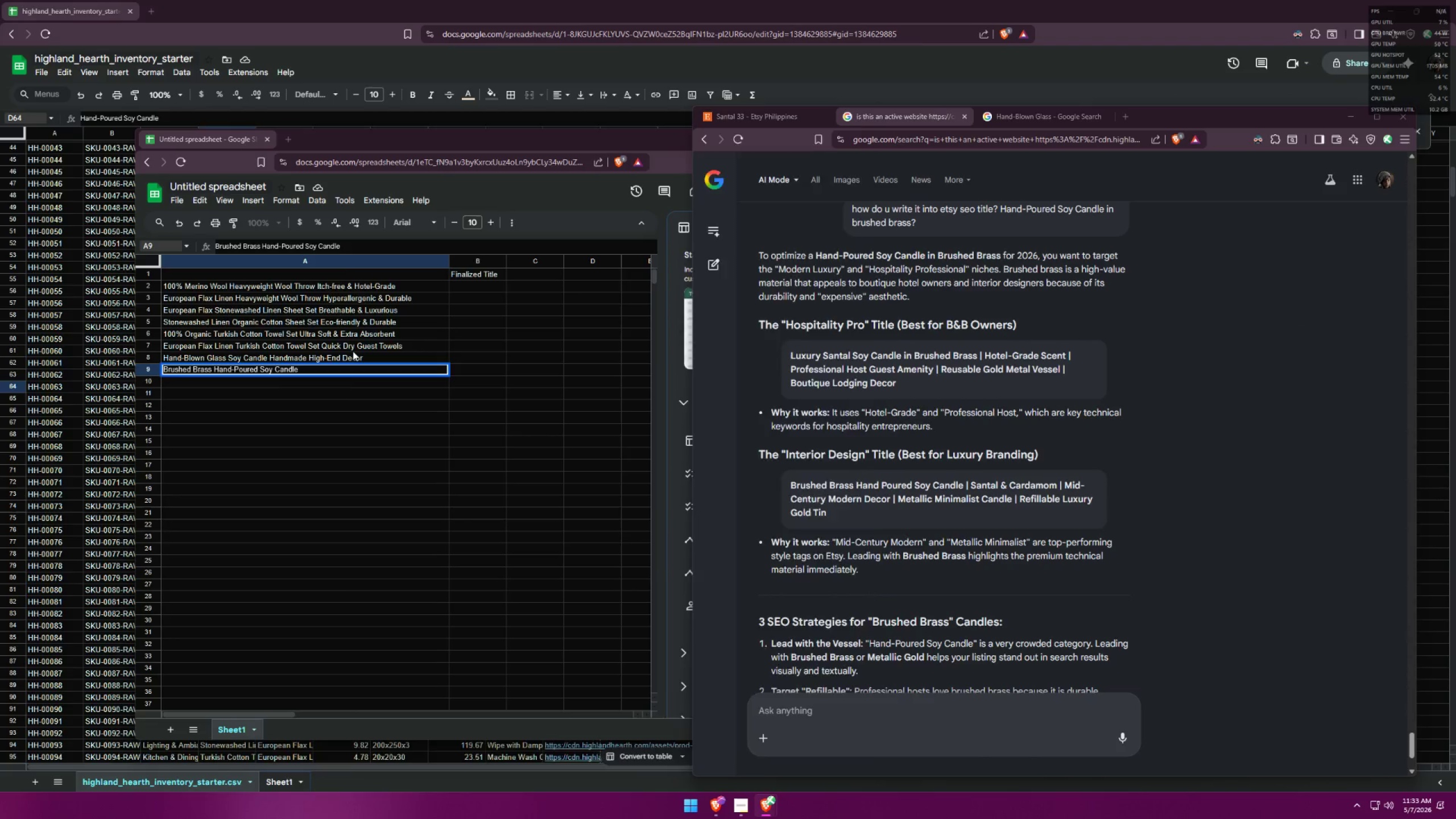 
key(Tab)
type(P)
key(Backspace)
type(Hose )
key(Backspace)
key(Backspace)
type(t Guest Amenity)
 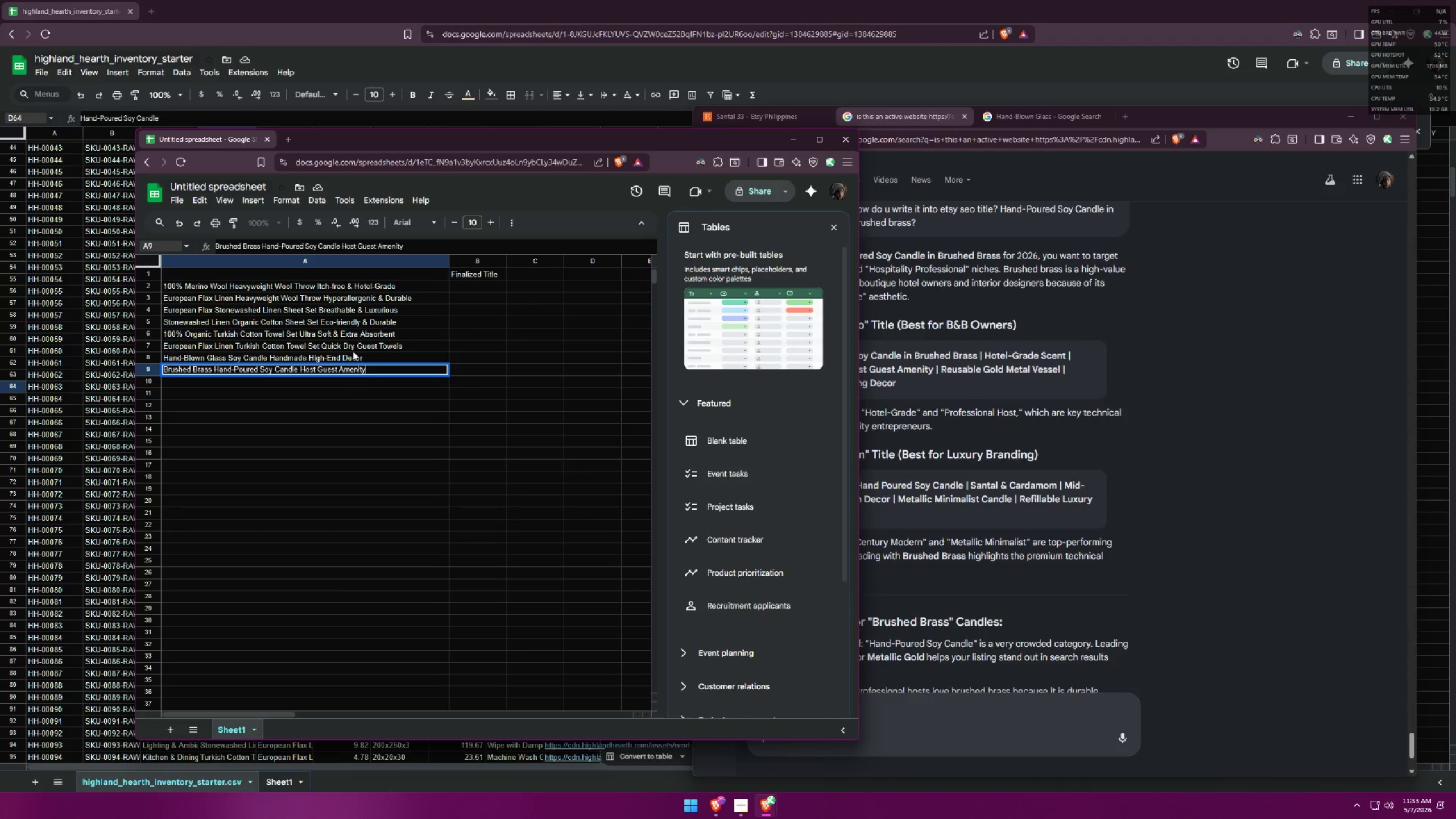 
left_click([328, 382])
 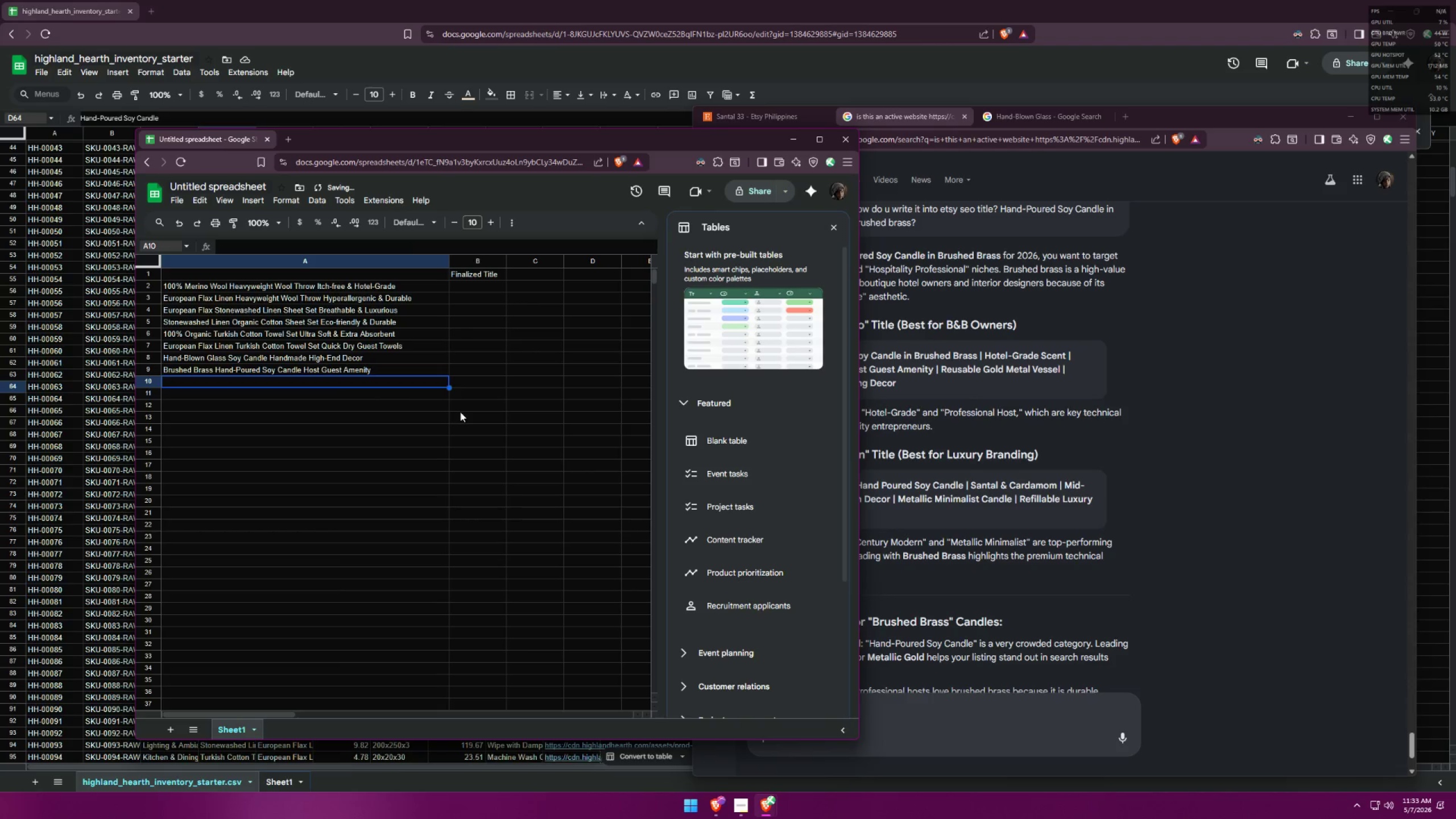 
key(Alt+AltLeft)
 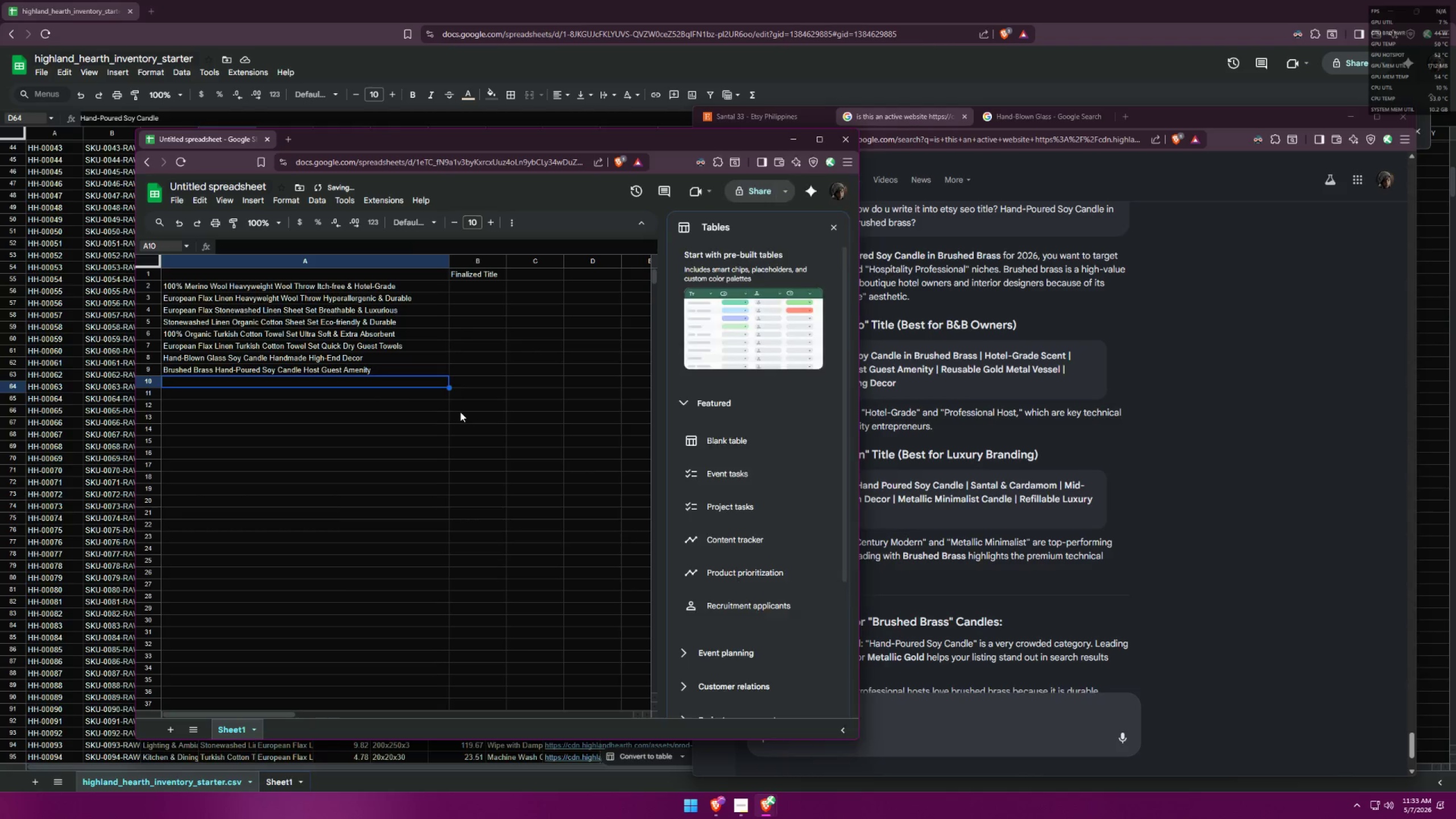 
key(Alt+Tab)
 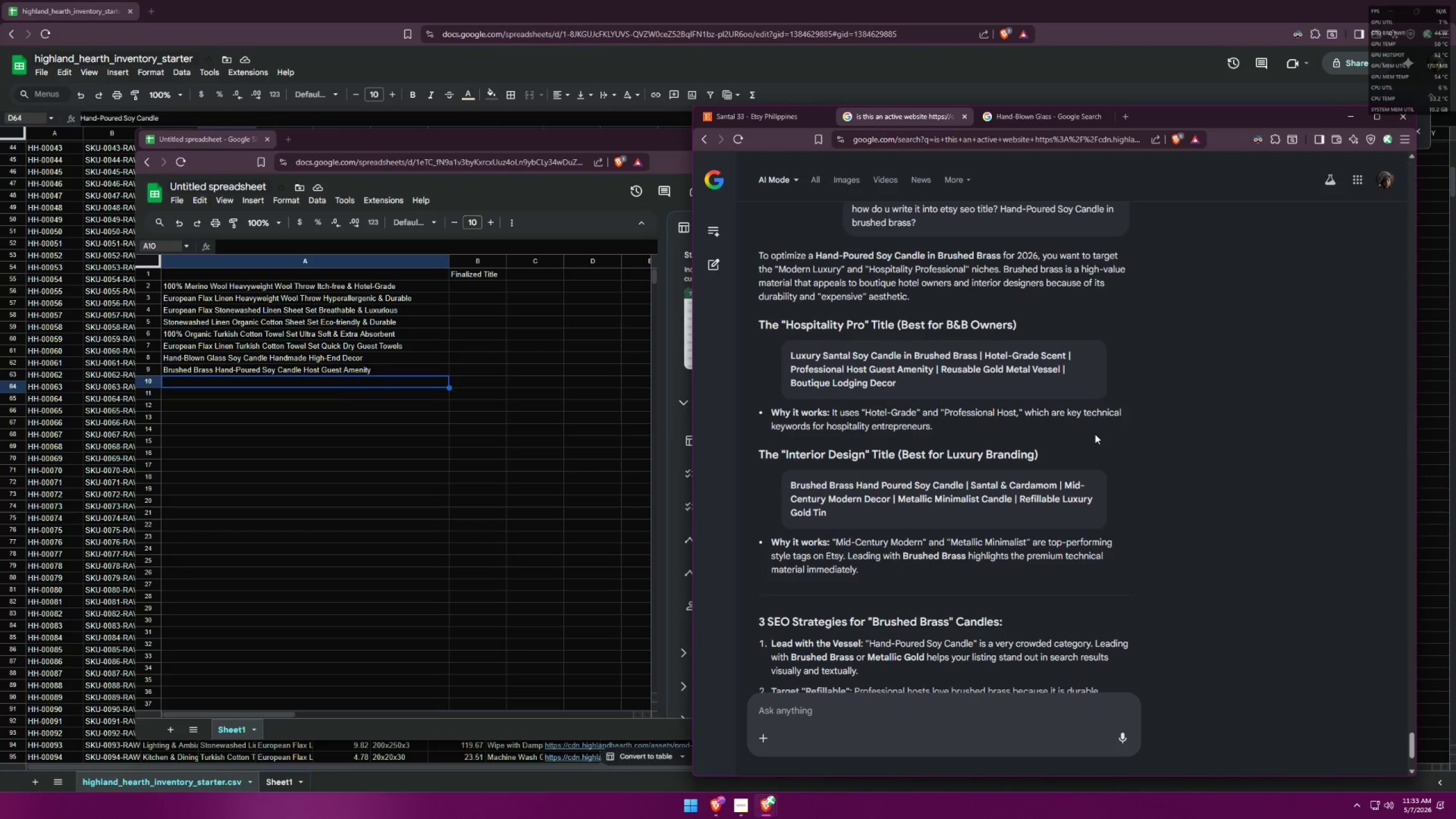 
wait(14.73)
 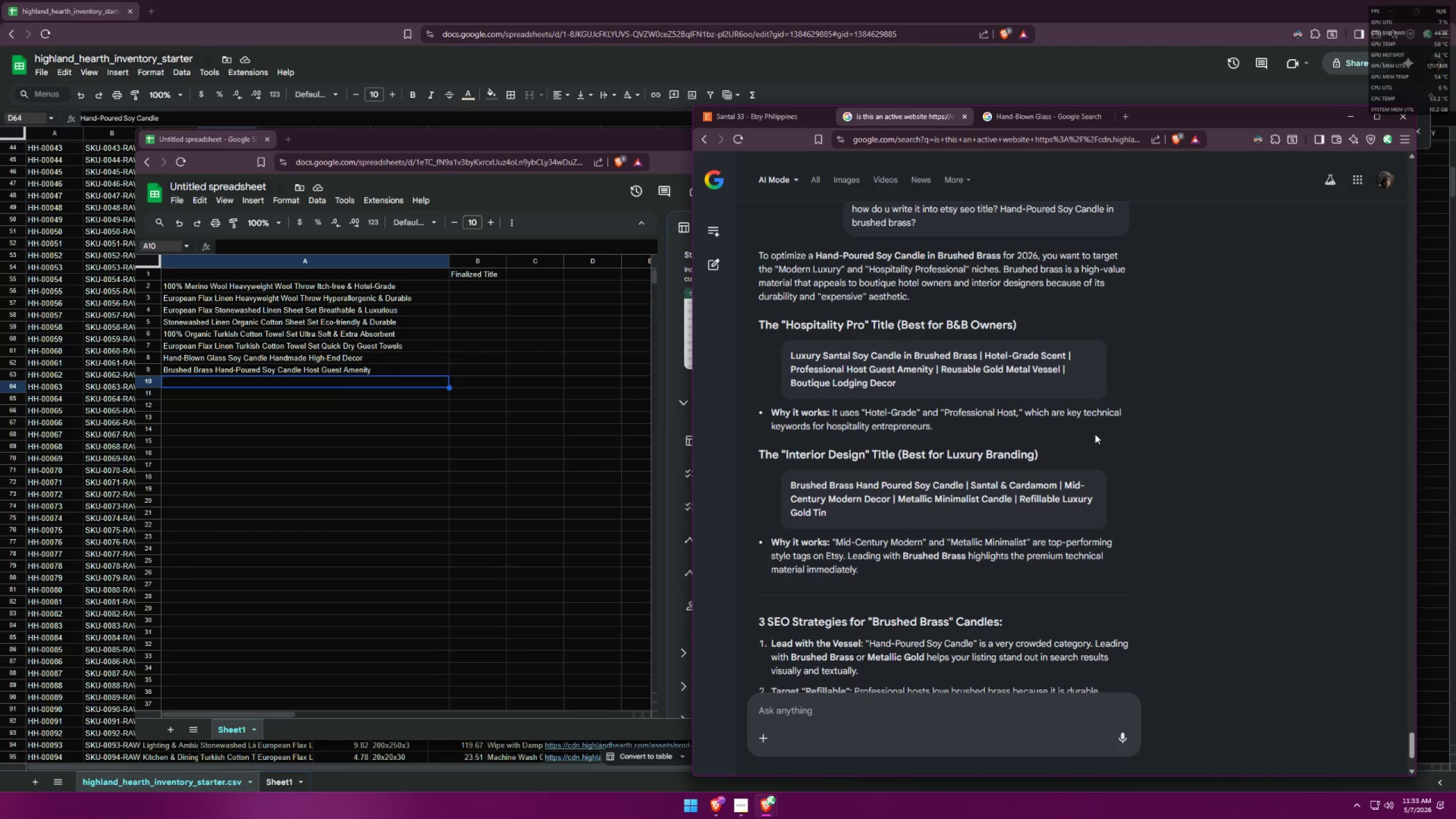 
double_click([305, 374])
 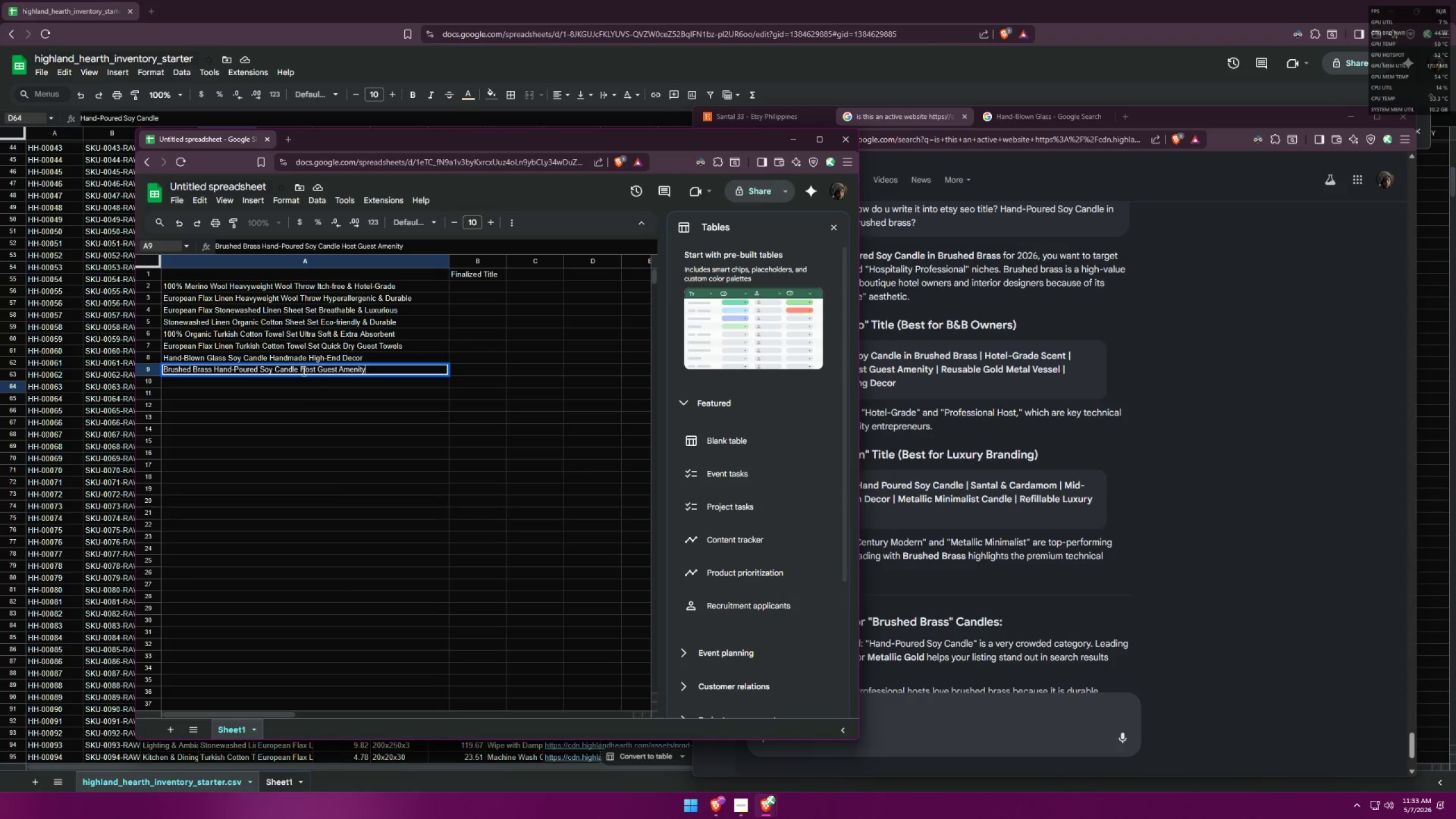 
triple_click([298, 367])
 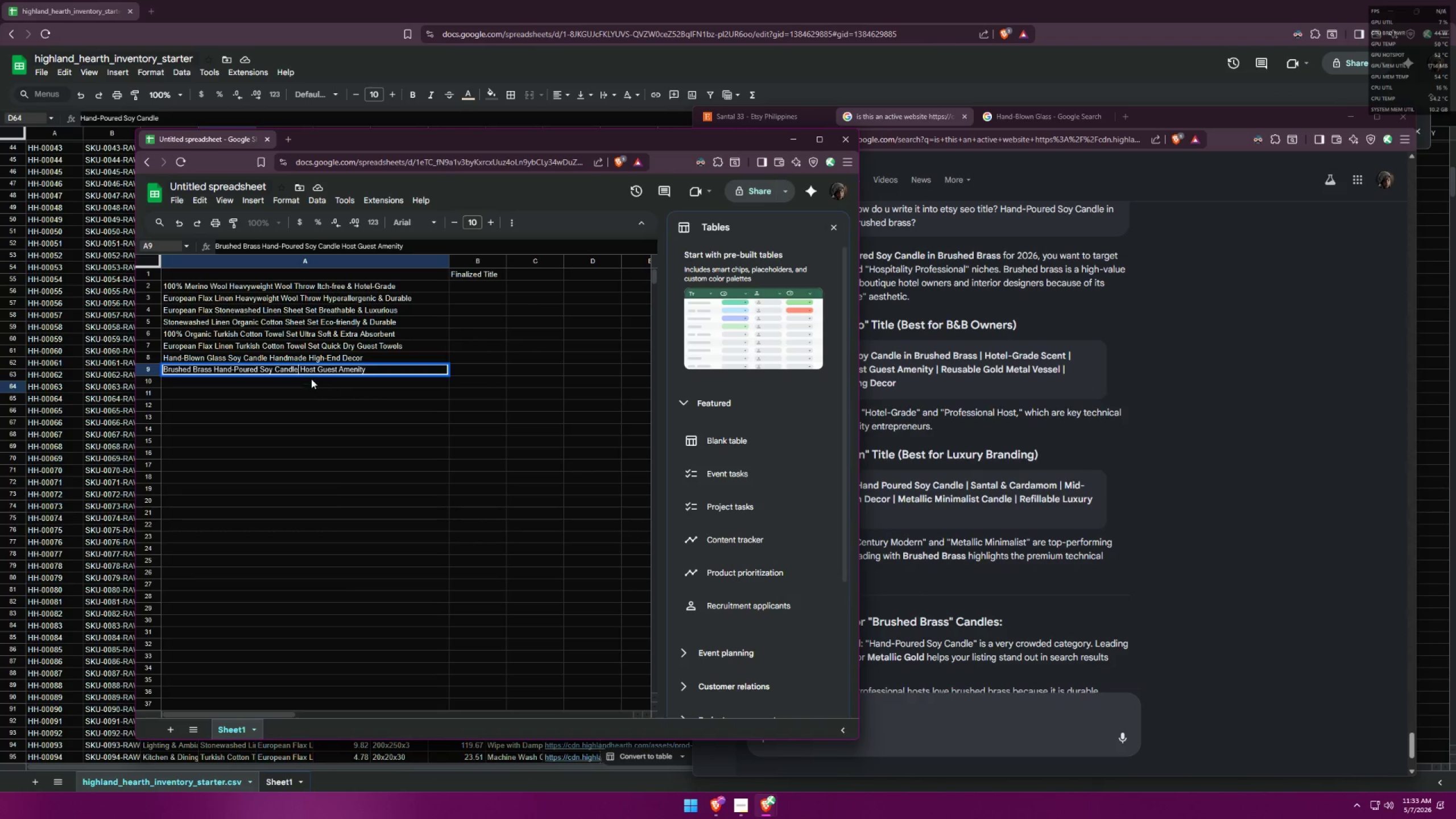 
type( Professuio)
key(Backspace)
key(Backspace)
key(Backspace)
type(uio)
key(Backspace)
key(Backspace)
key(Backspace)
type(ional)
 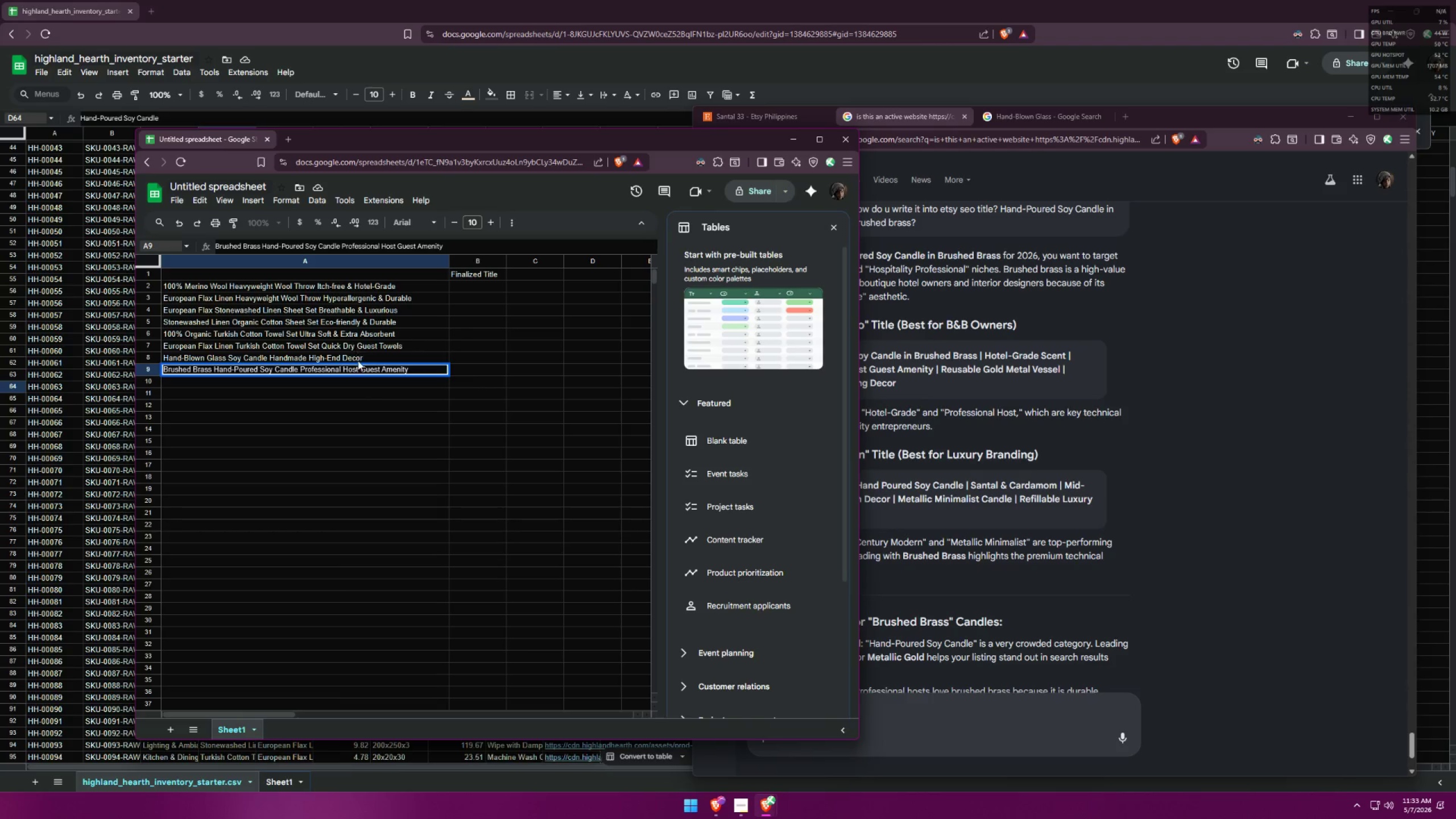 
left_click([360, 382])
 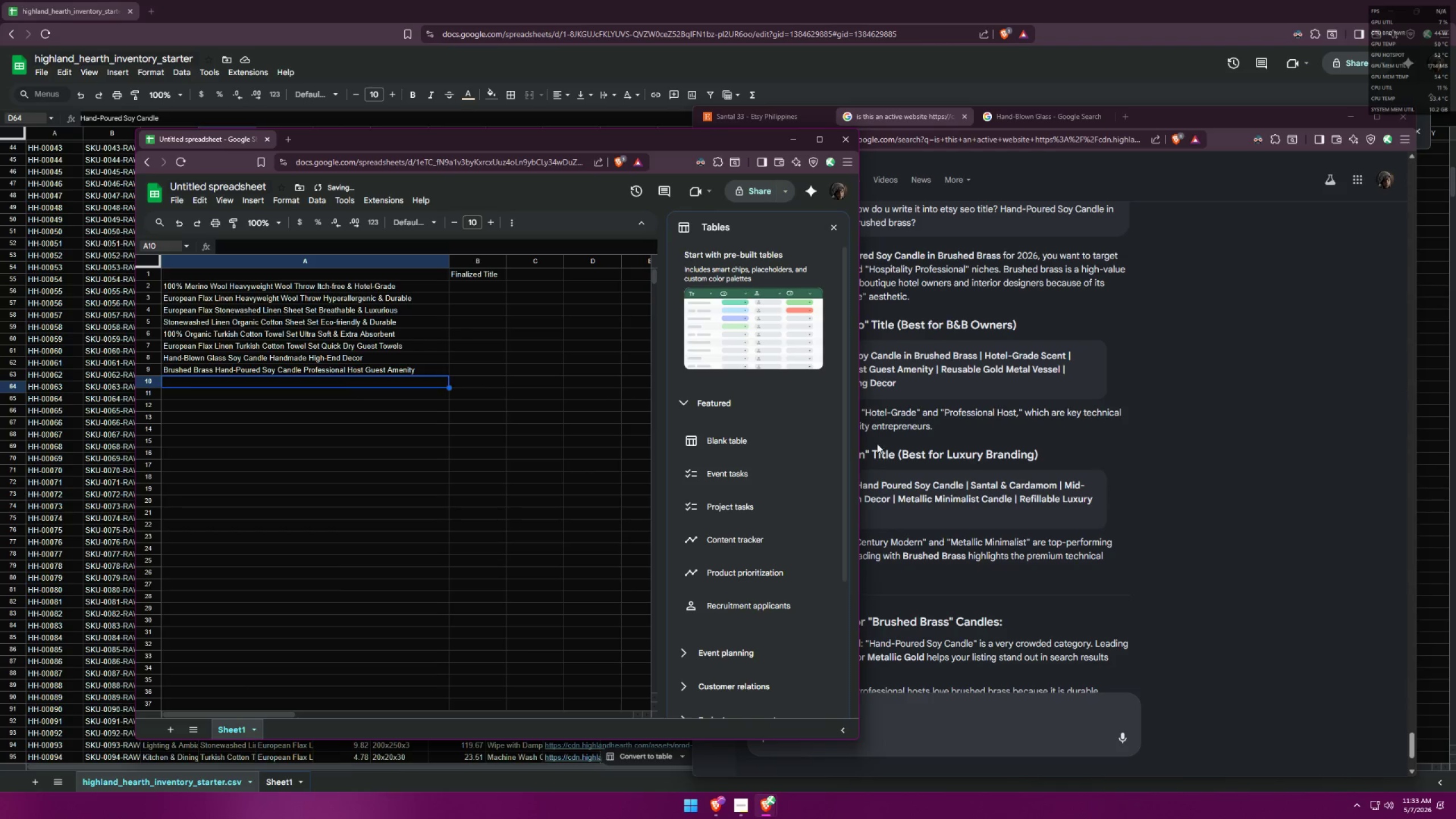 
left_click([1118, 481])
 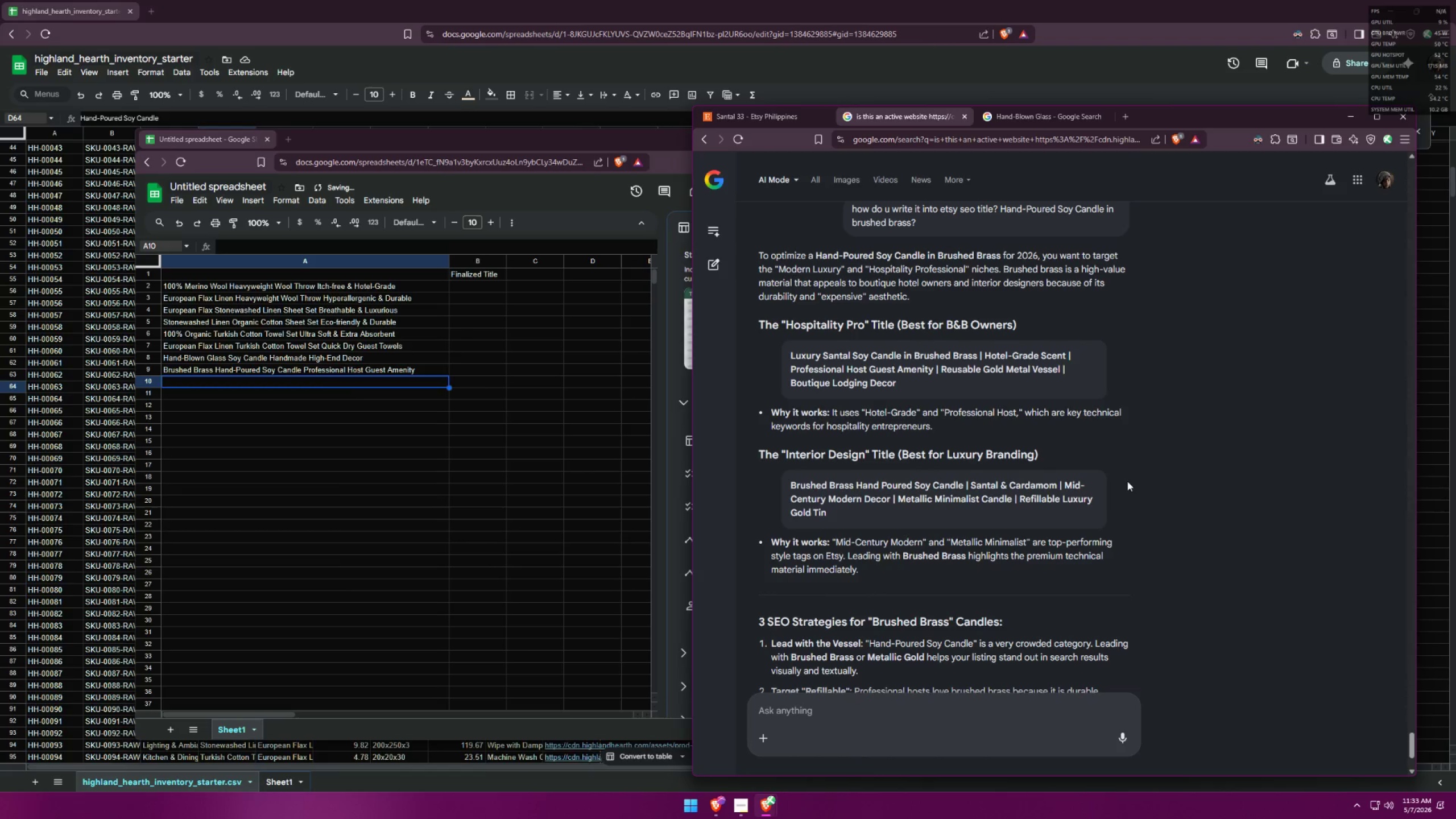 
scroll: coordinate [1070, 456], scroll_direction: up, amount: 25.0
 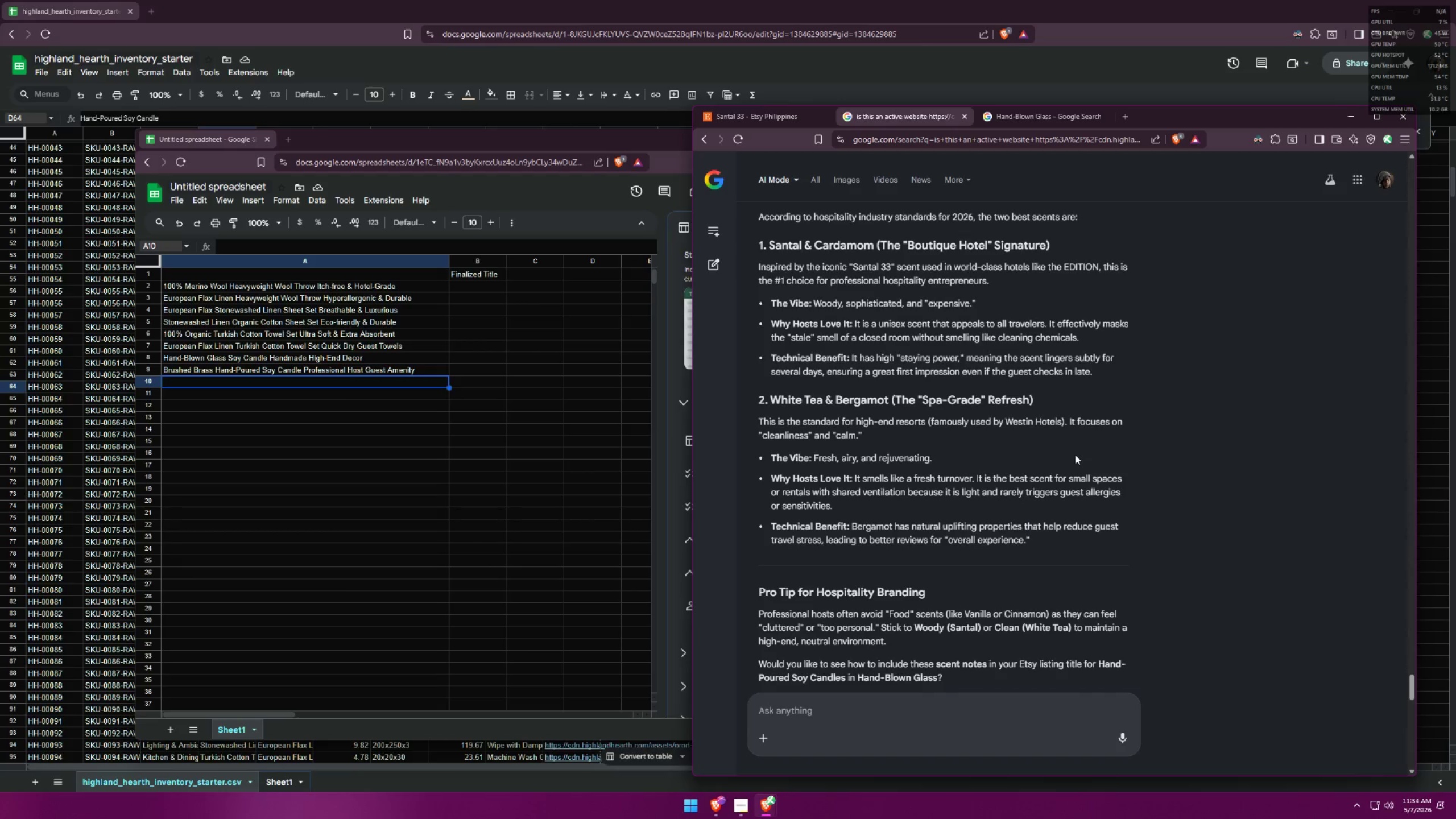 
scroll: coordinate [1086, 451], scroll_direction: down, amount: 11.0
 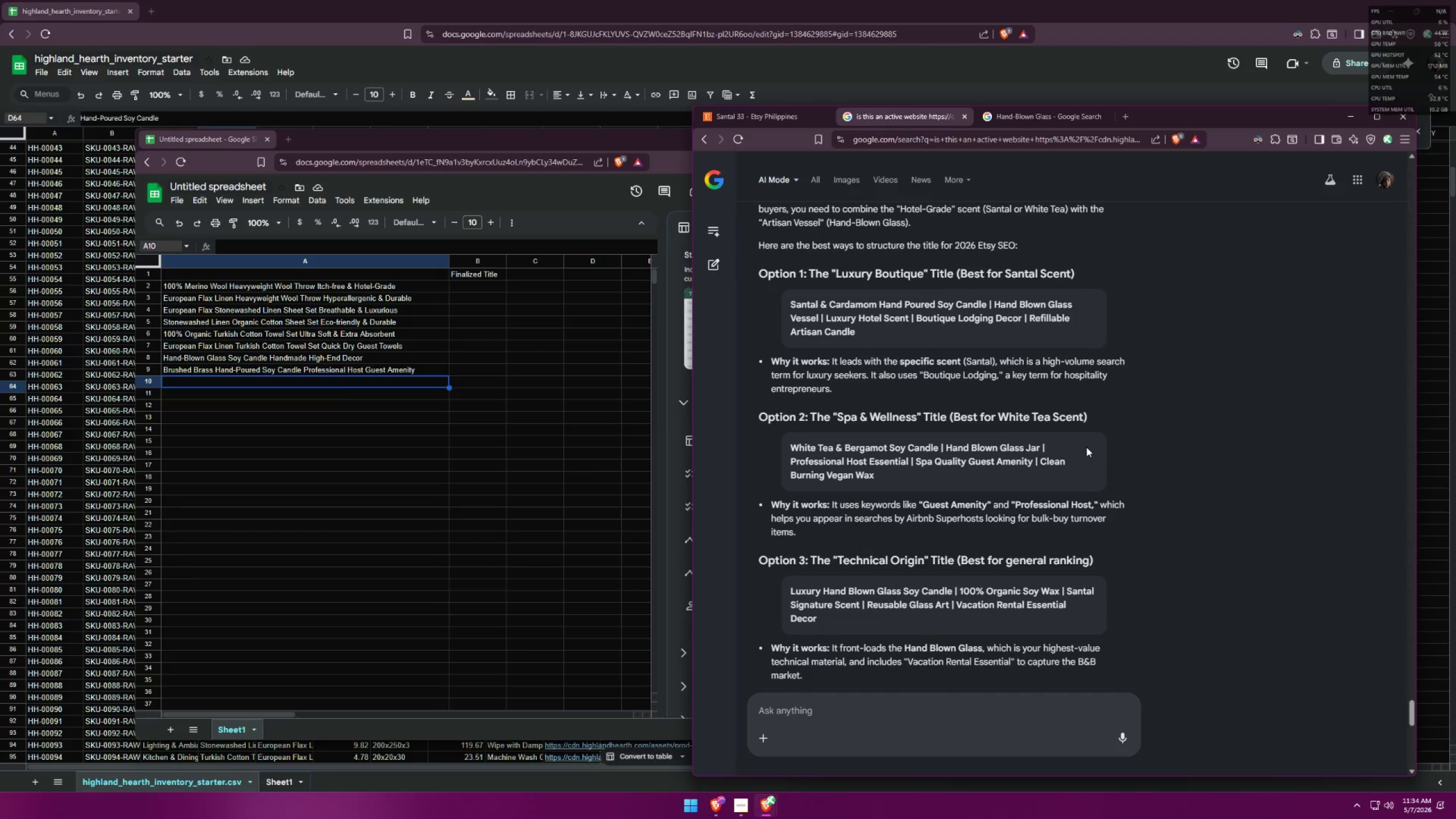 
wait(7.16)
 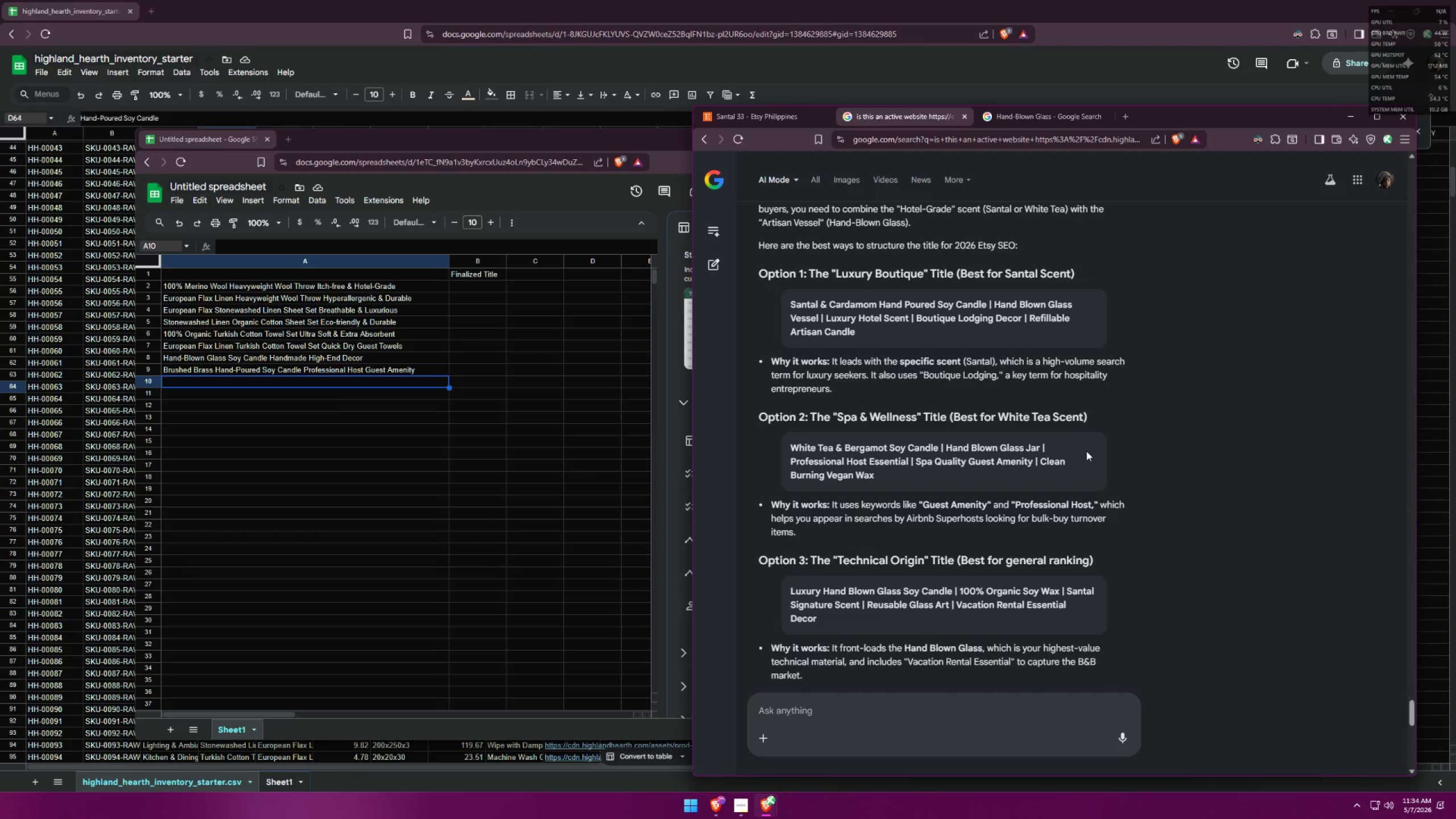 
scroll: coordinate [1086, 447], scroll_direction: down, amount: 4.0
 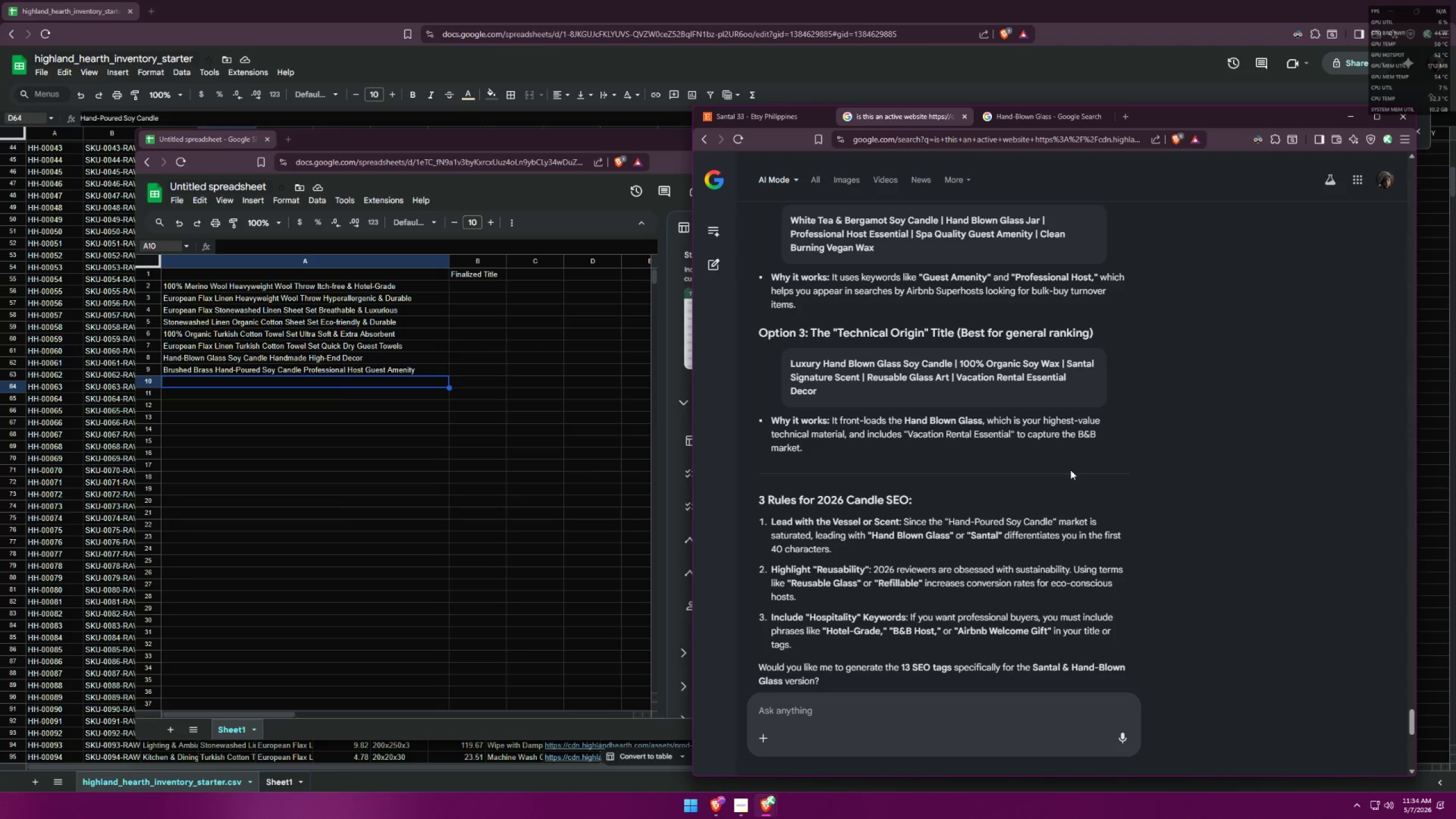 
wait(5.66)
 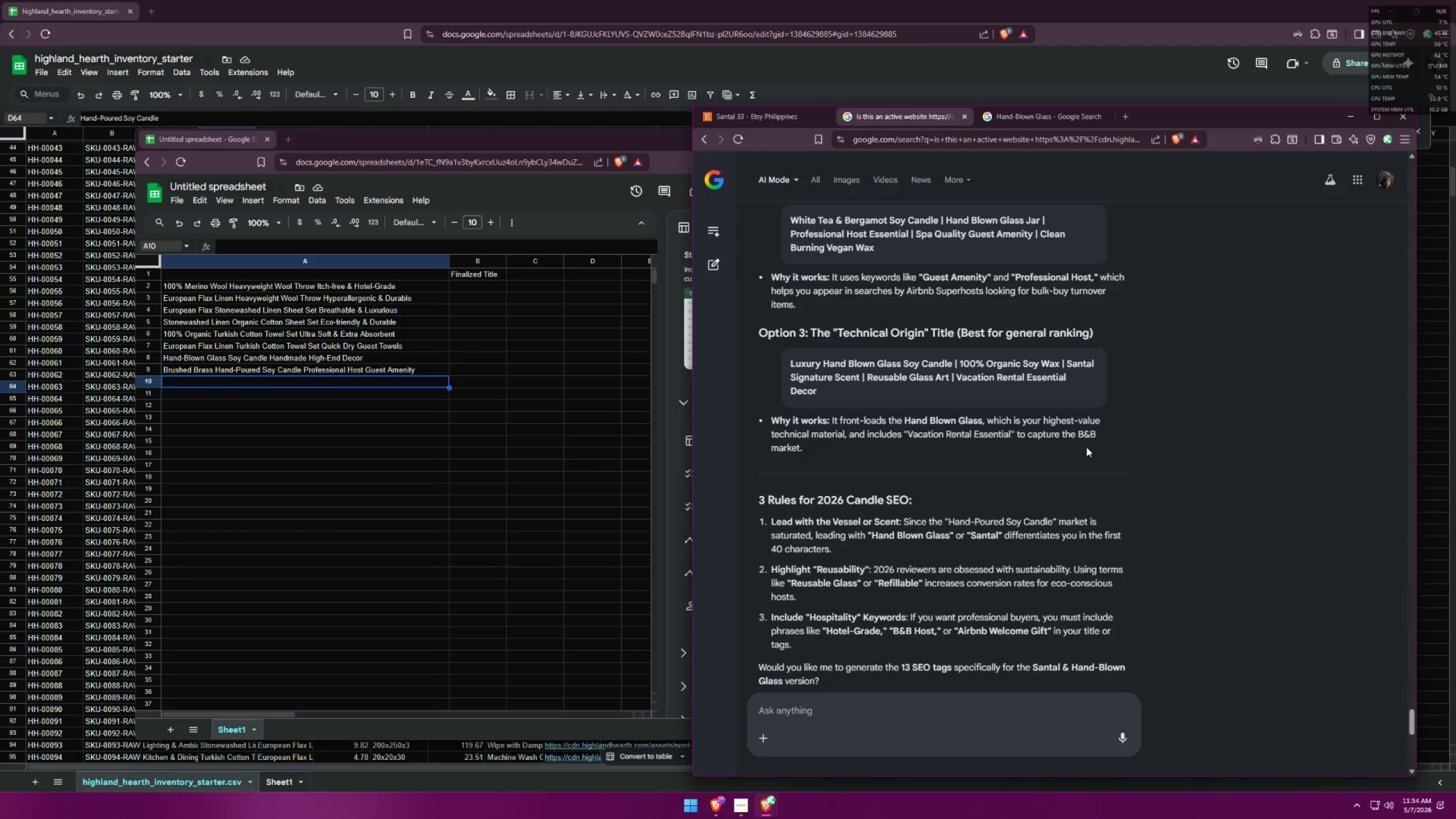 
double_click([377, 360])
 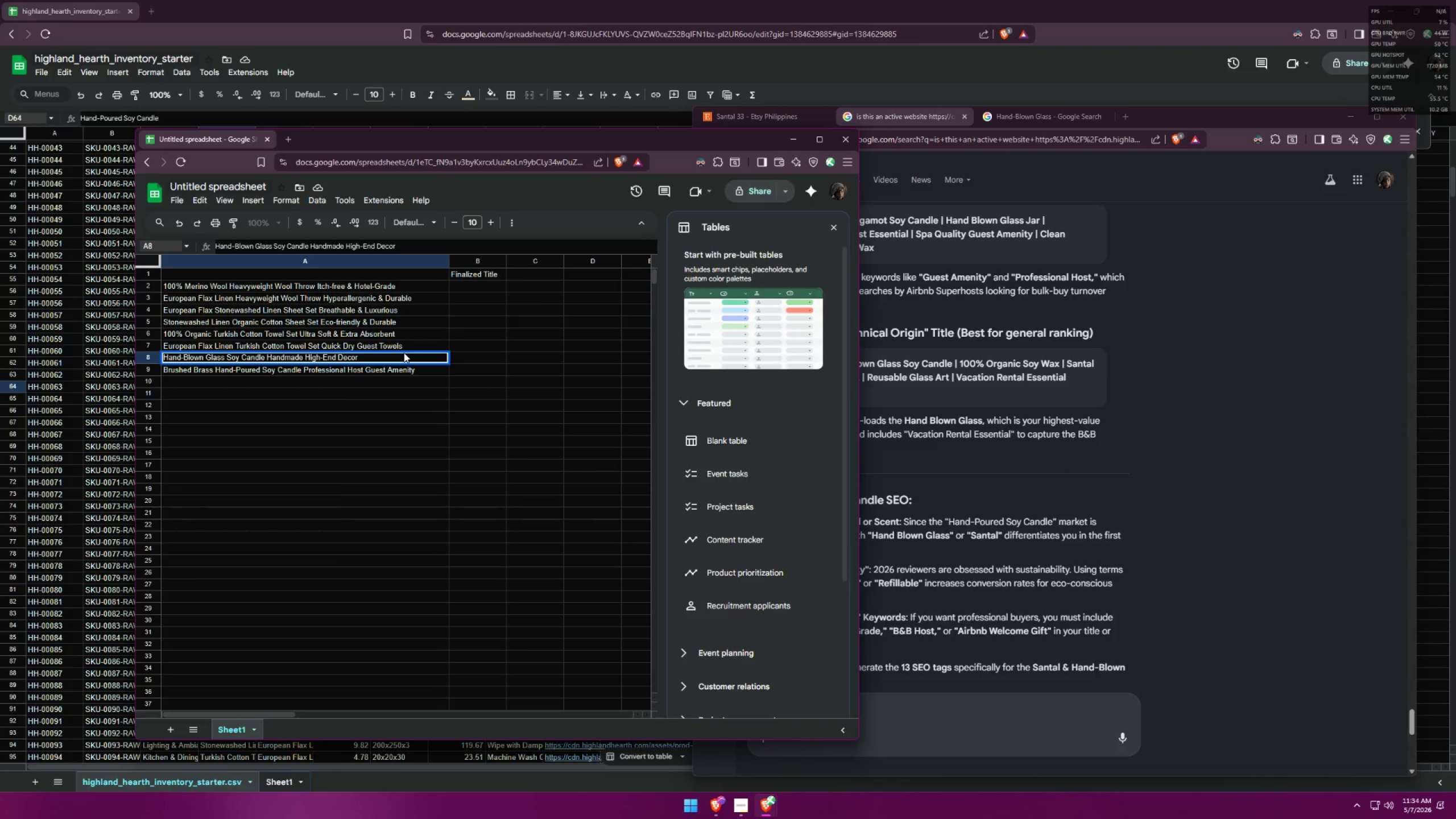 
type( & Welcome Gift)
 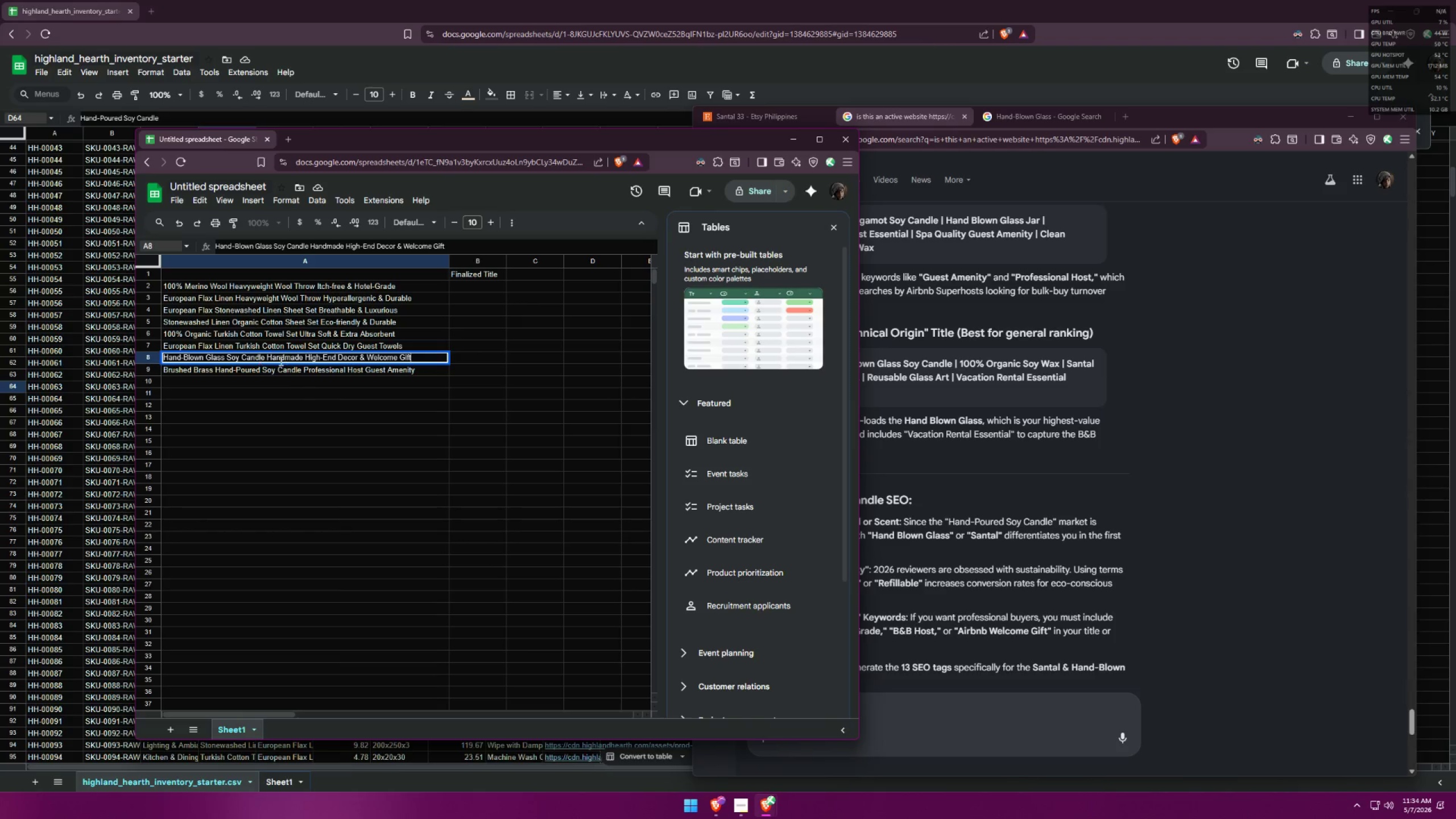 
left_click([305, 382])
 